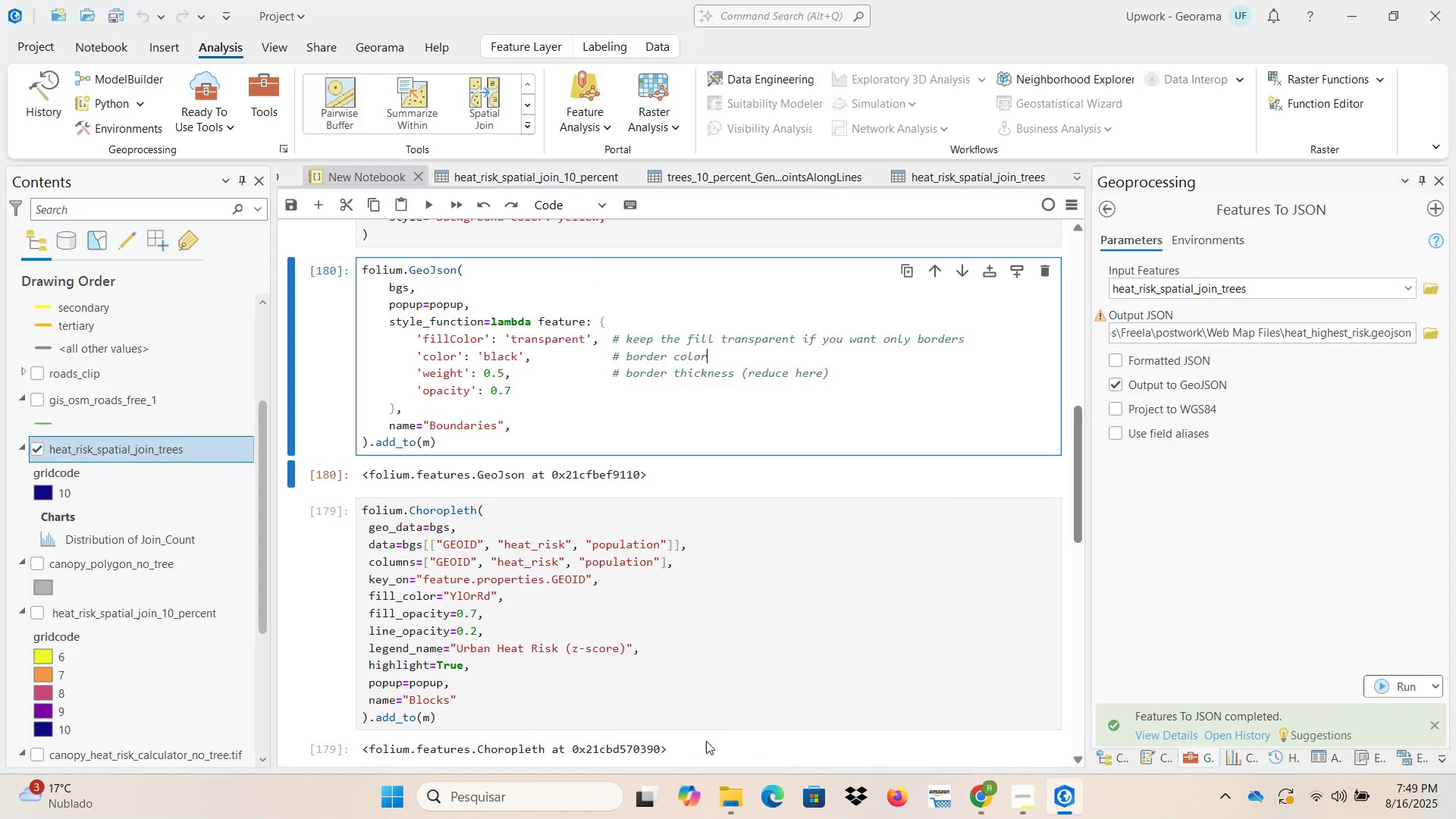 
double_click([263, 417])
 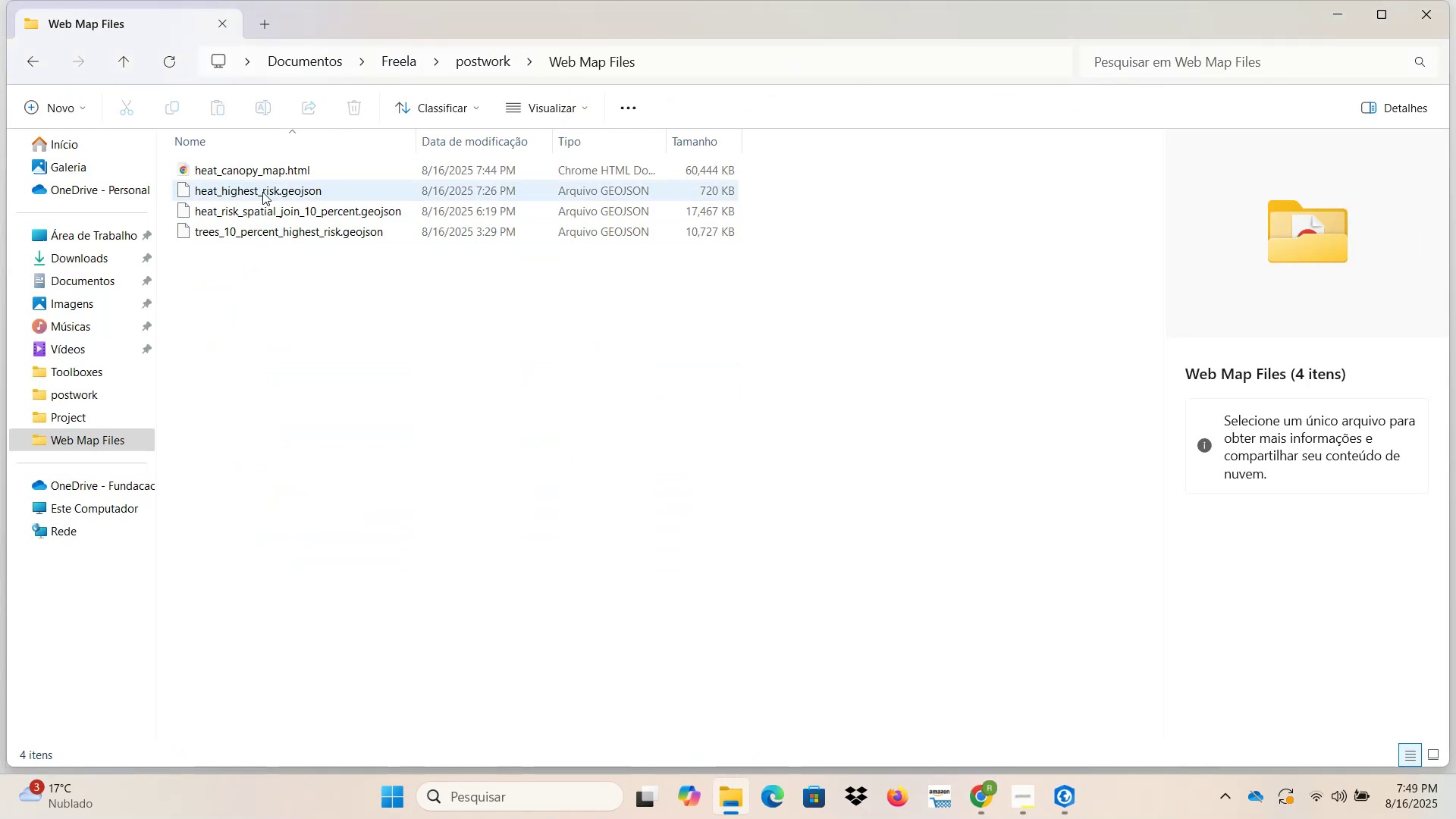 
left_click([262, 171])
 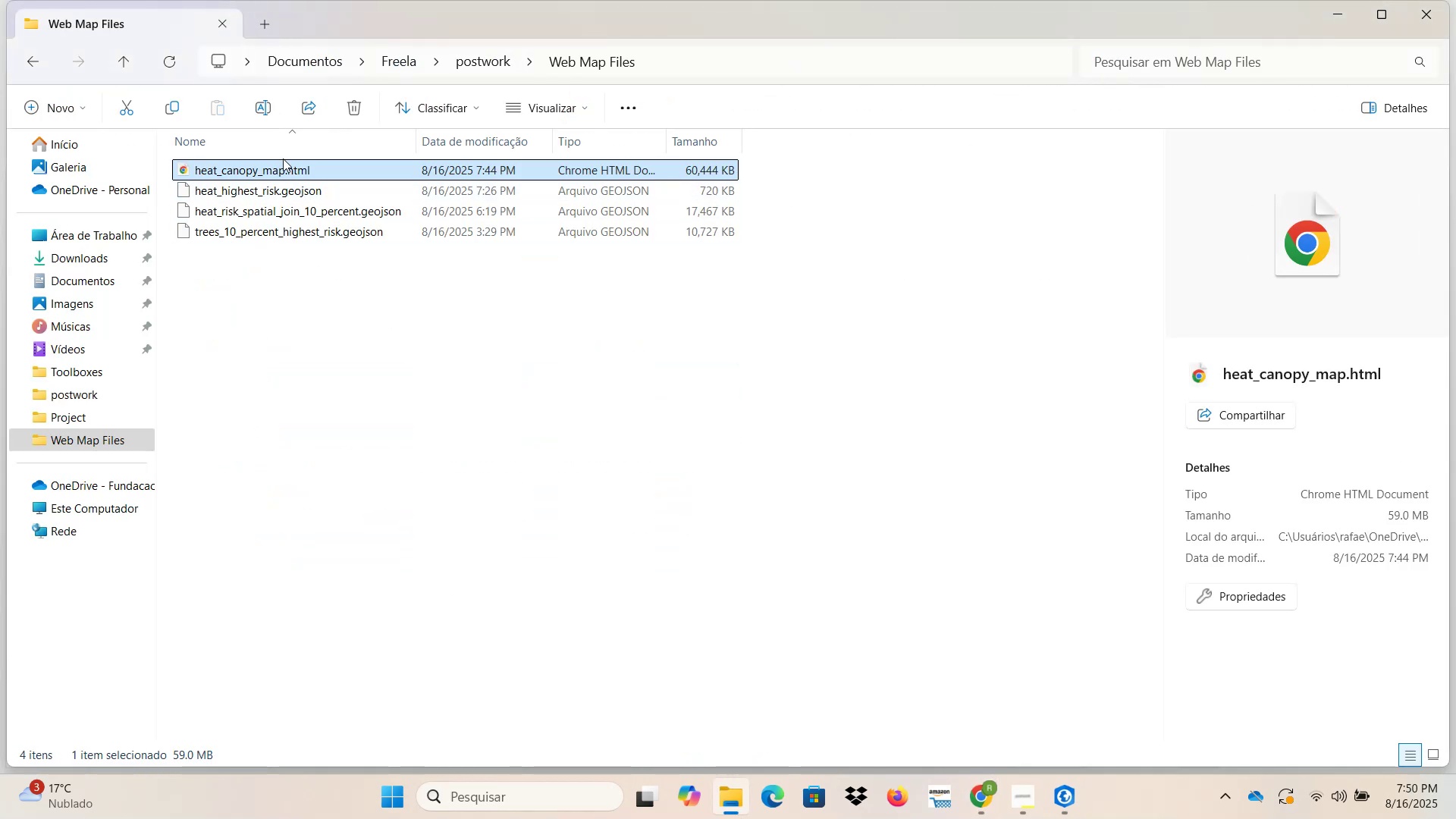 
key(Delete)
 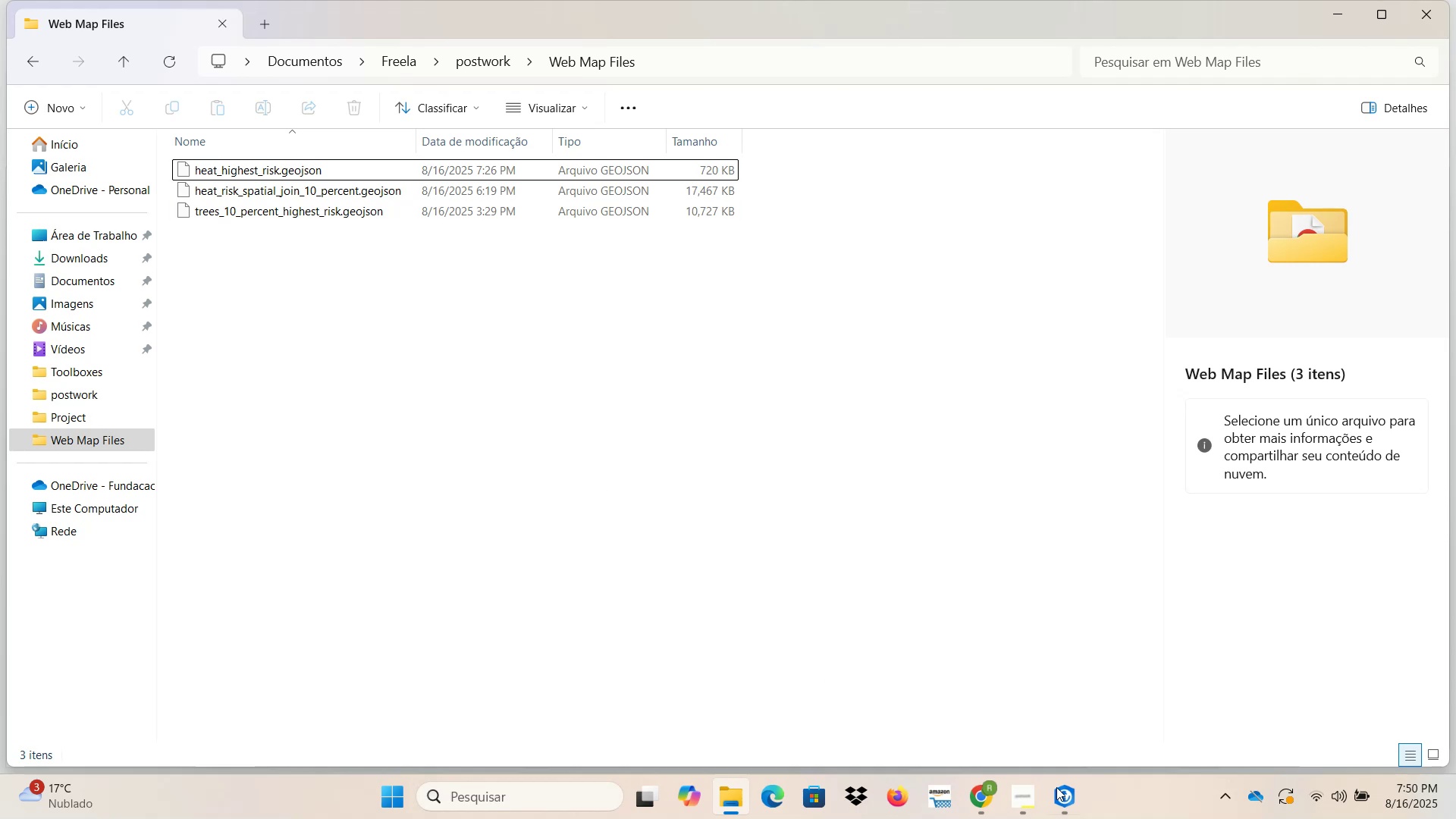 
left_click([1075, 789])
 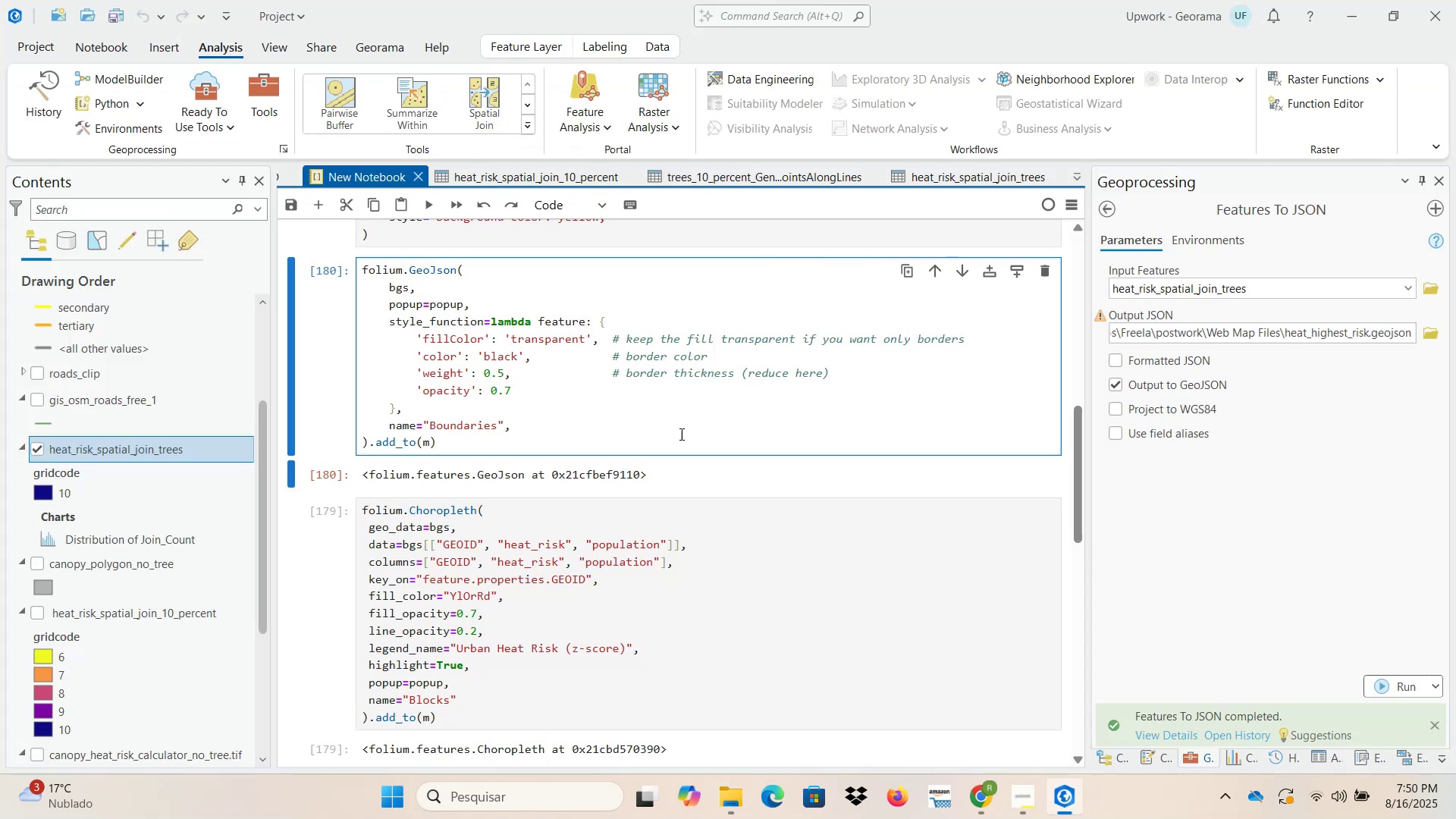 
left_click([649, 377])
 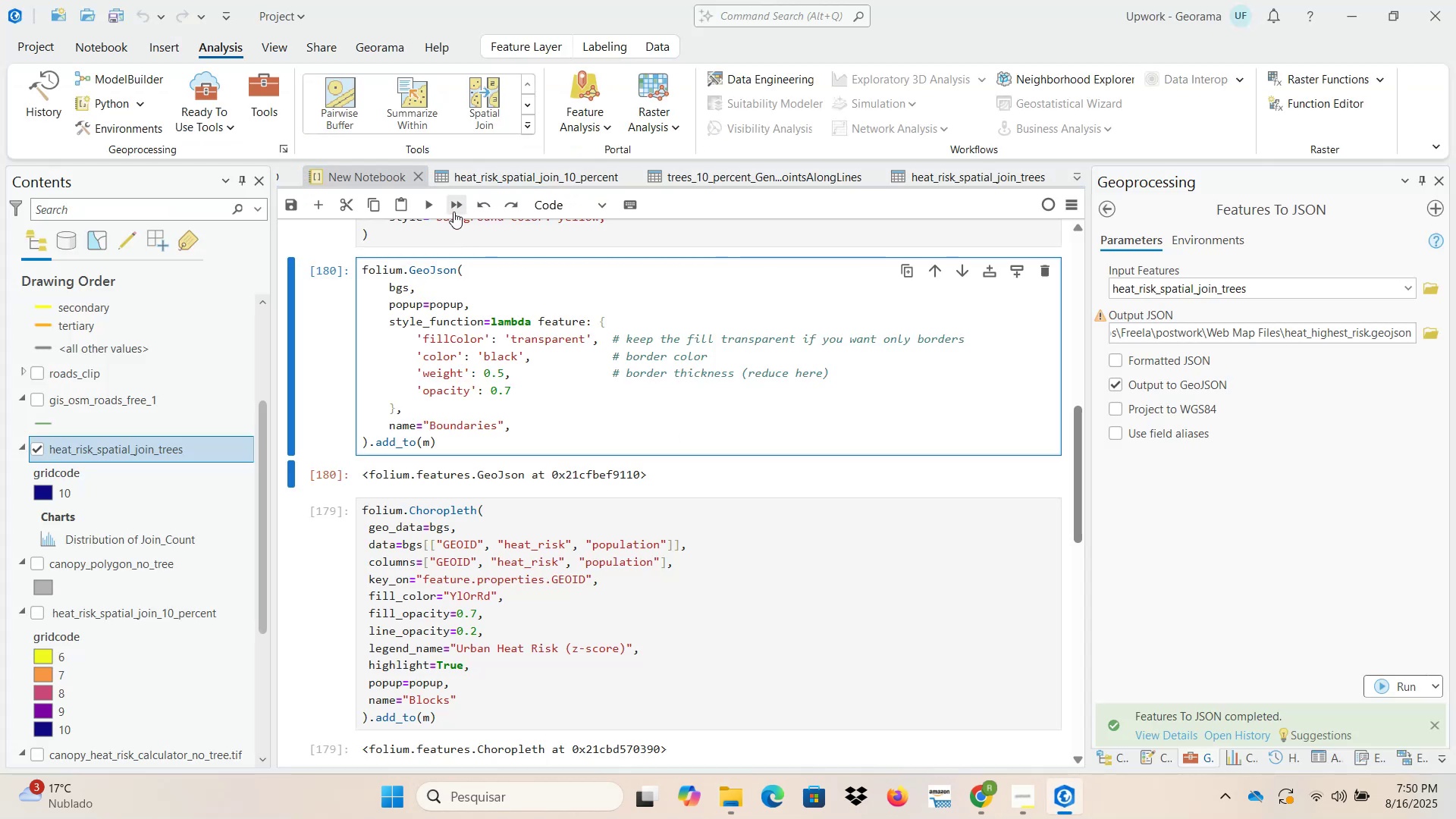 
left_click([453, 208])
 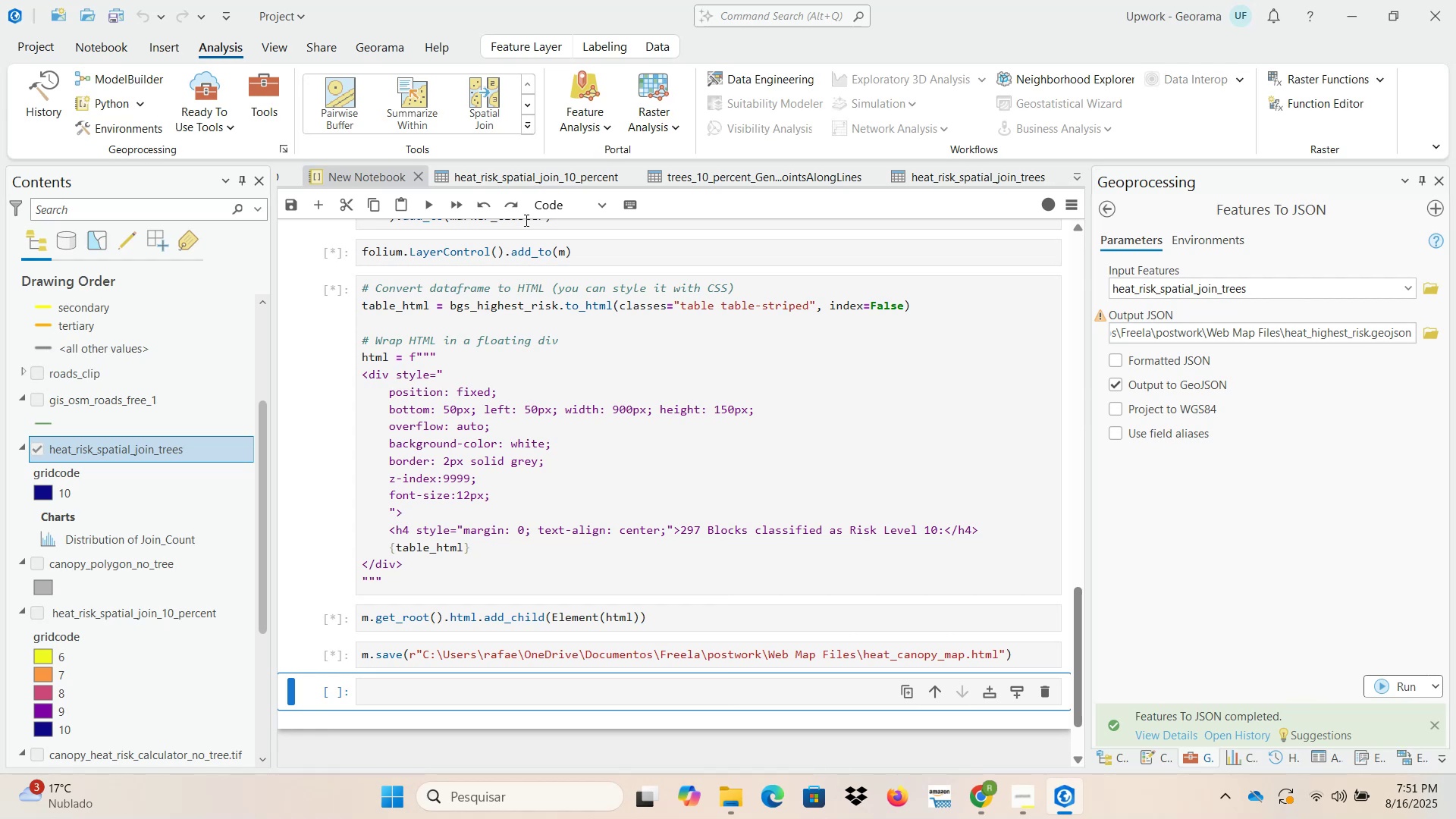 
wait(73.64)
 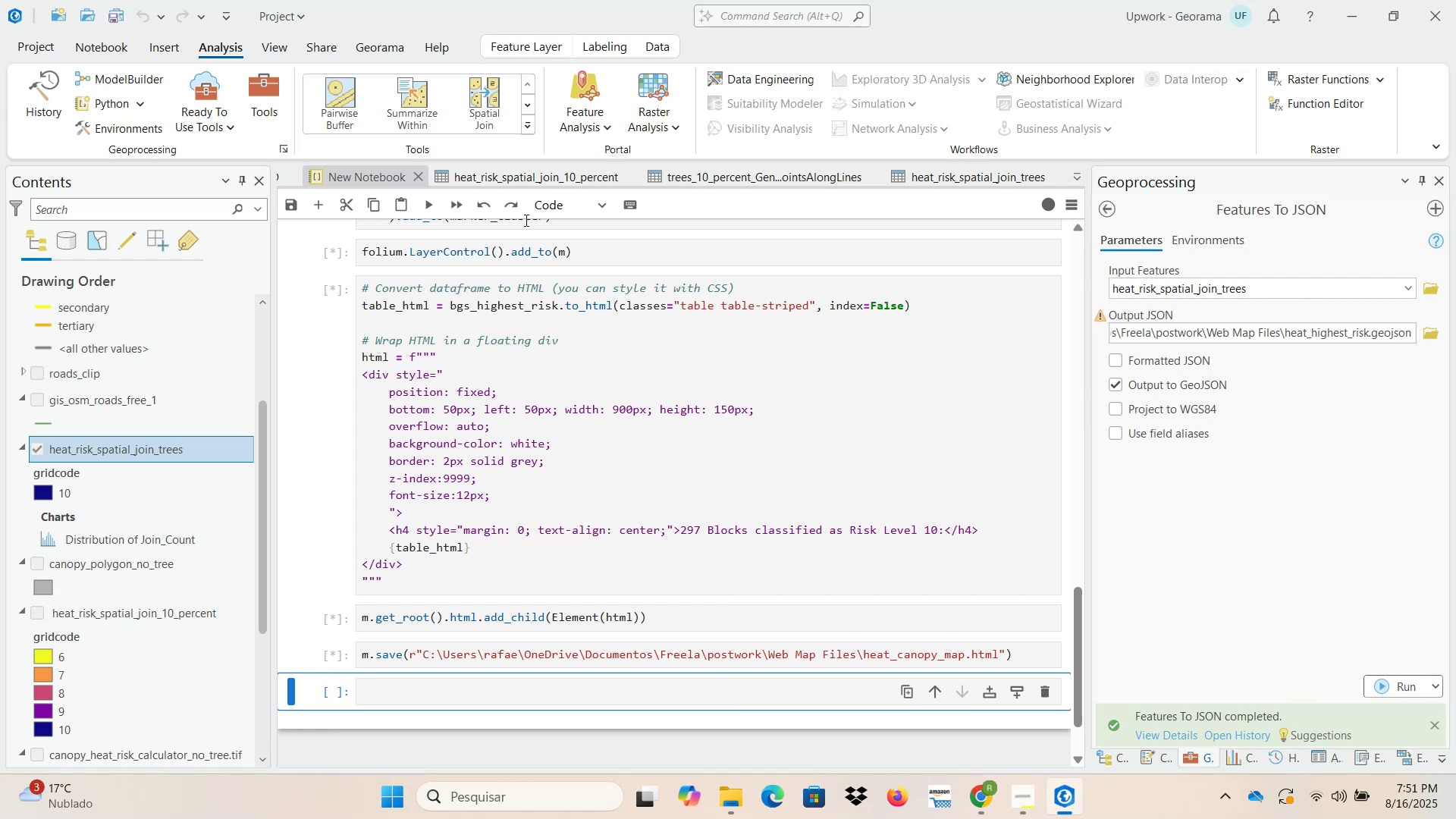 
scroll: coordinate [765, 473], scroll_direction: up, amount: 2.0
 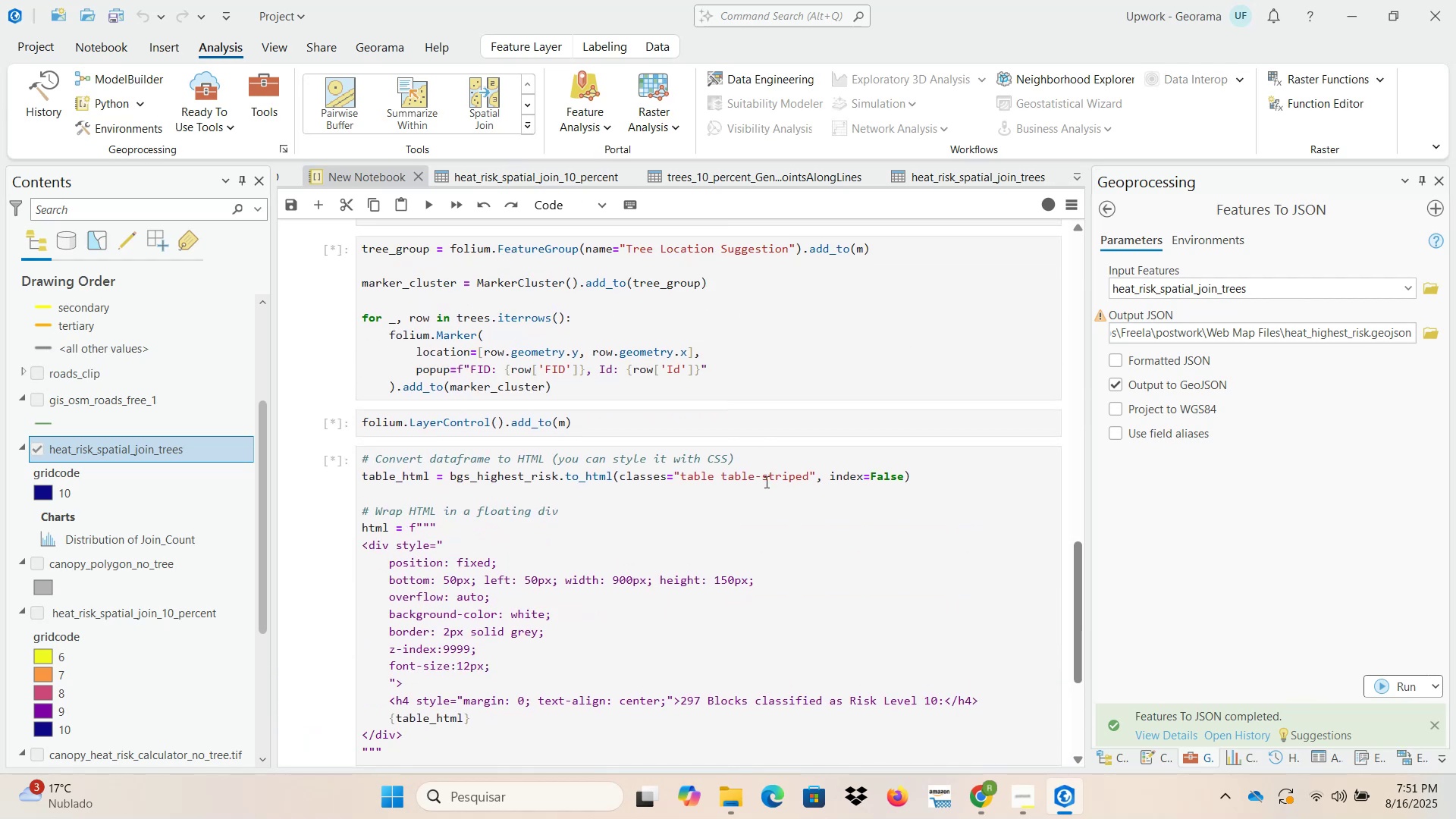 
scroll: coordinate [765, 489], scroll_direction: down, amount: 3.0
 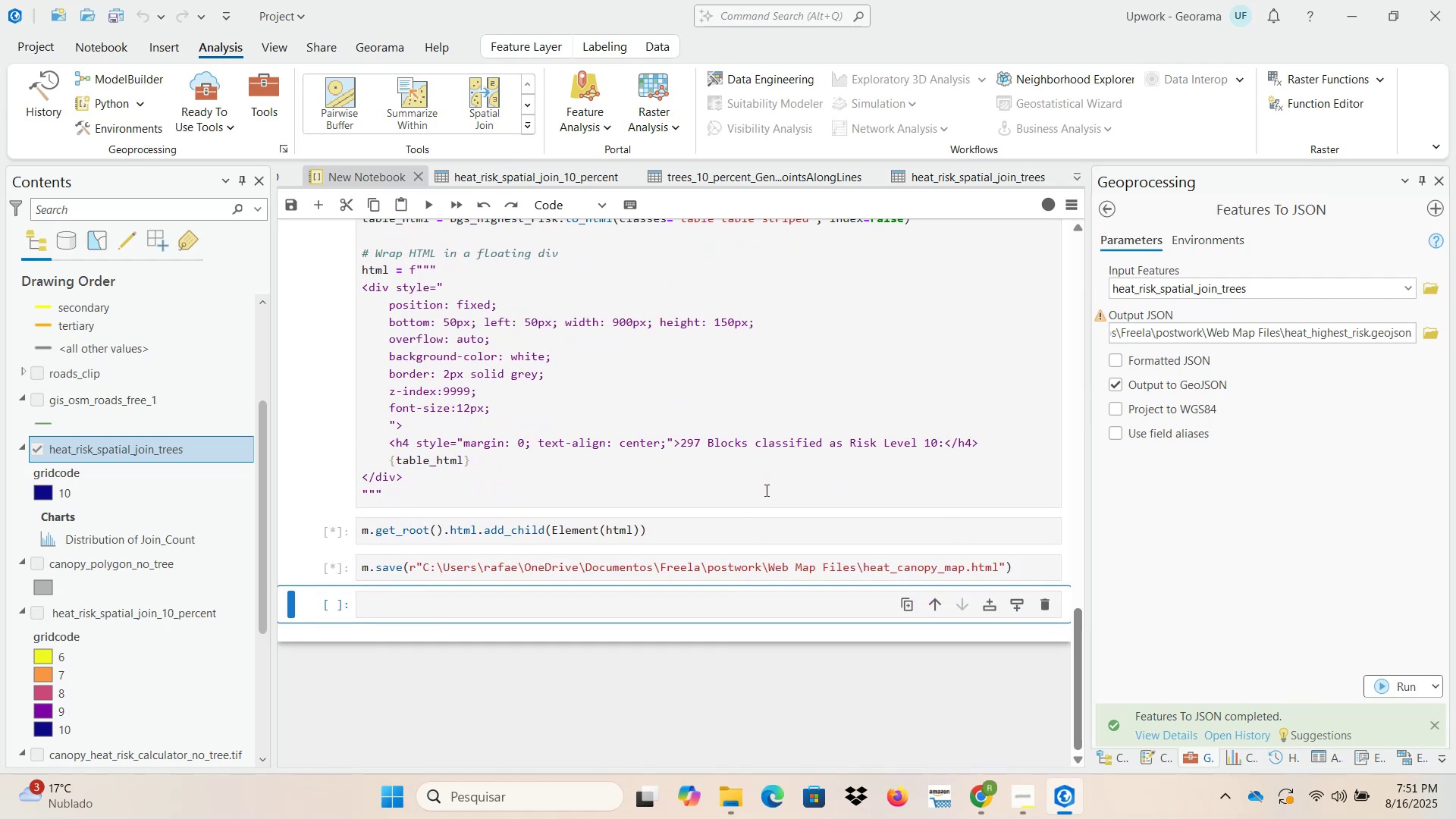 
scroll: coordinate [765, 508], scroll_direction: up, amount: 12.0
 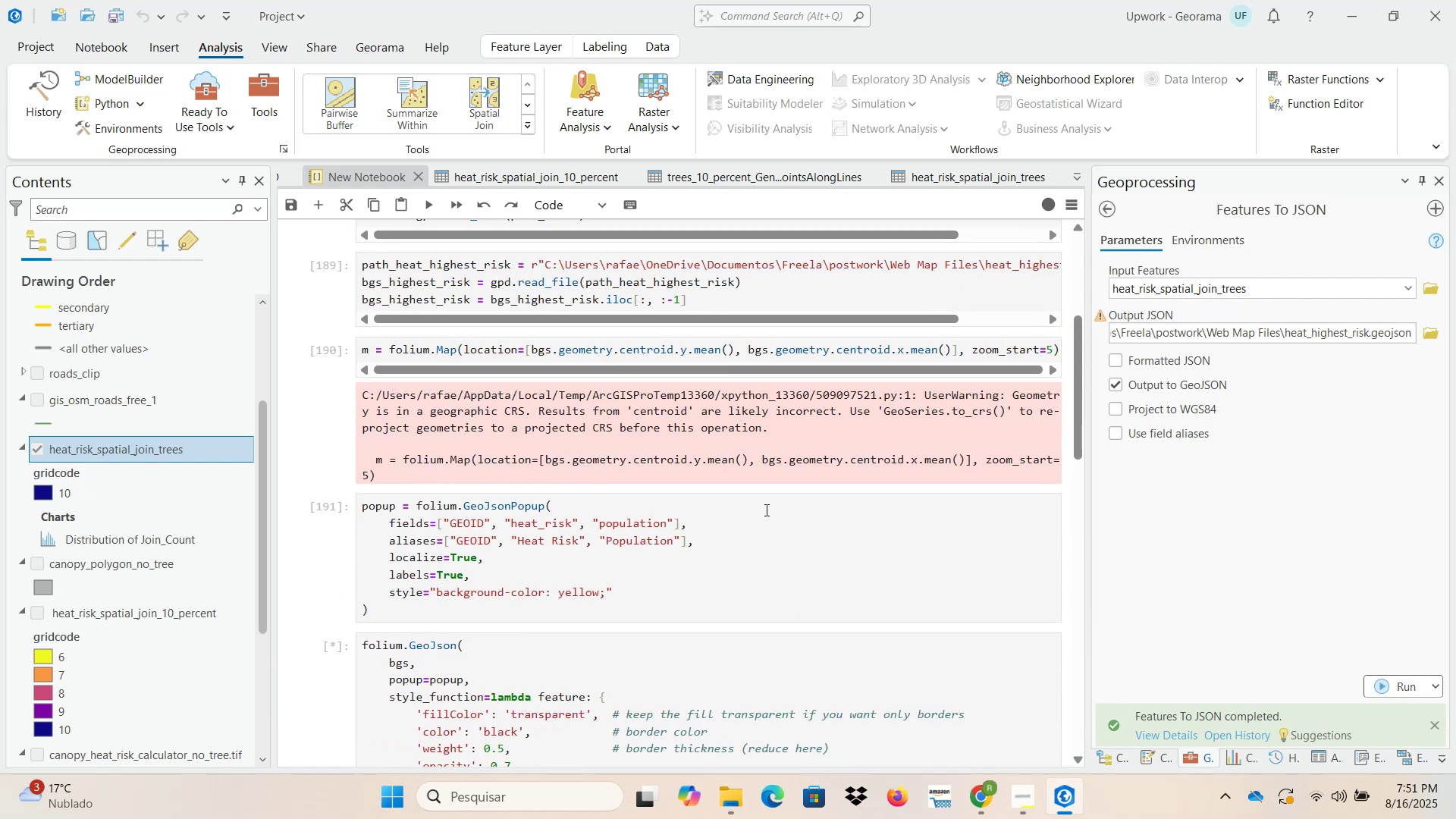 
scroll: coordinate [765, 511], scroll_direction: down, amount: 2.0
 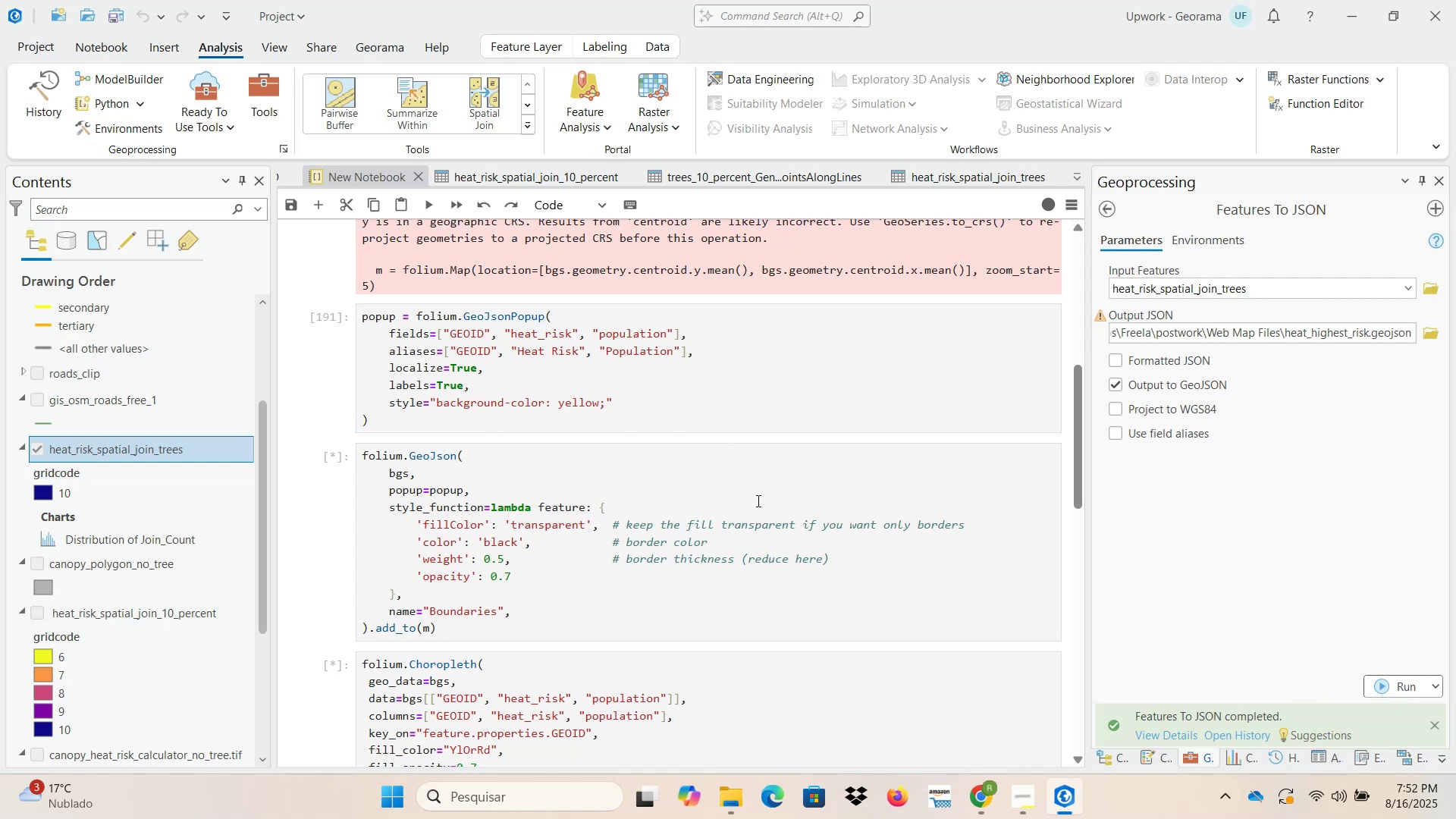 
wait(42.67)
 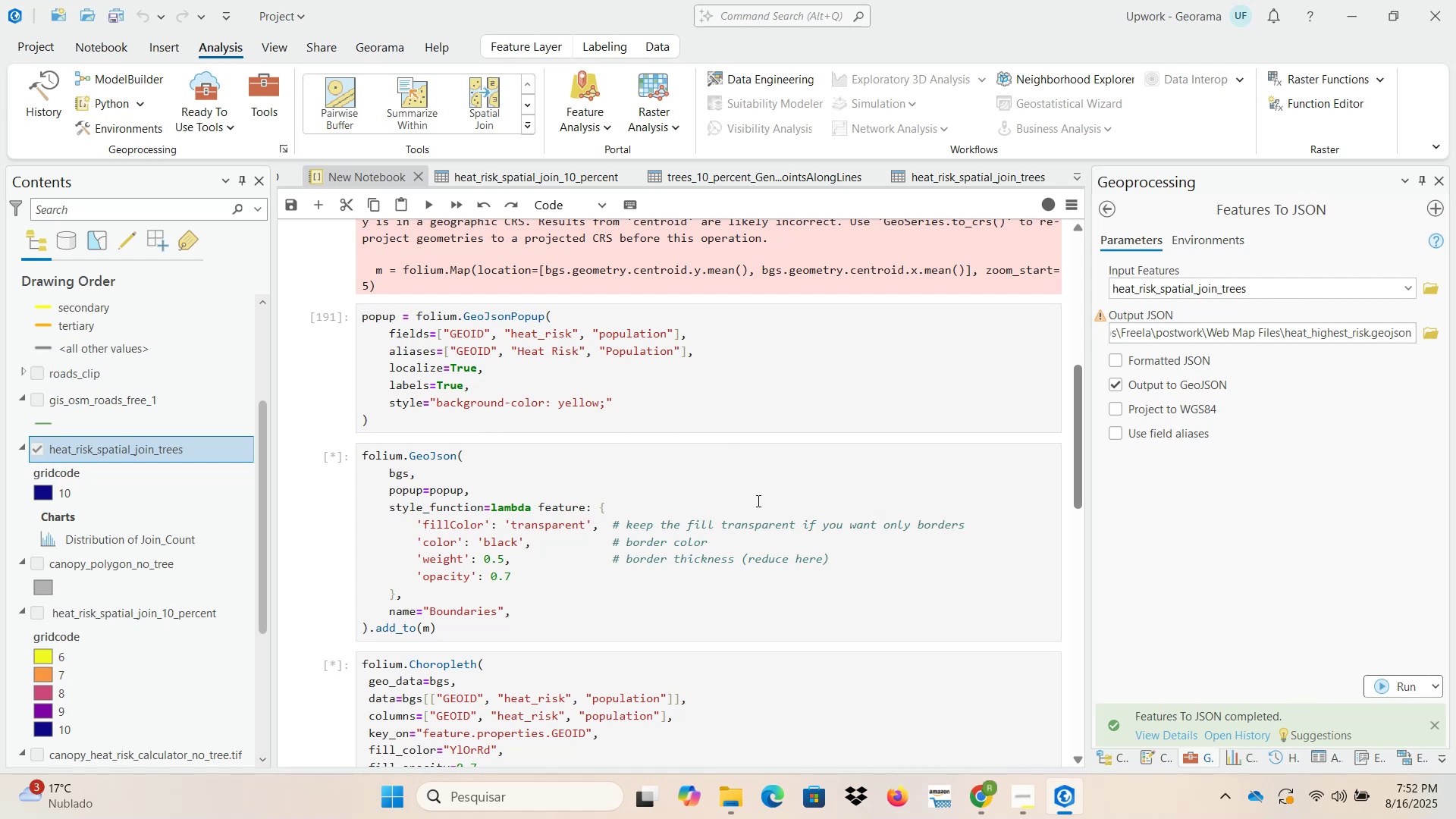 
scroll: coordinate [792, 602], scroll_direction: down, amount: 11.0
 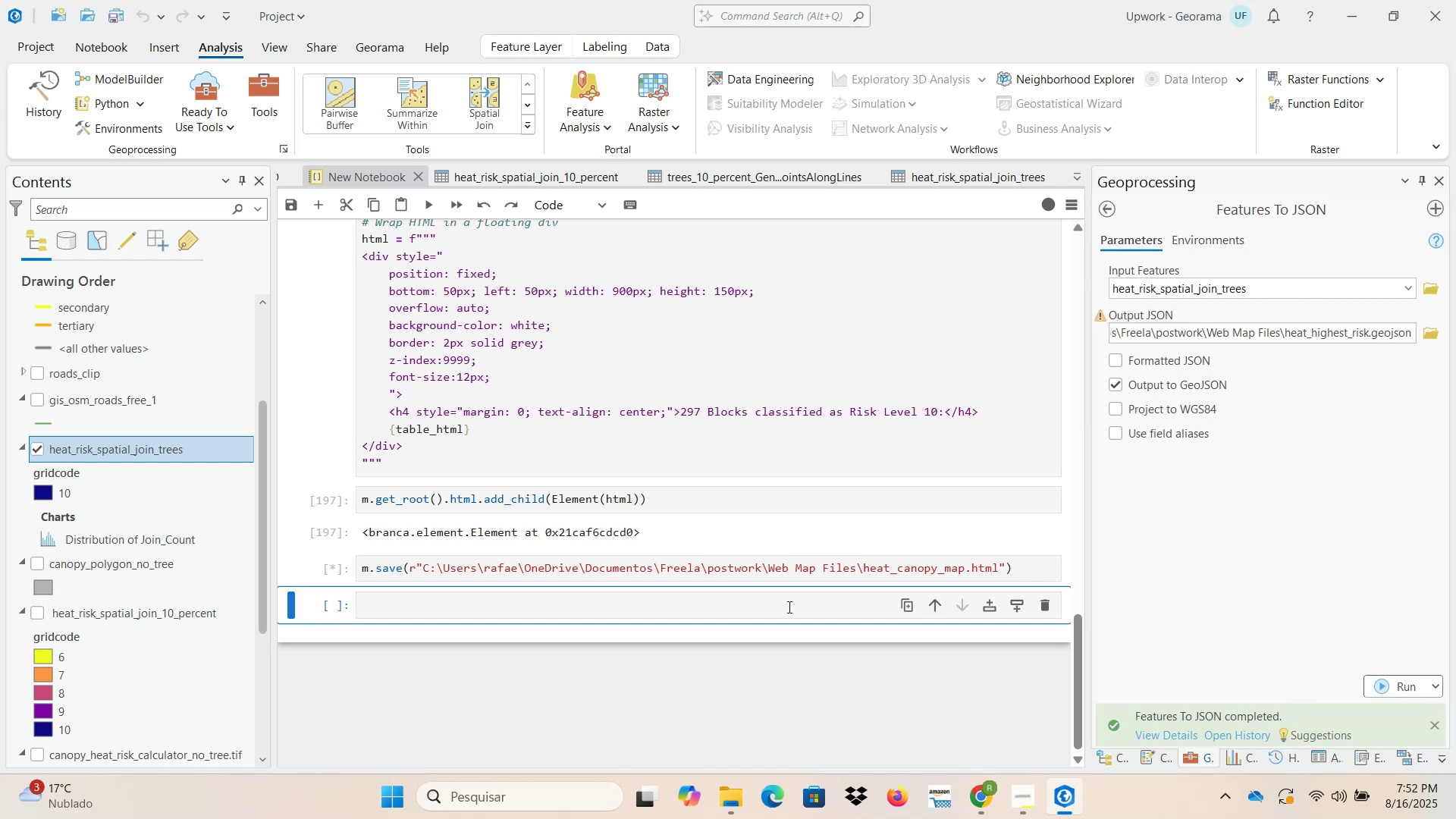 
wait(37.51)
 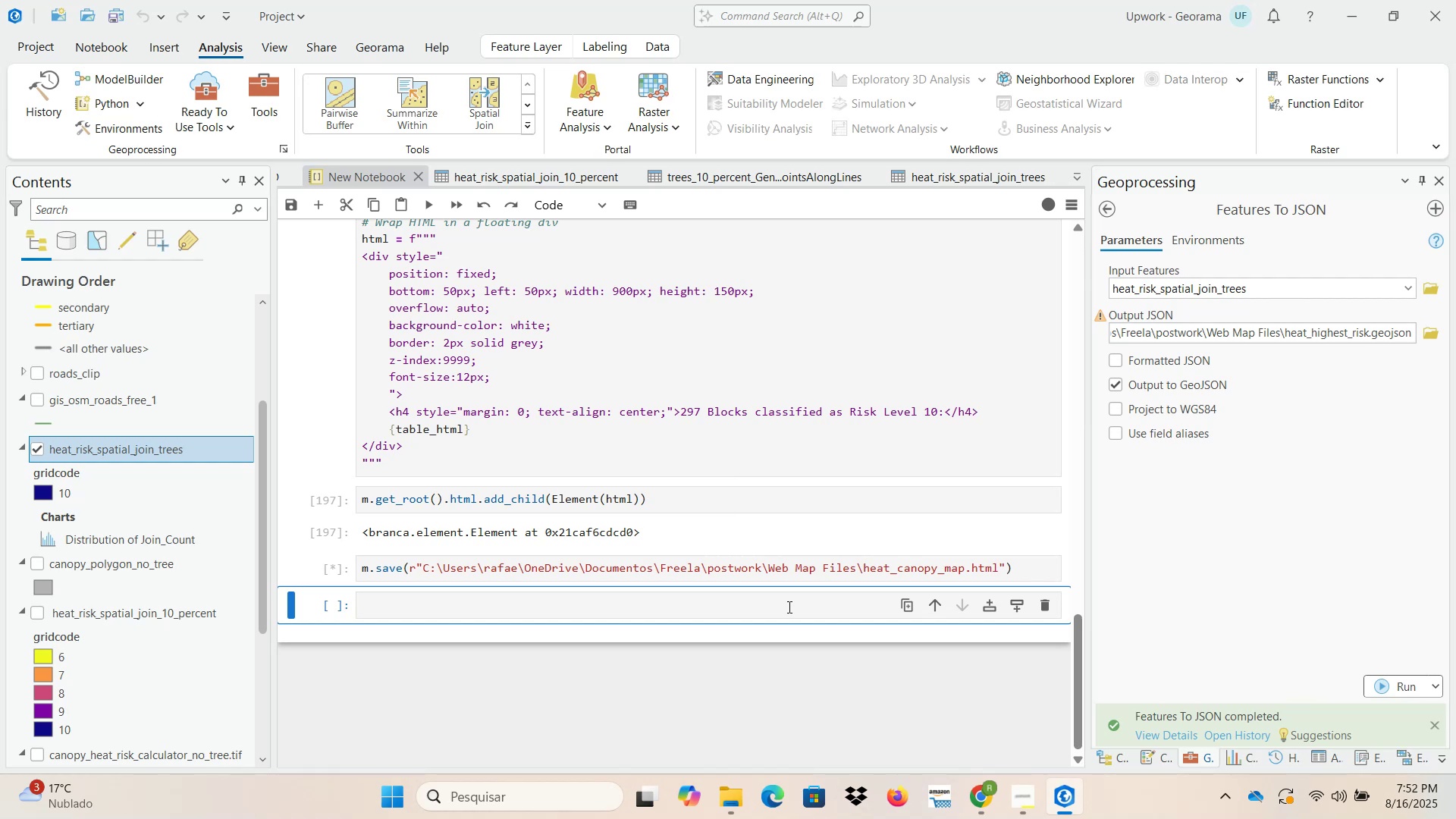 
left_click([731, 791])
 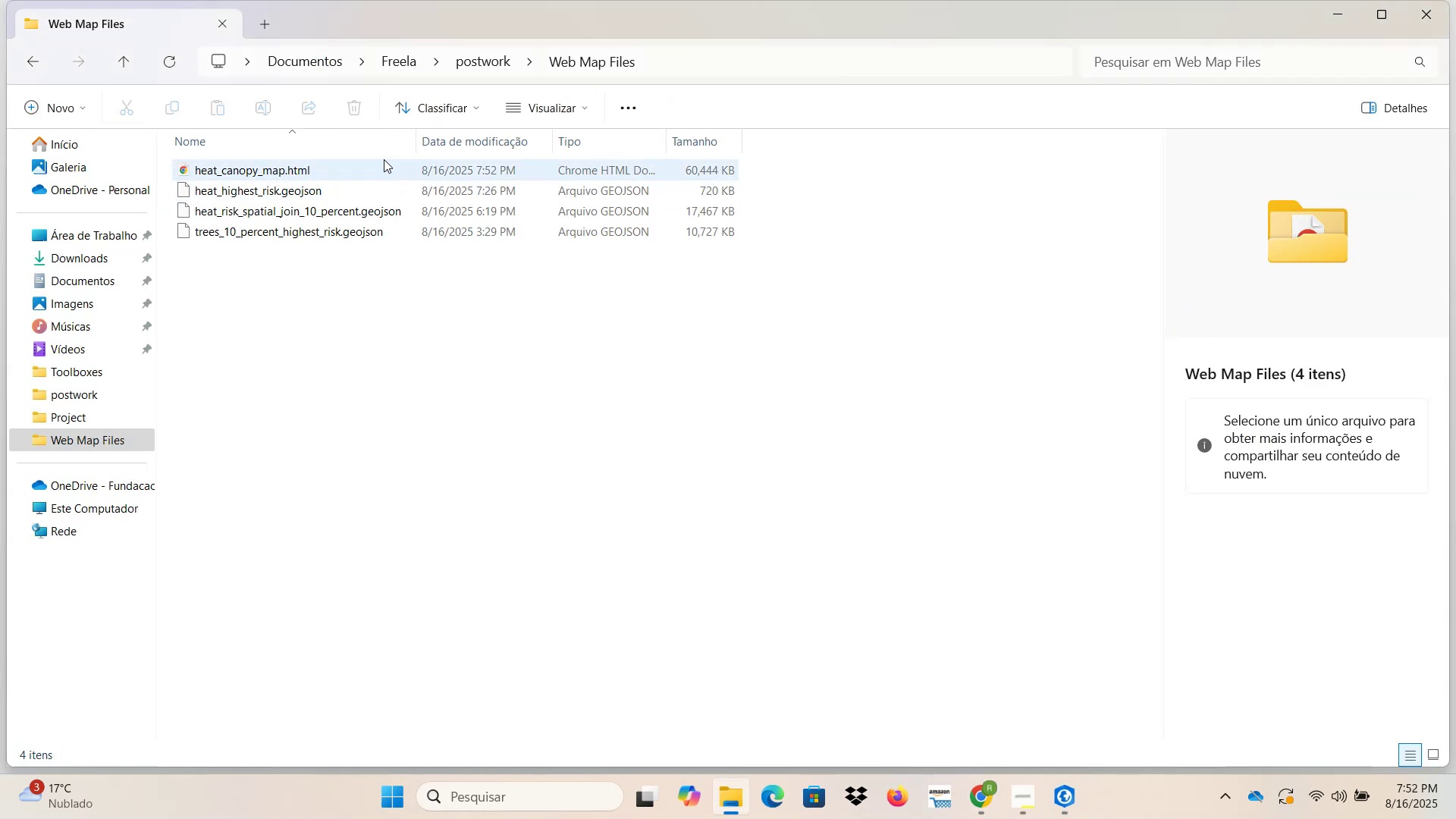 
double_click([386, 166])
 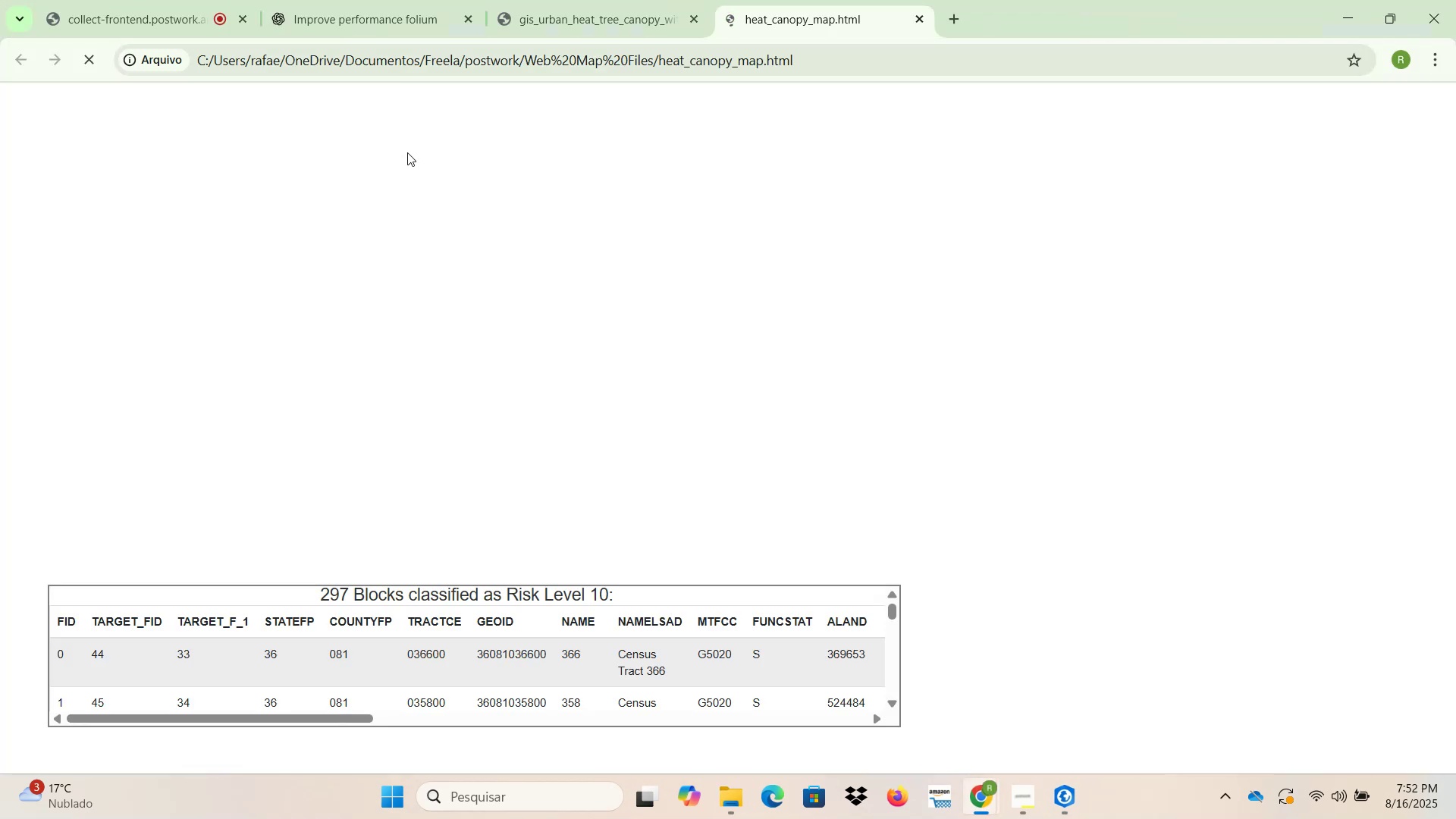 
scroll: coordinate [544, 542], scroll_direction: down, amount: 4.0
 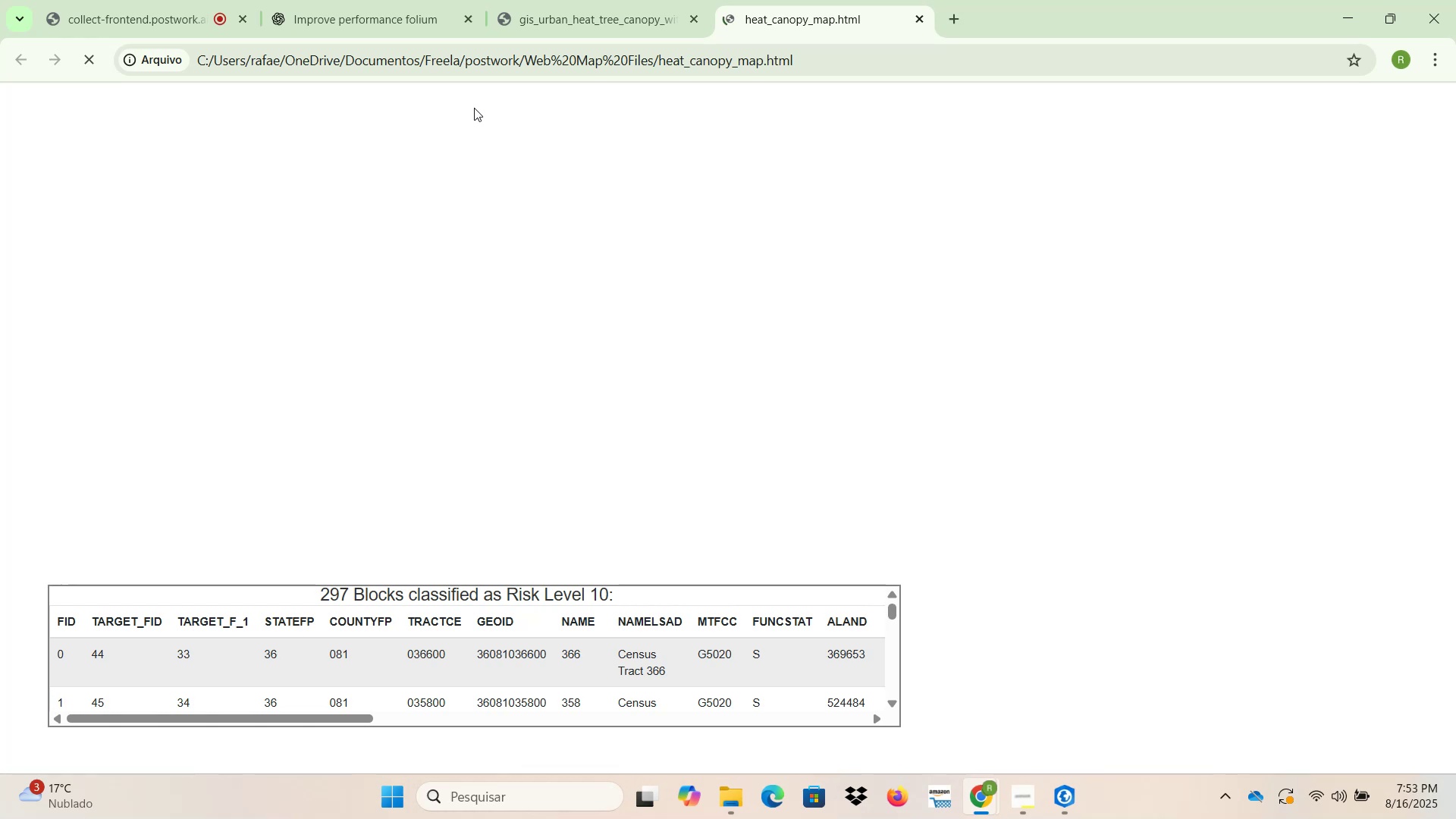 
wait(5.63)
 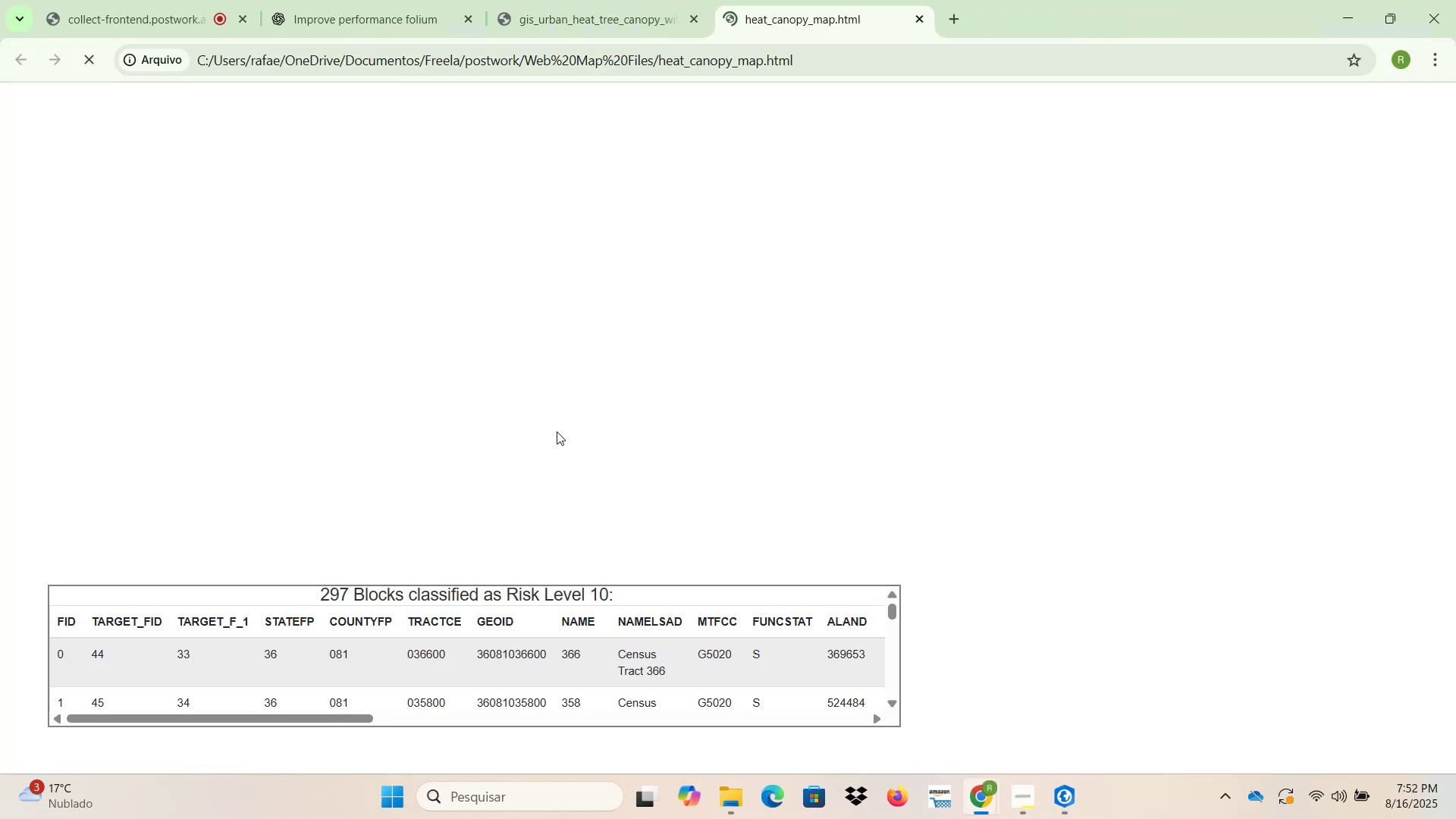 
left_click([583, 17])
 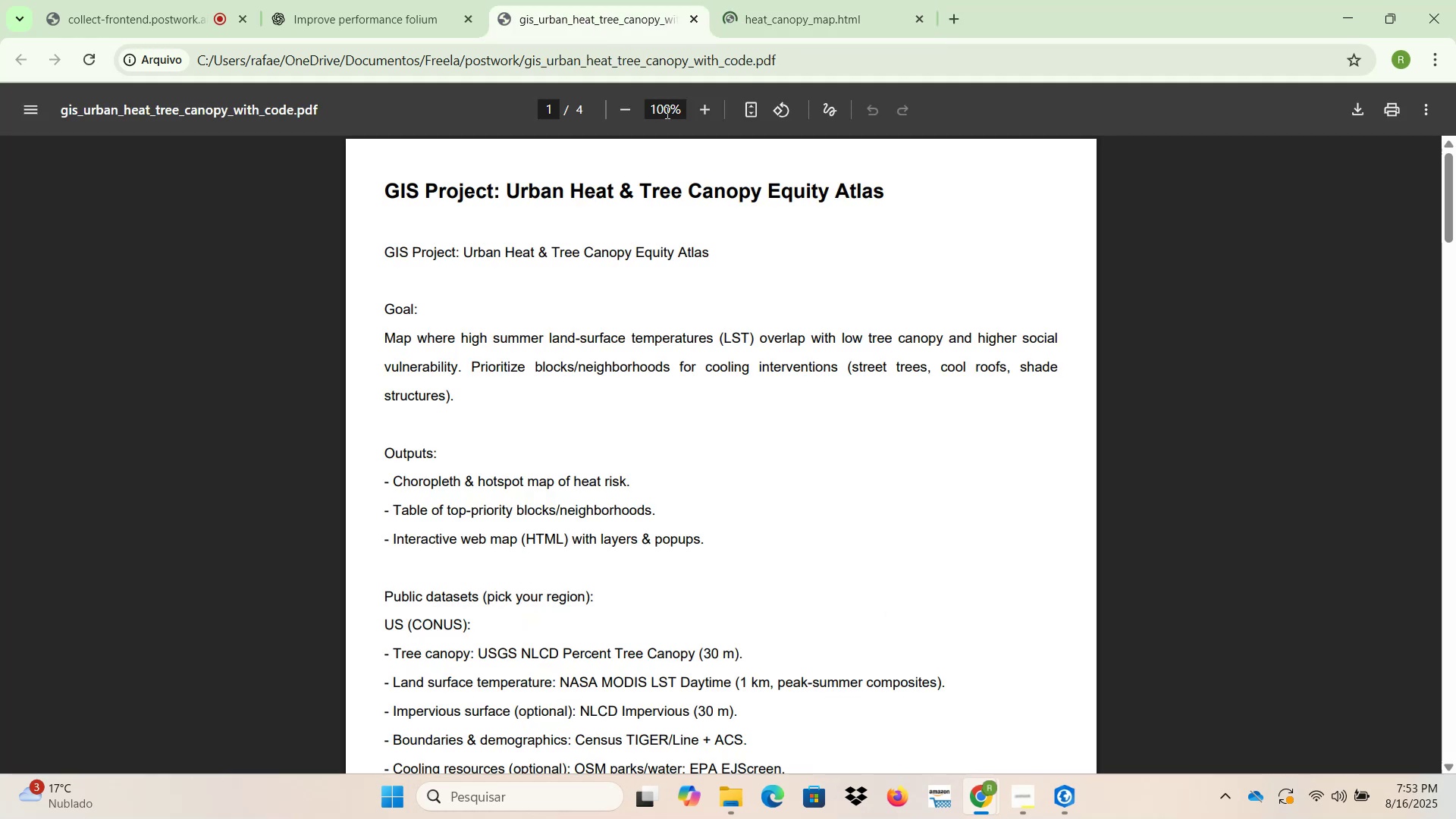 
wait(6.25)
 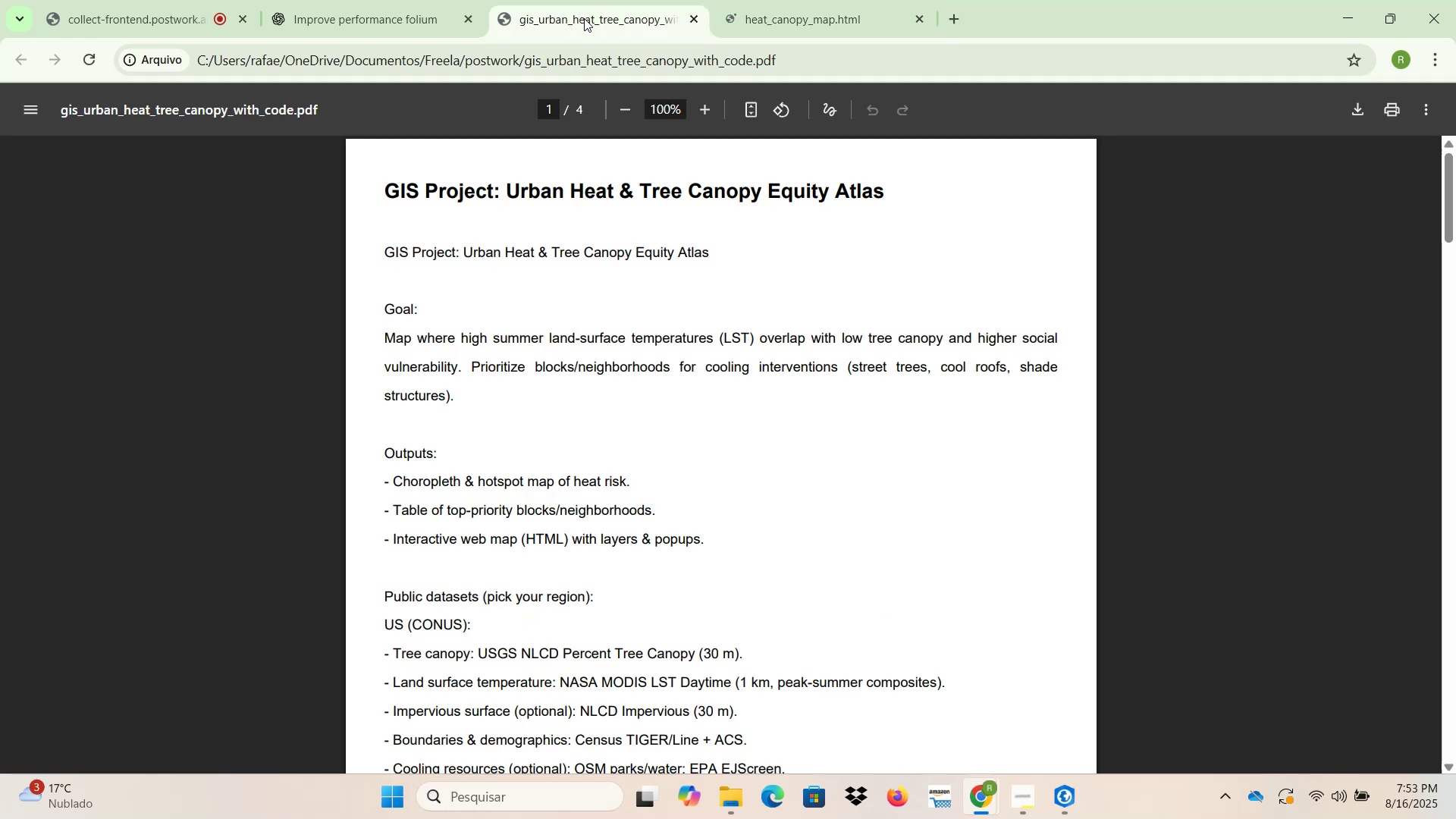 
left_click([632, 20])
 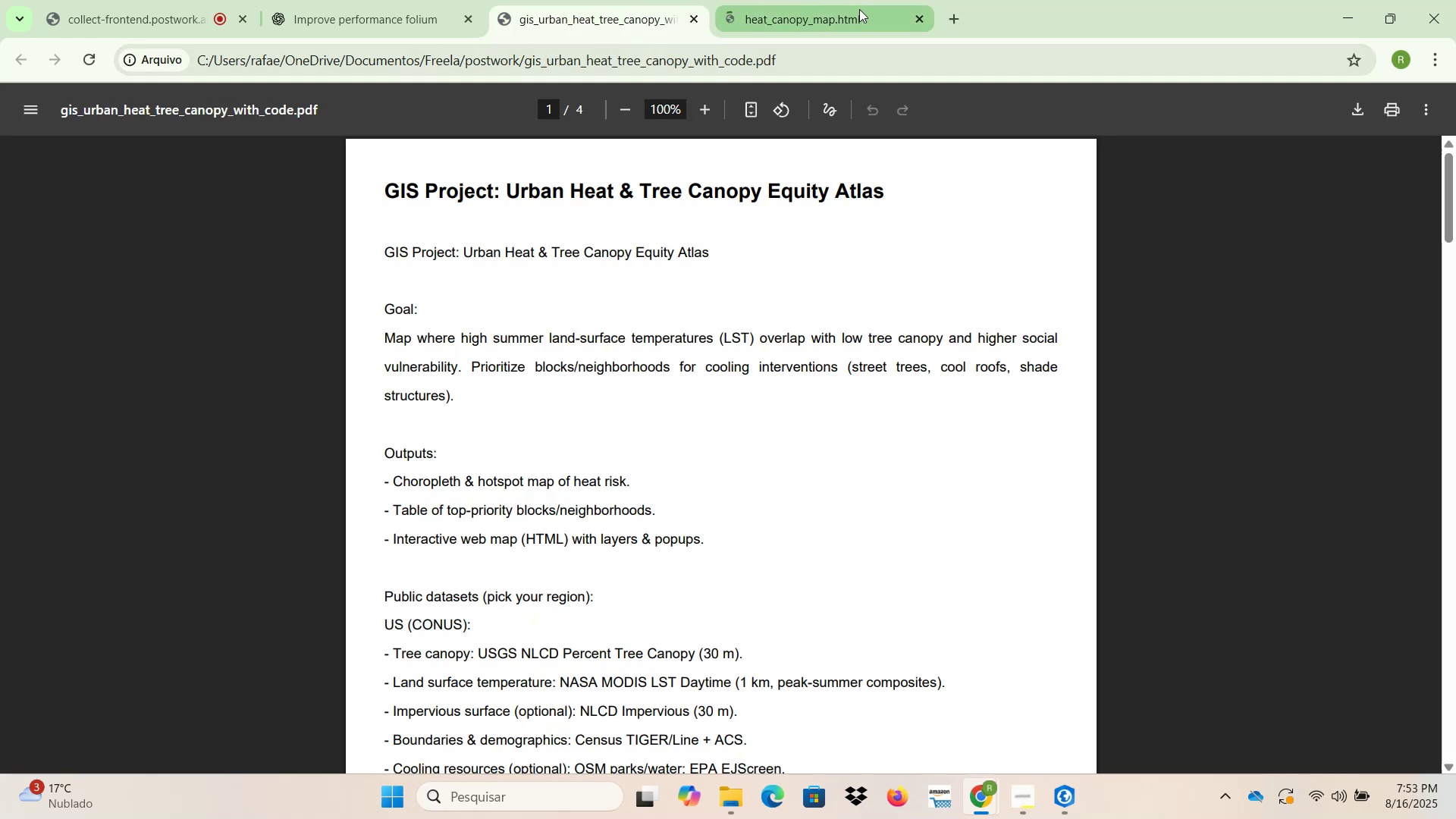 
left_click([822, 14])
 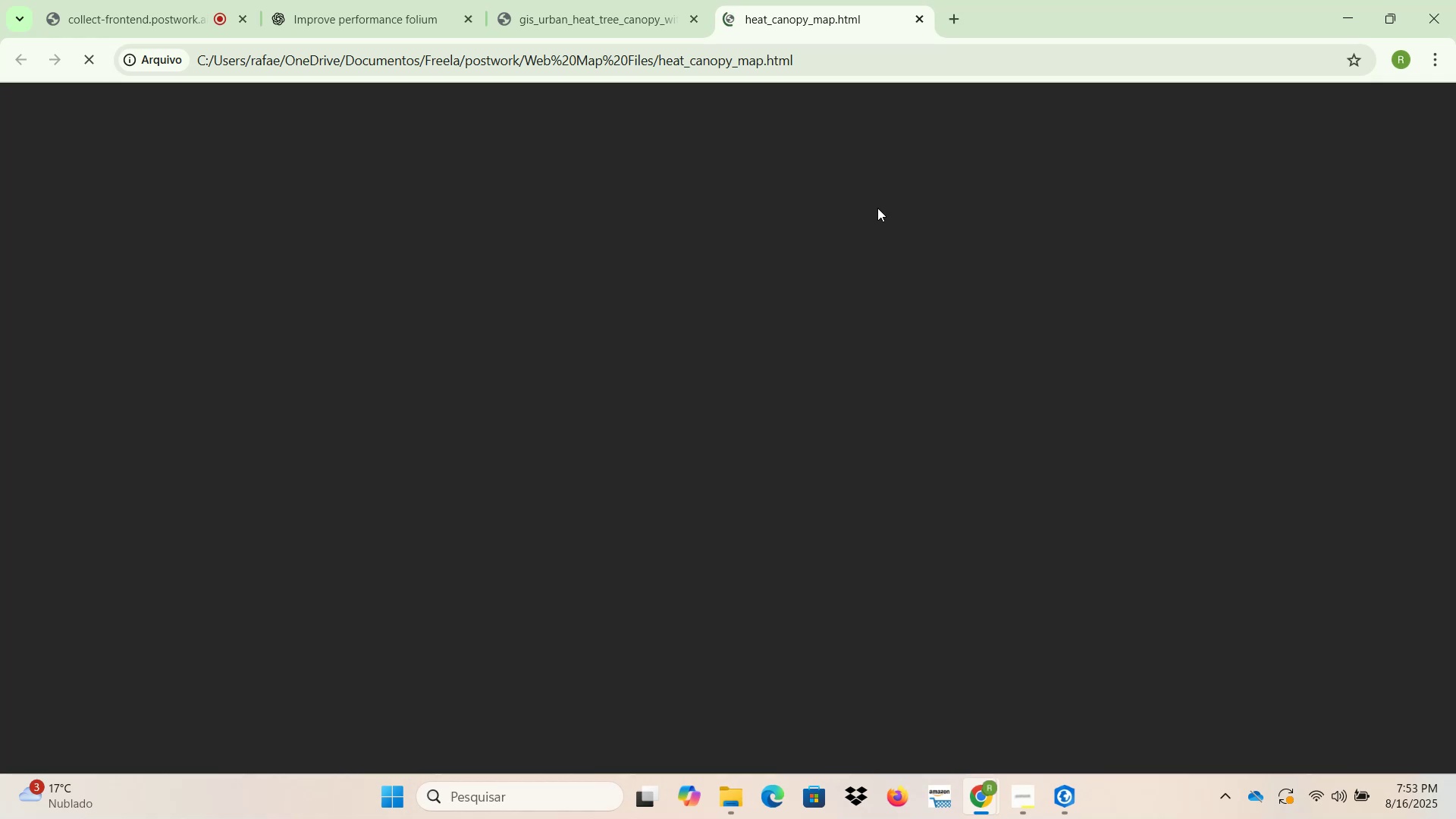 
wait(17.53)
 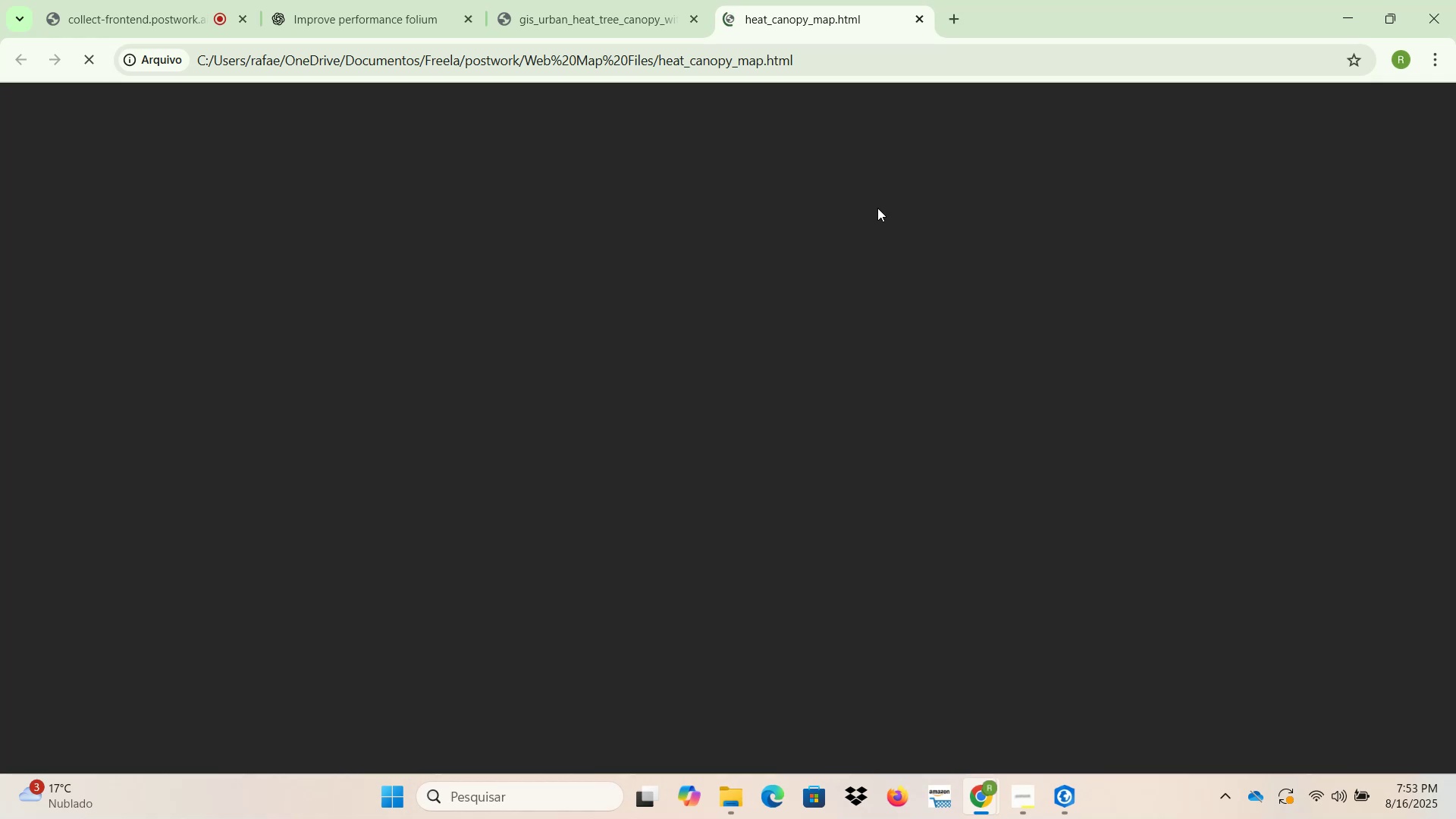 
left_click([754, 289])
 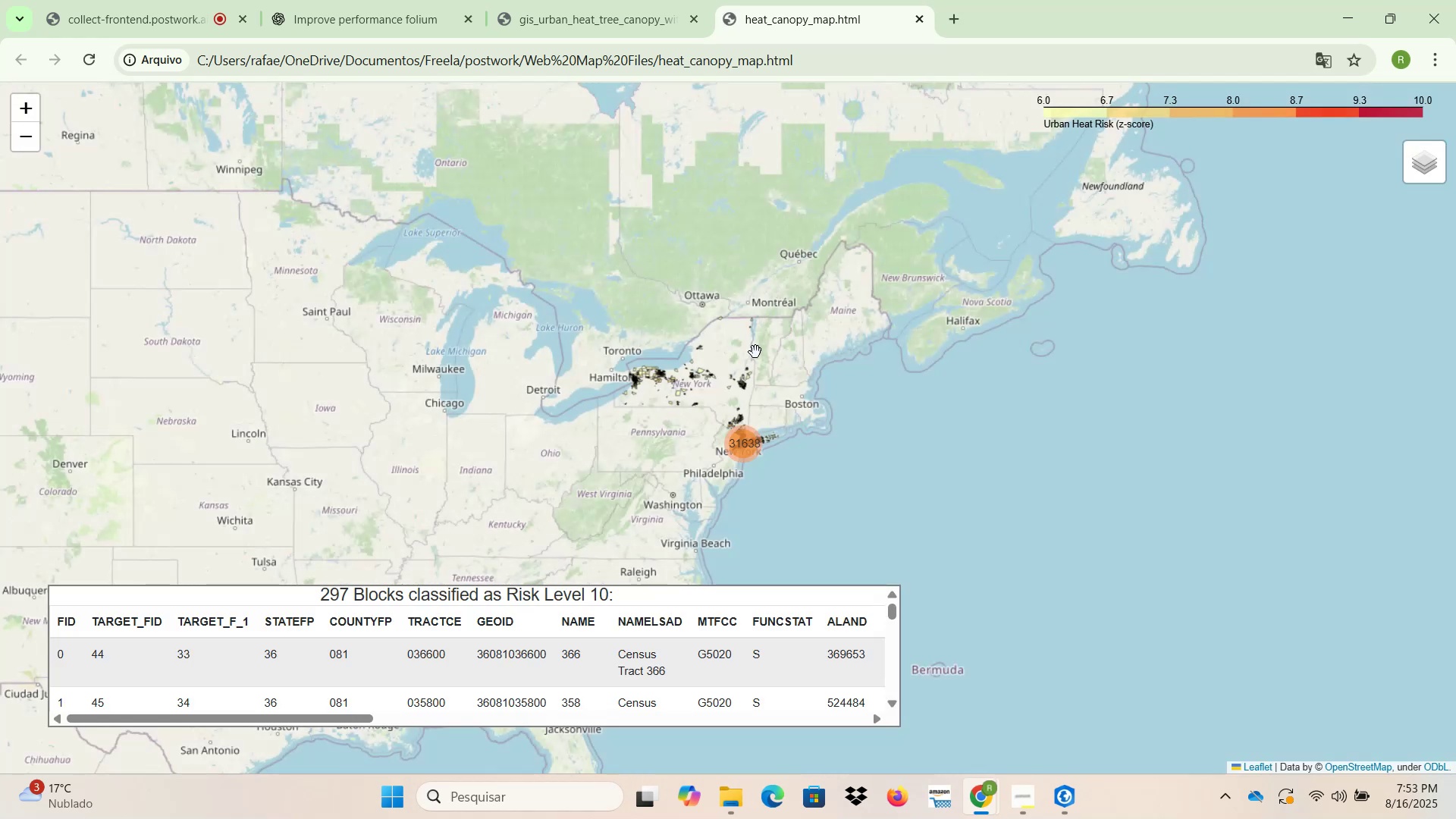 
wait(22.94)
 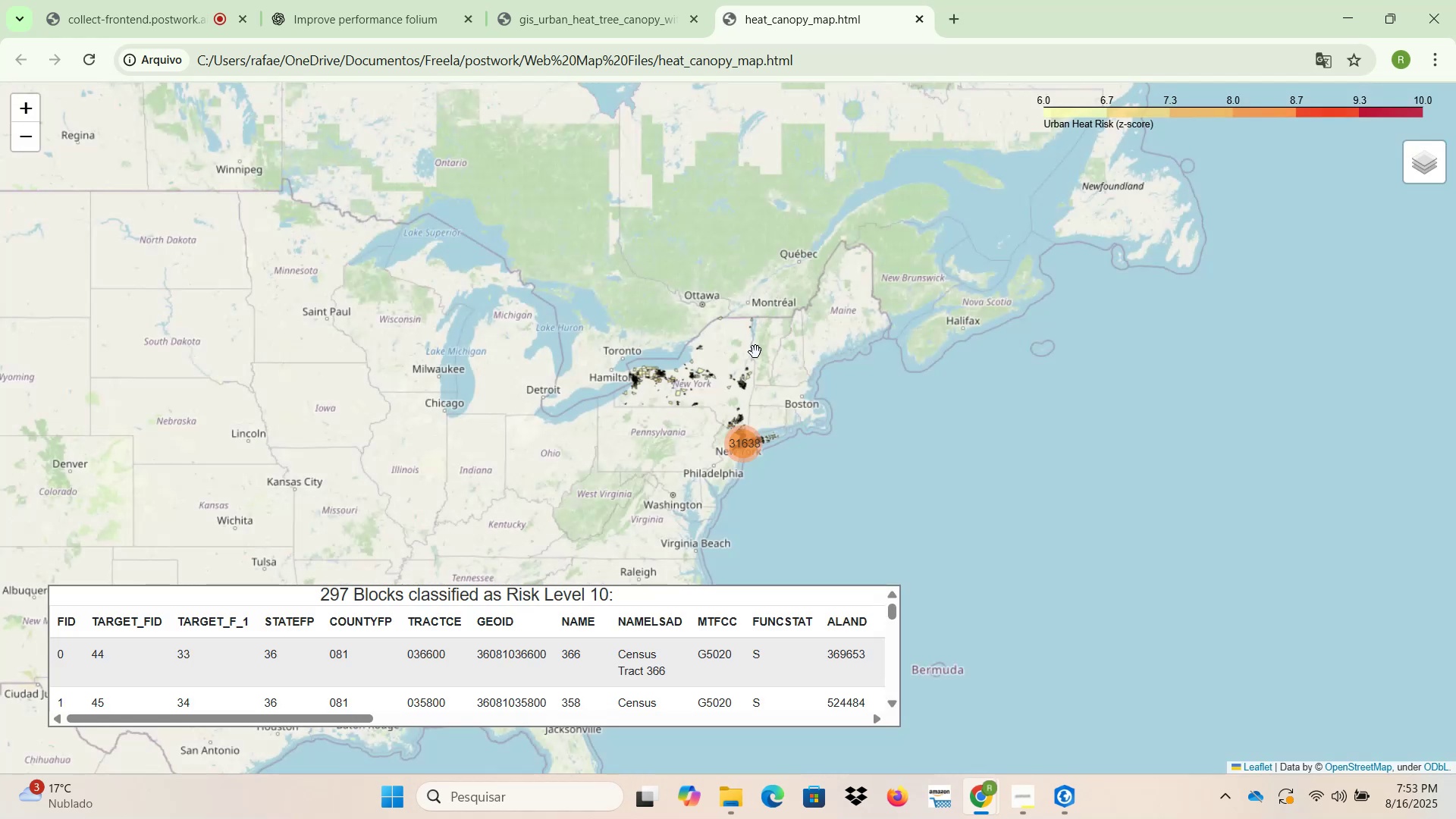 
scroll: coordinate [739, 409], scroll_direction: up, amount: 12.0
 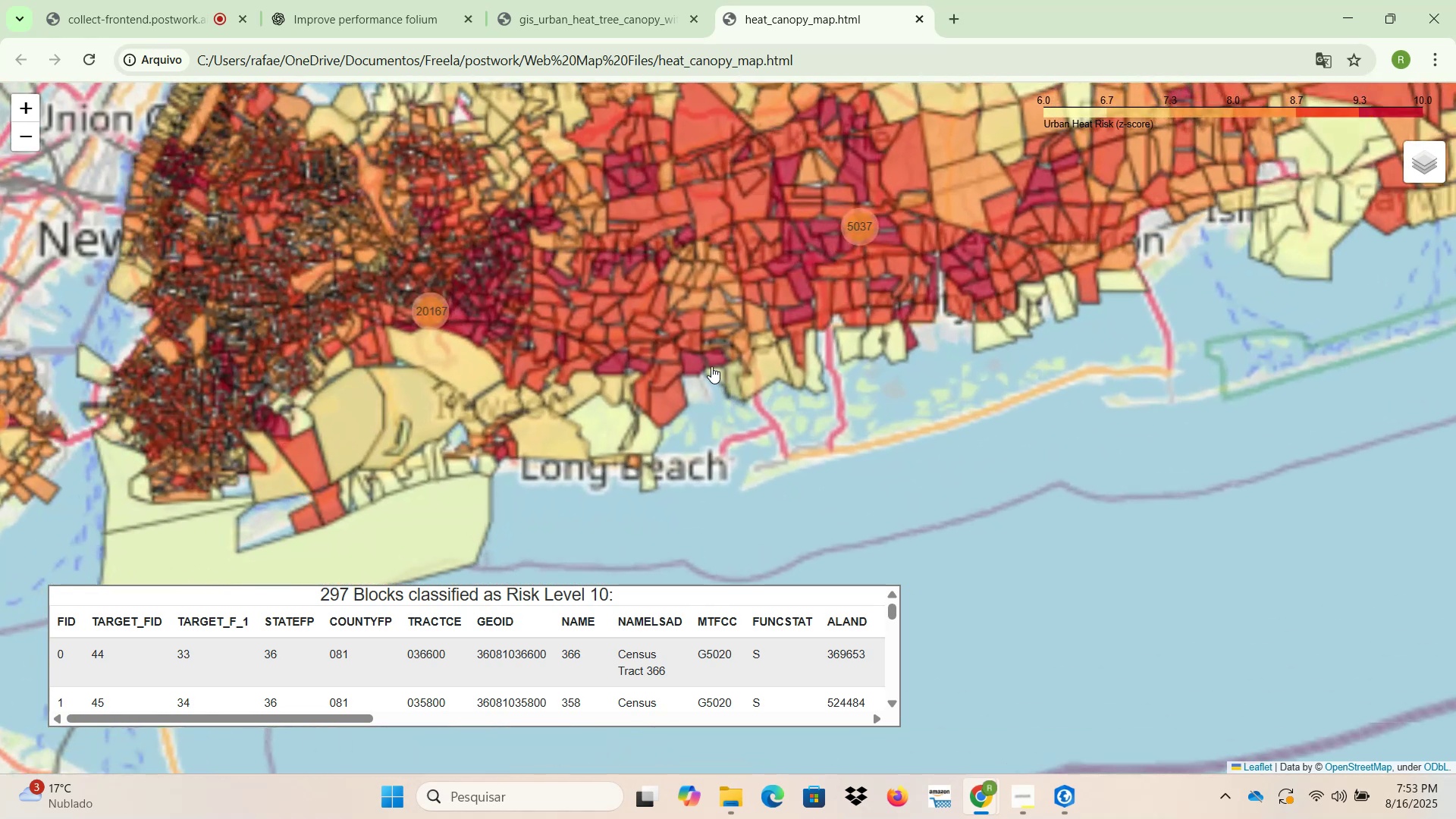 
left_click([695, 358])
 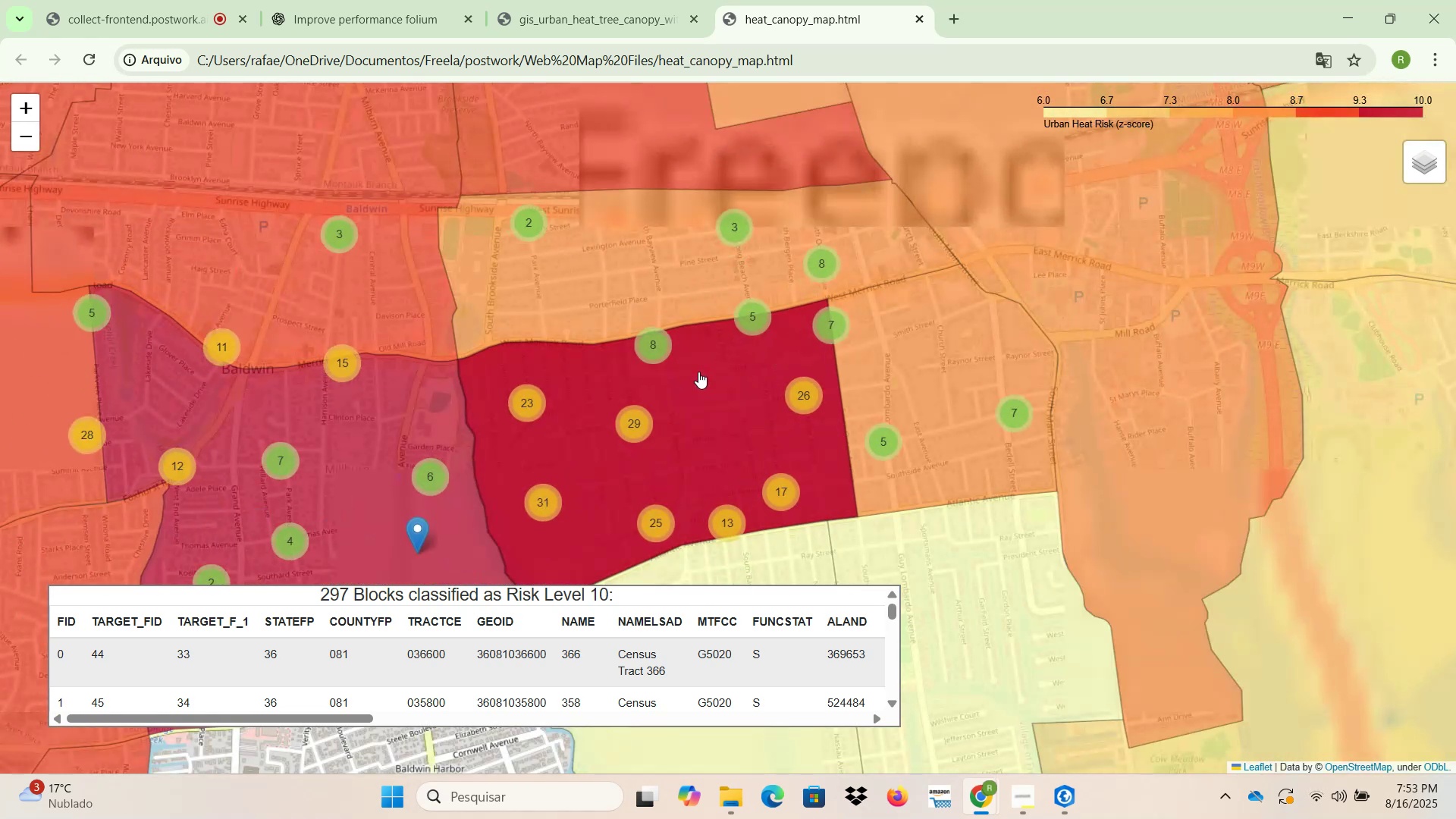 
left_click([635, 279])
 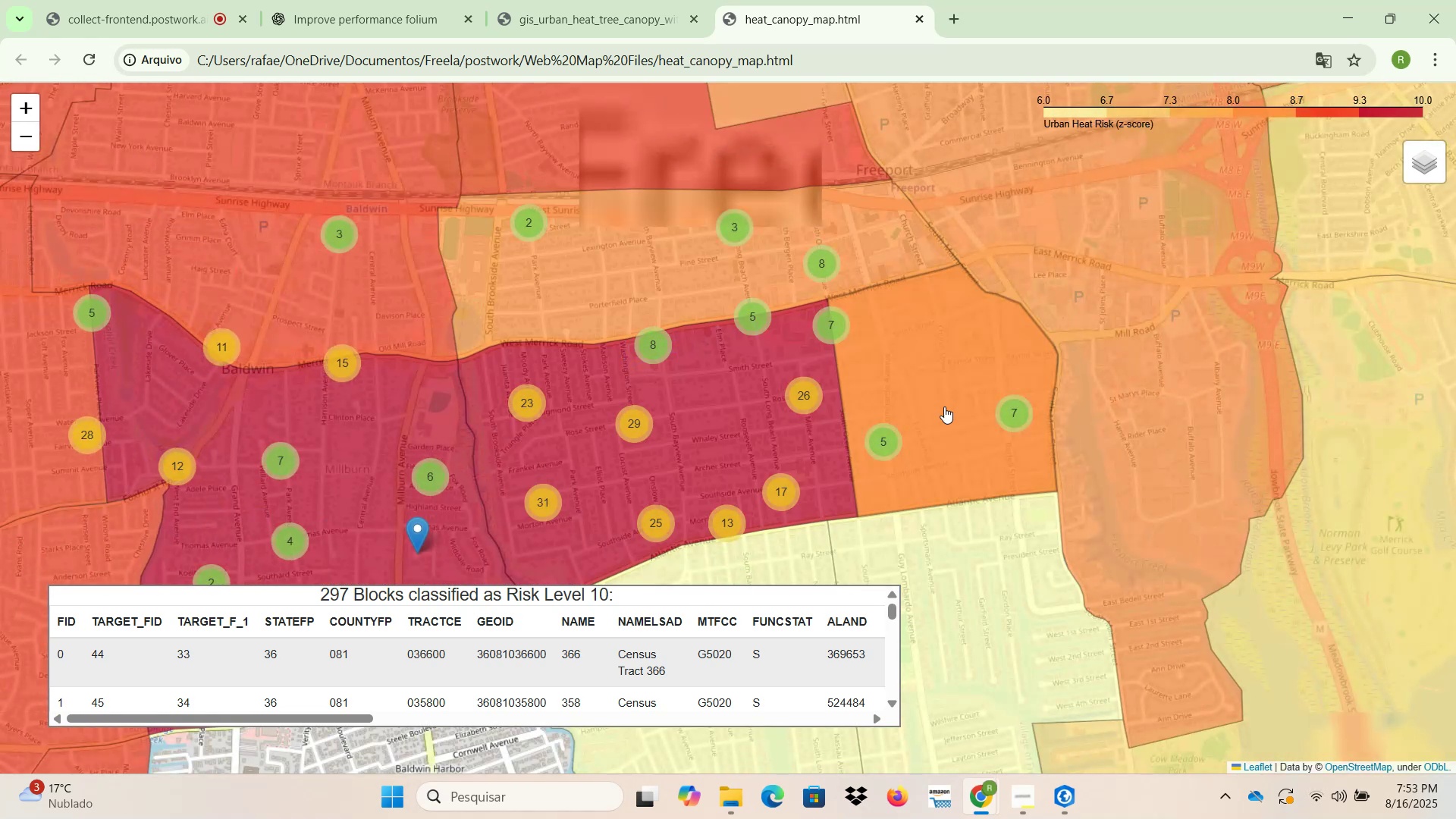 
left_click([989, 400])
 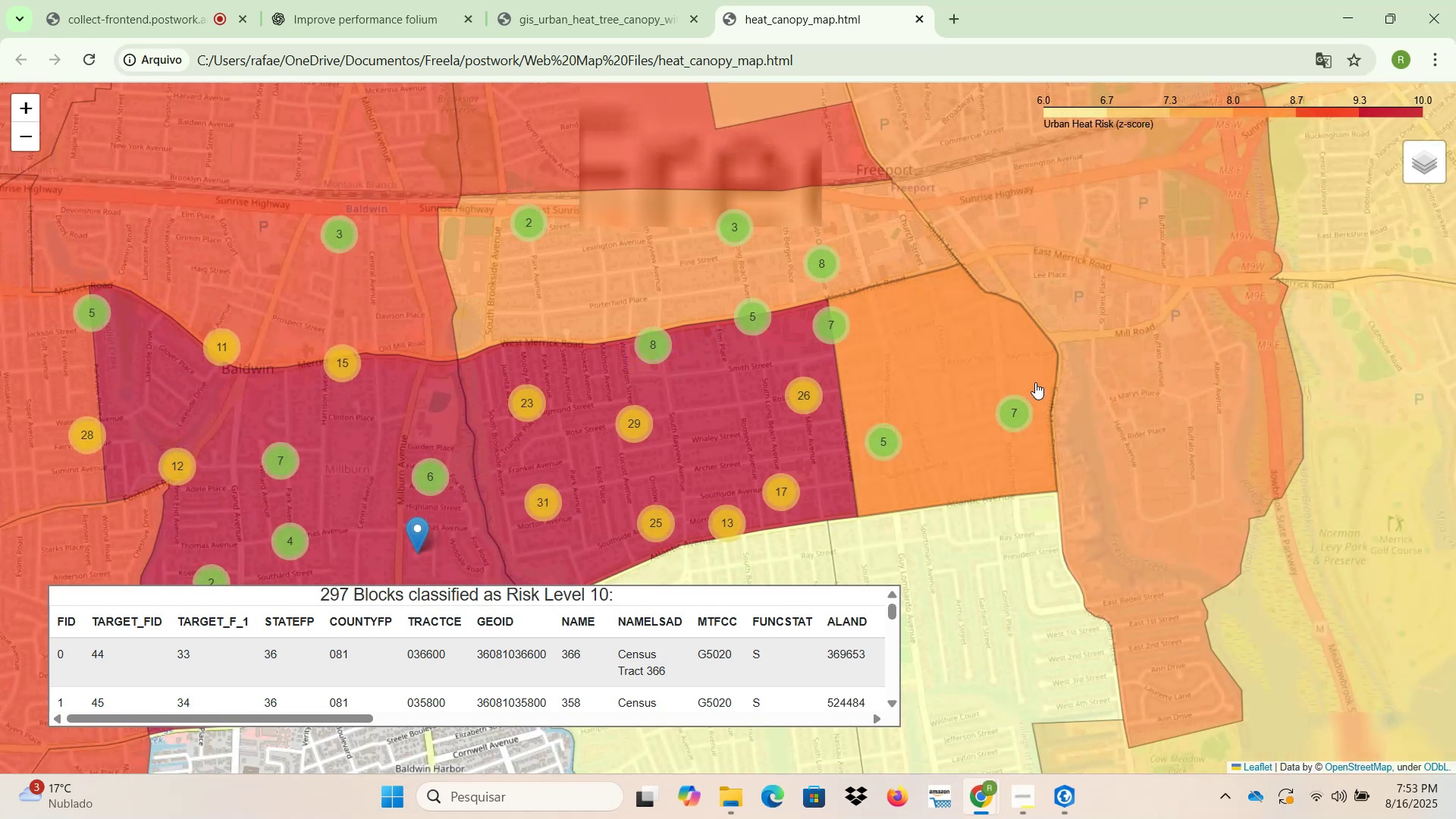 
left_click([1098, 373])
 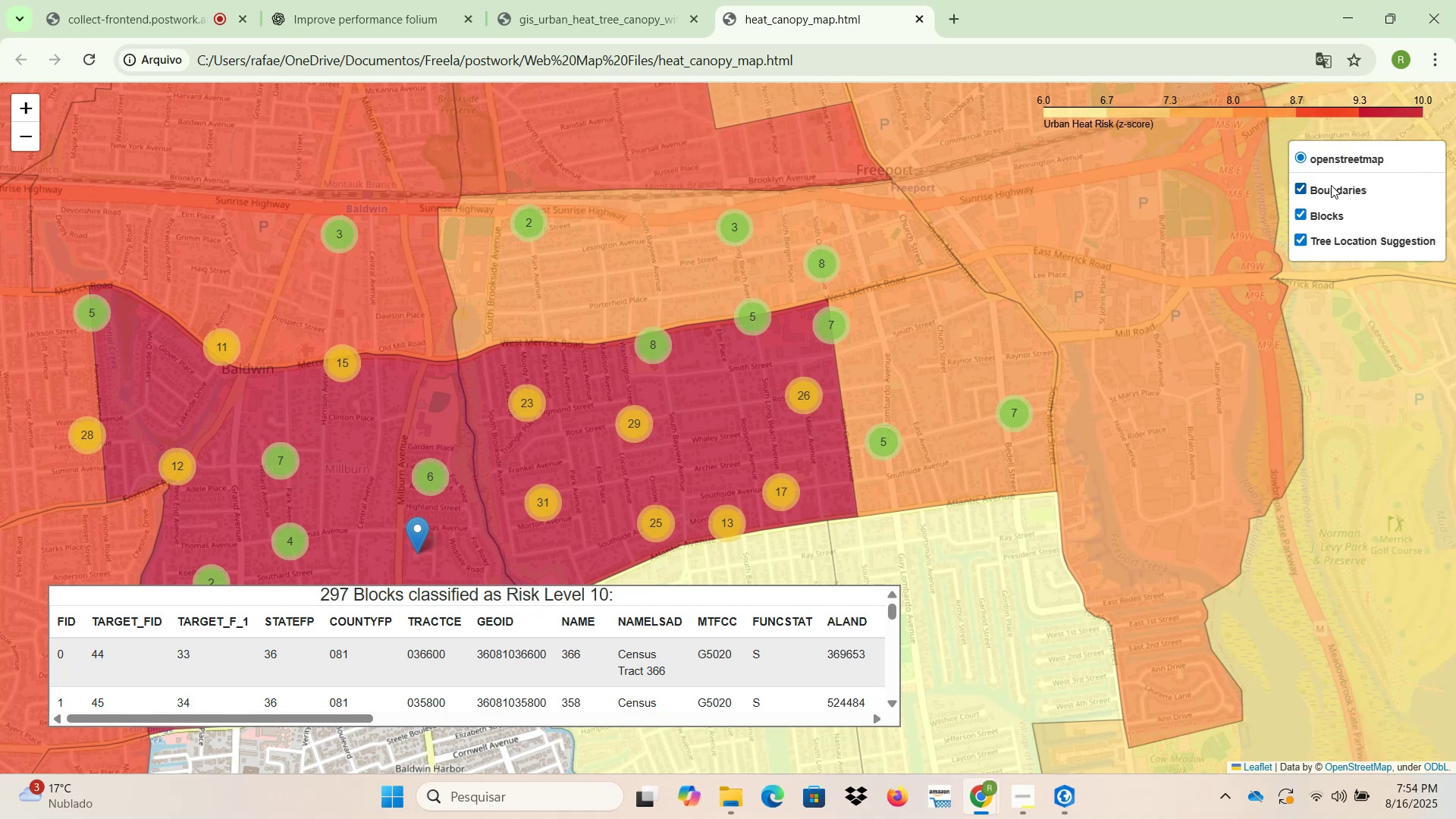 
left_click([1298, 192])
 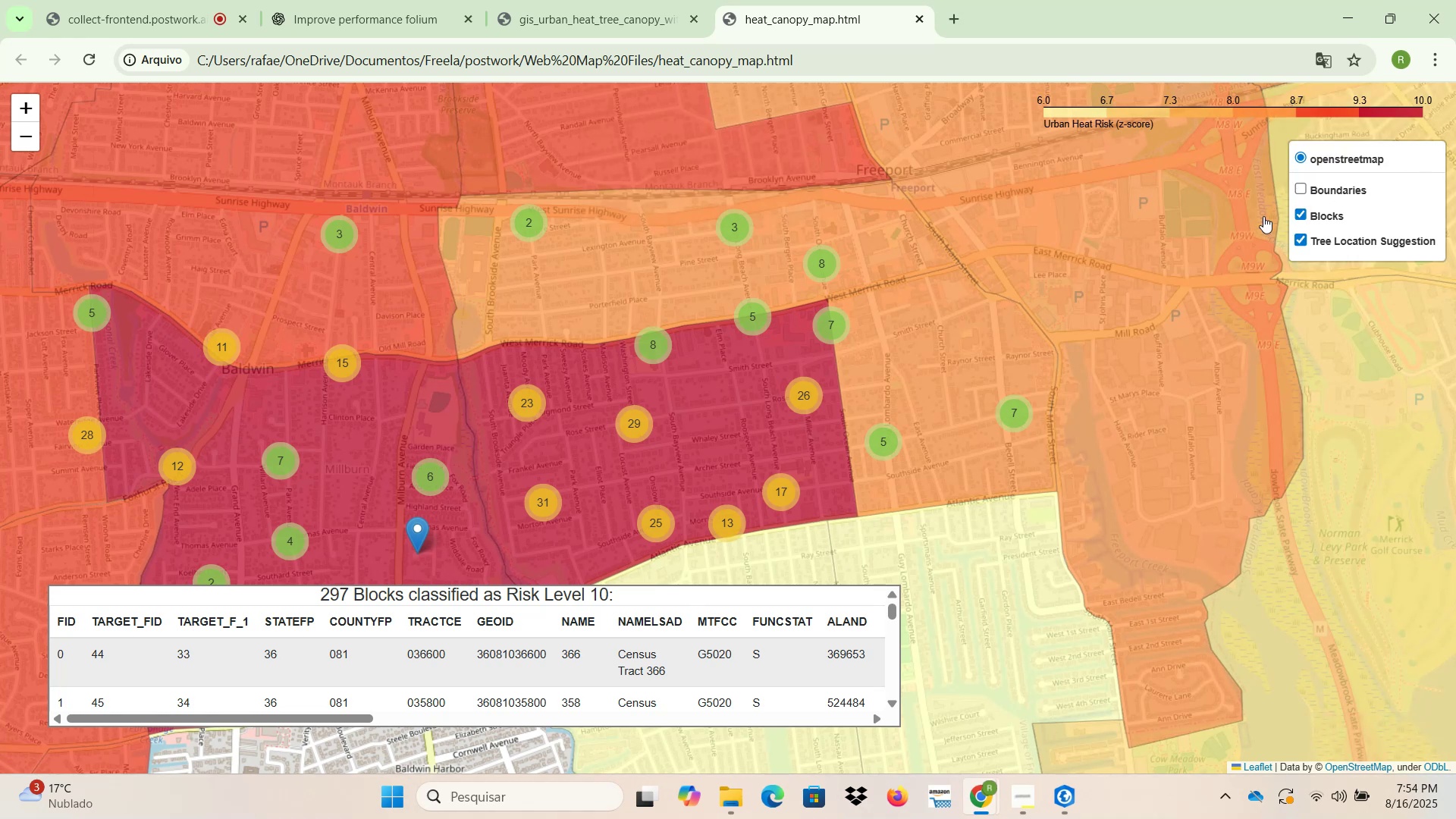 
left_click([1156, 280])
 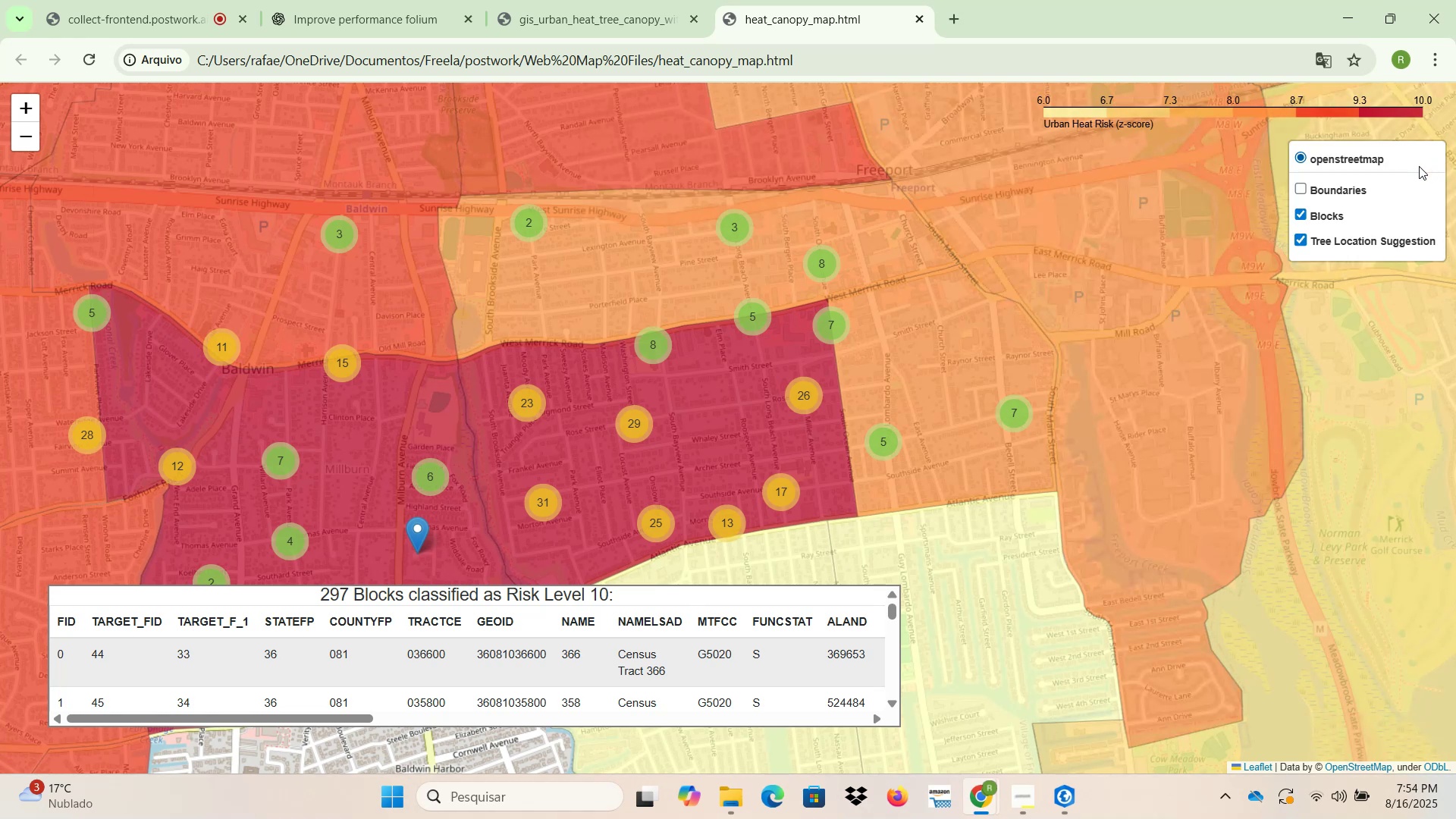 
left_click([1301, 213])
 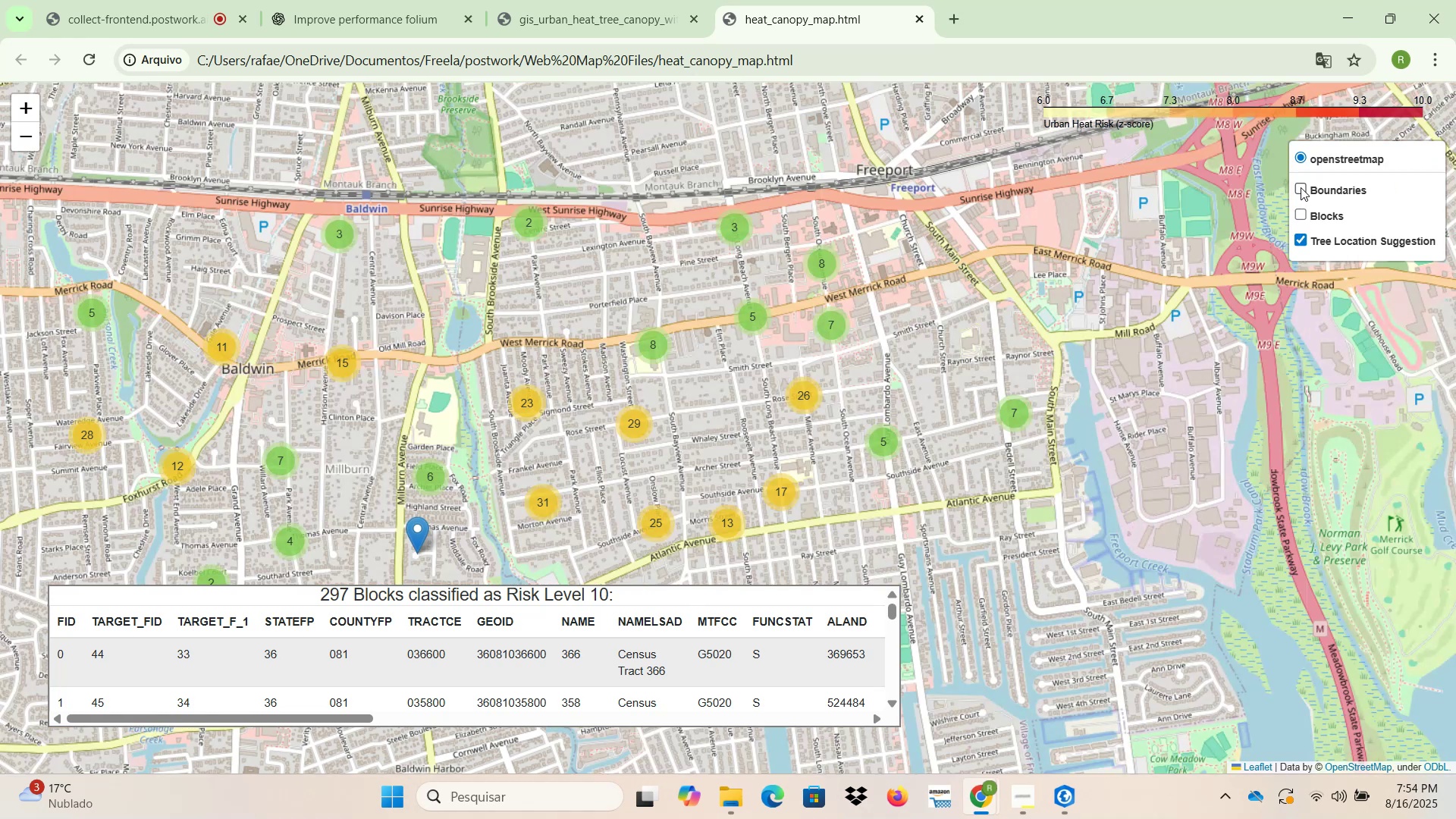 
left_click([1301, 187])
 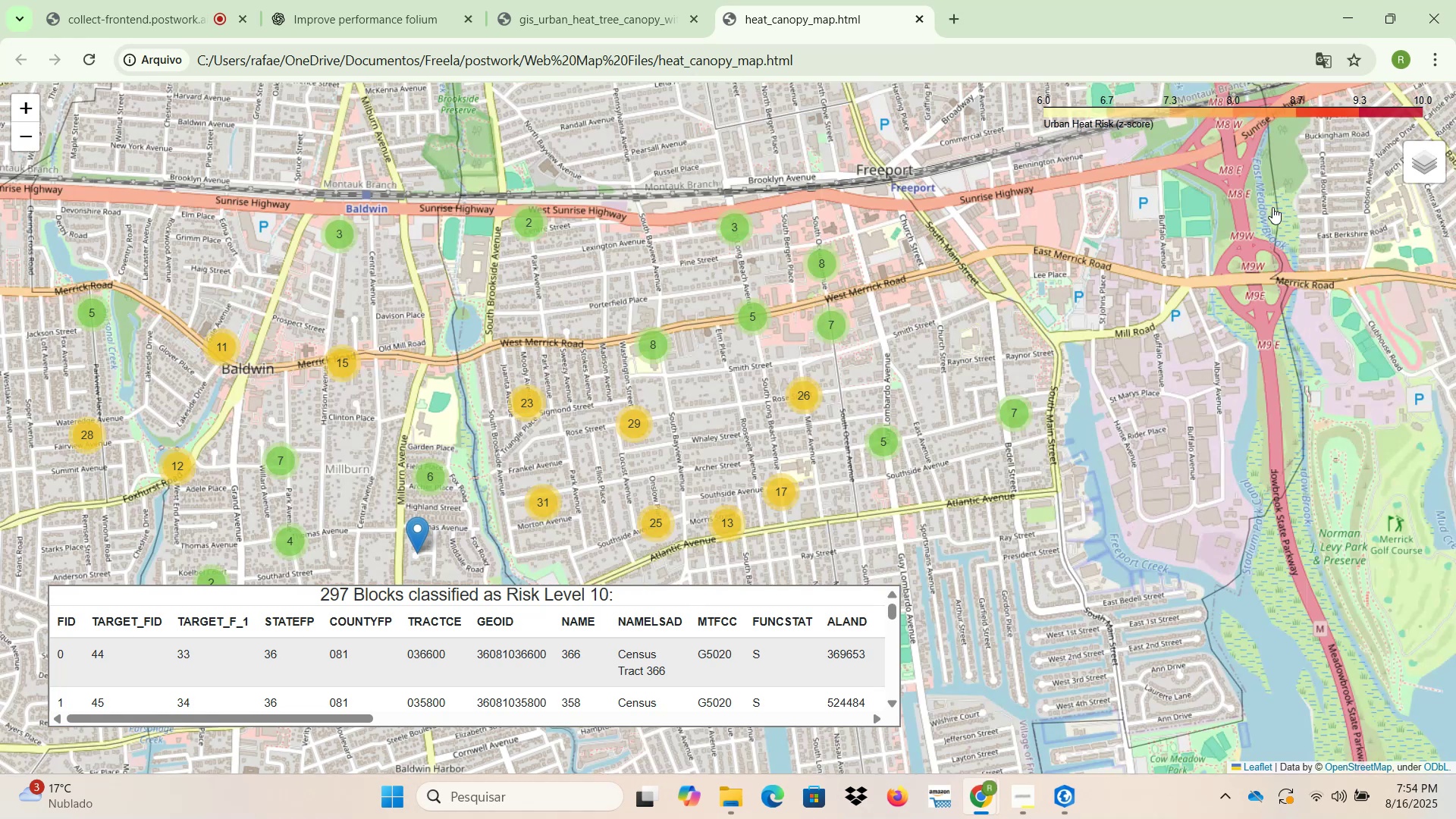 
left_click([1050, 280])
 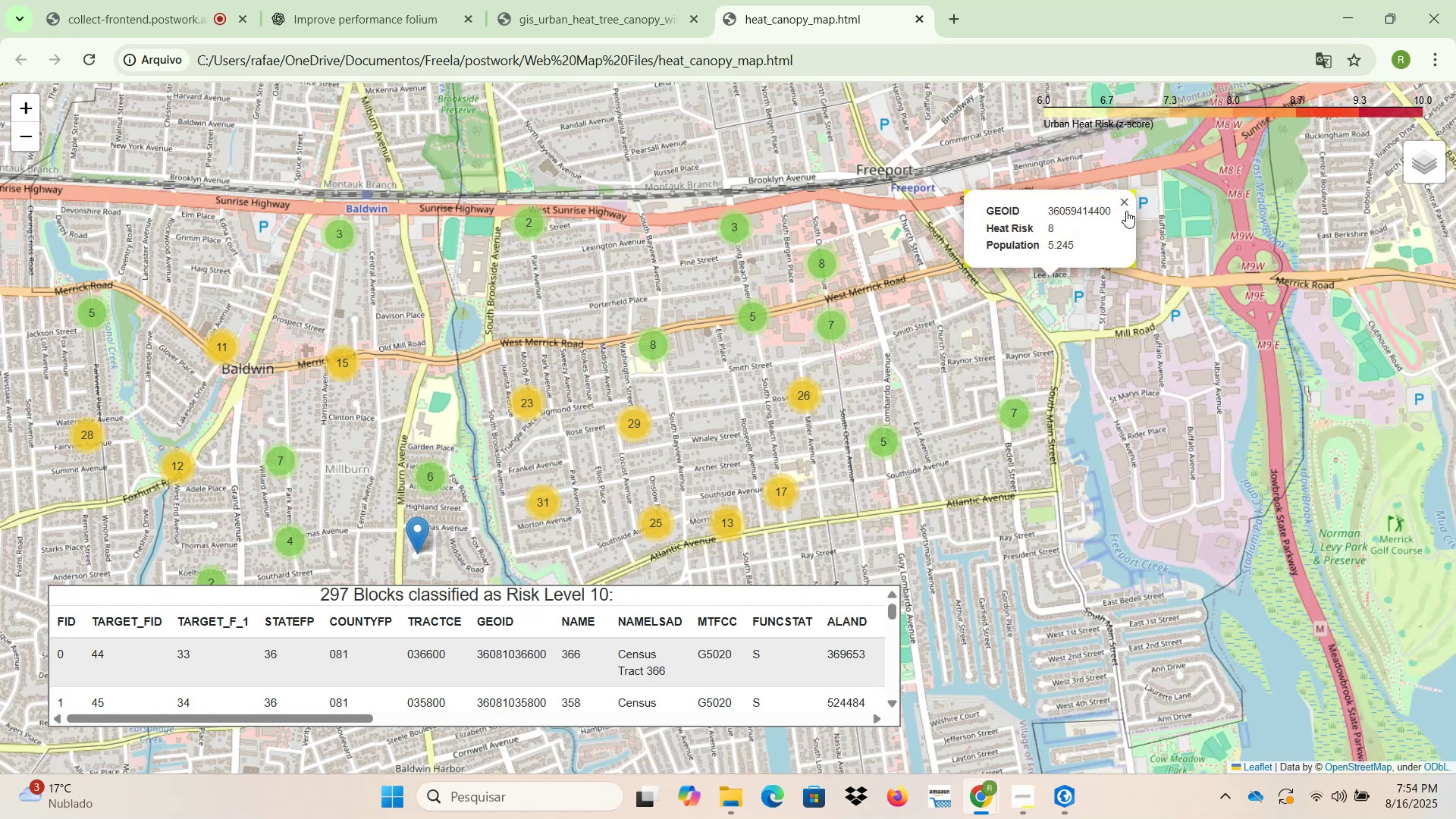 
left_click_drag(start_coordinate=[1169, 341], to_coordinate=[1119, 516])
 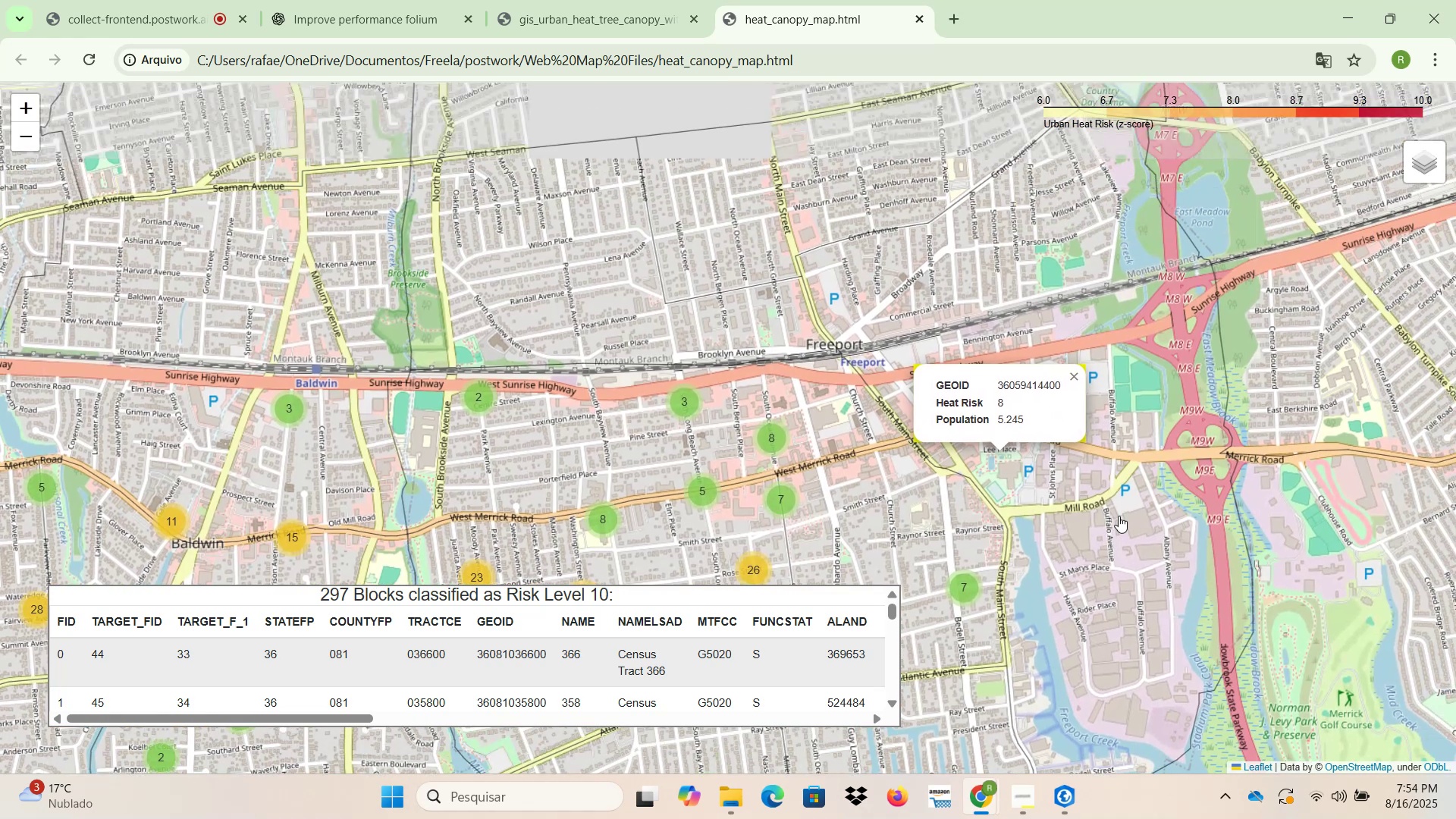 
scroll: coordinate [1119, 516], scroll_direction: down, amount: 1.0
 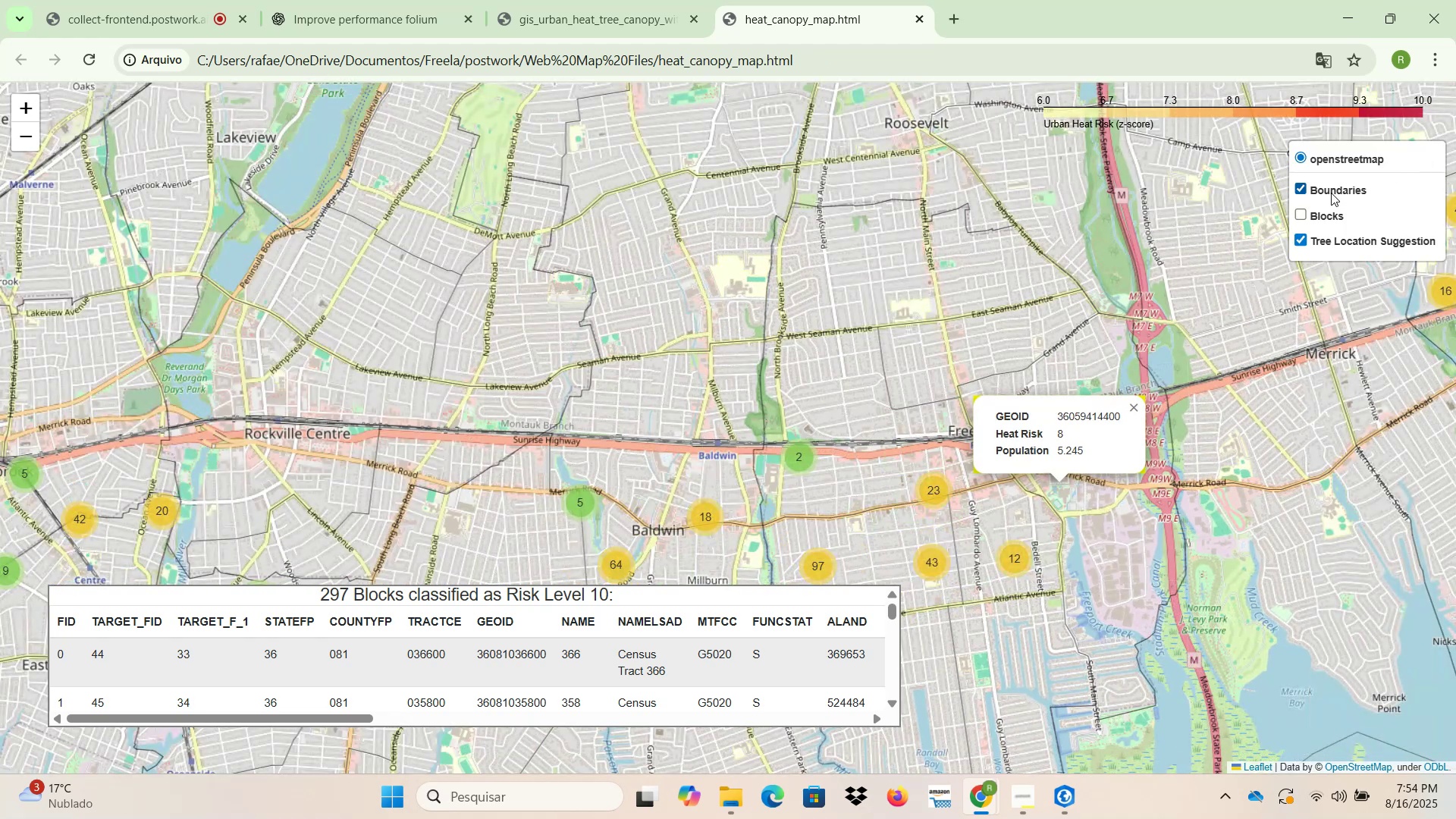 
left_click([1299, 213])
 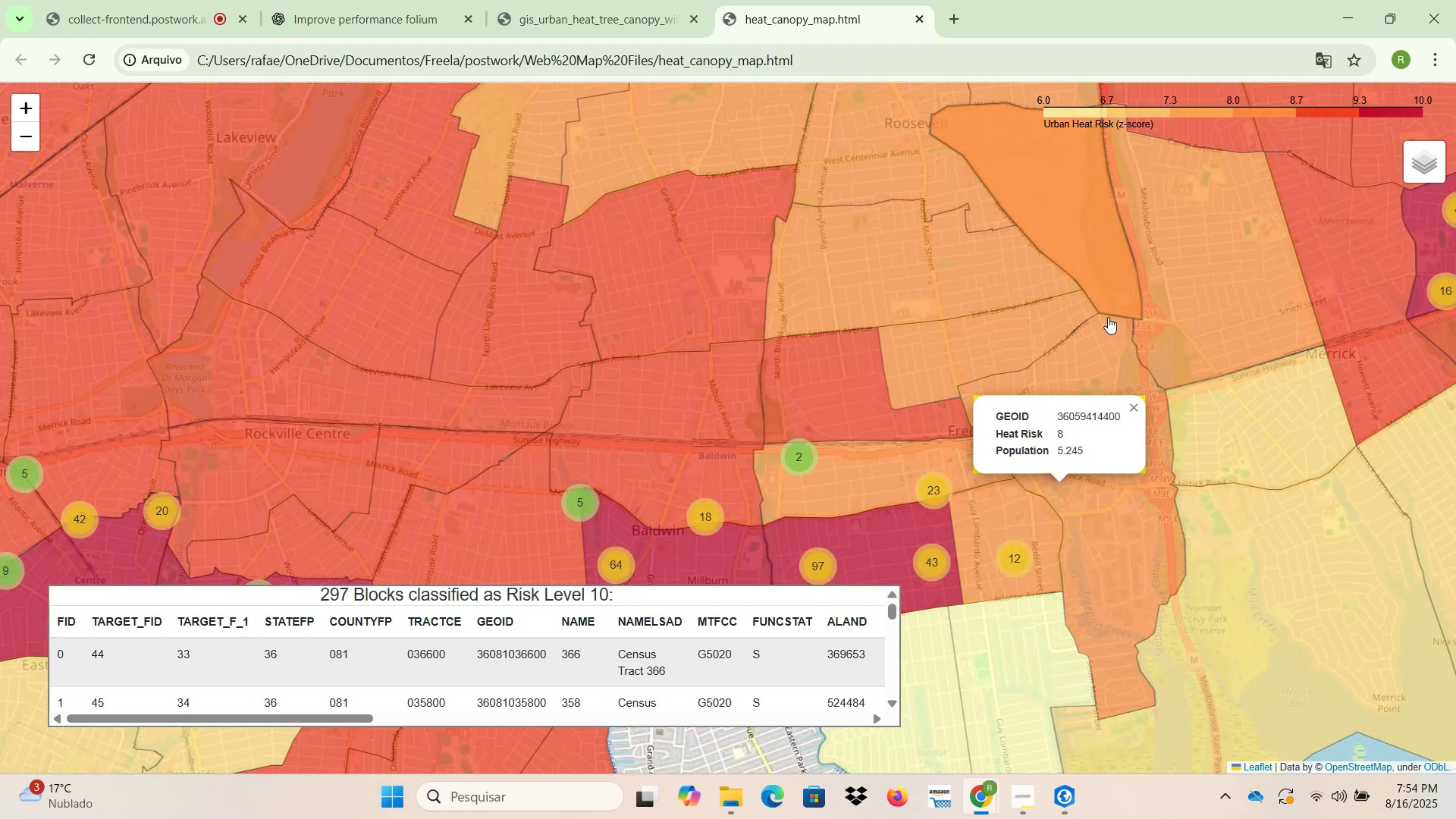 
left_click([991, 333])
 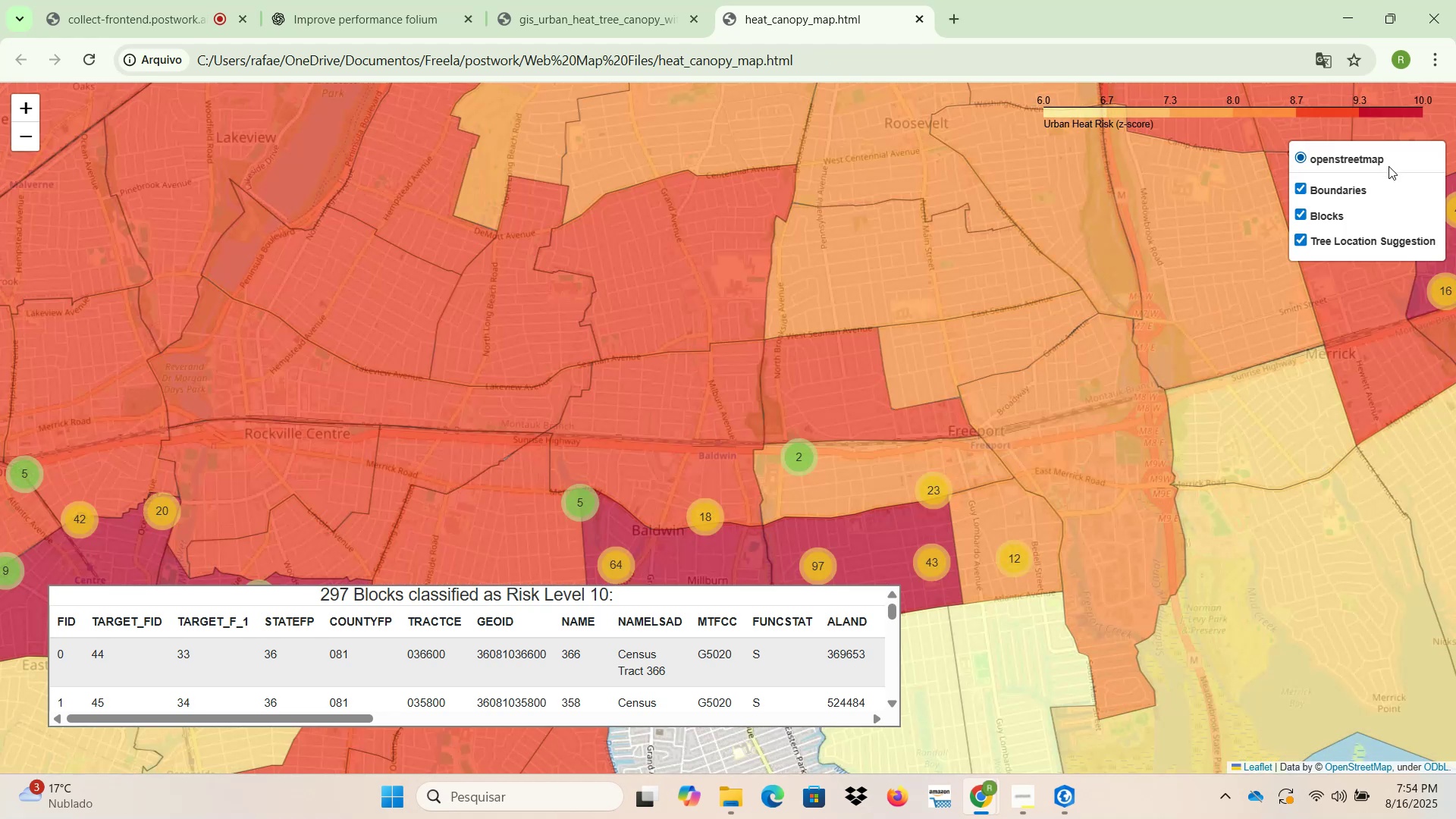 
left_click([1301, 213])
 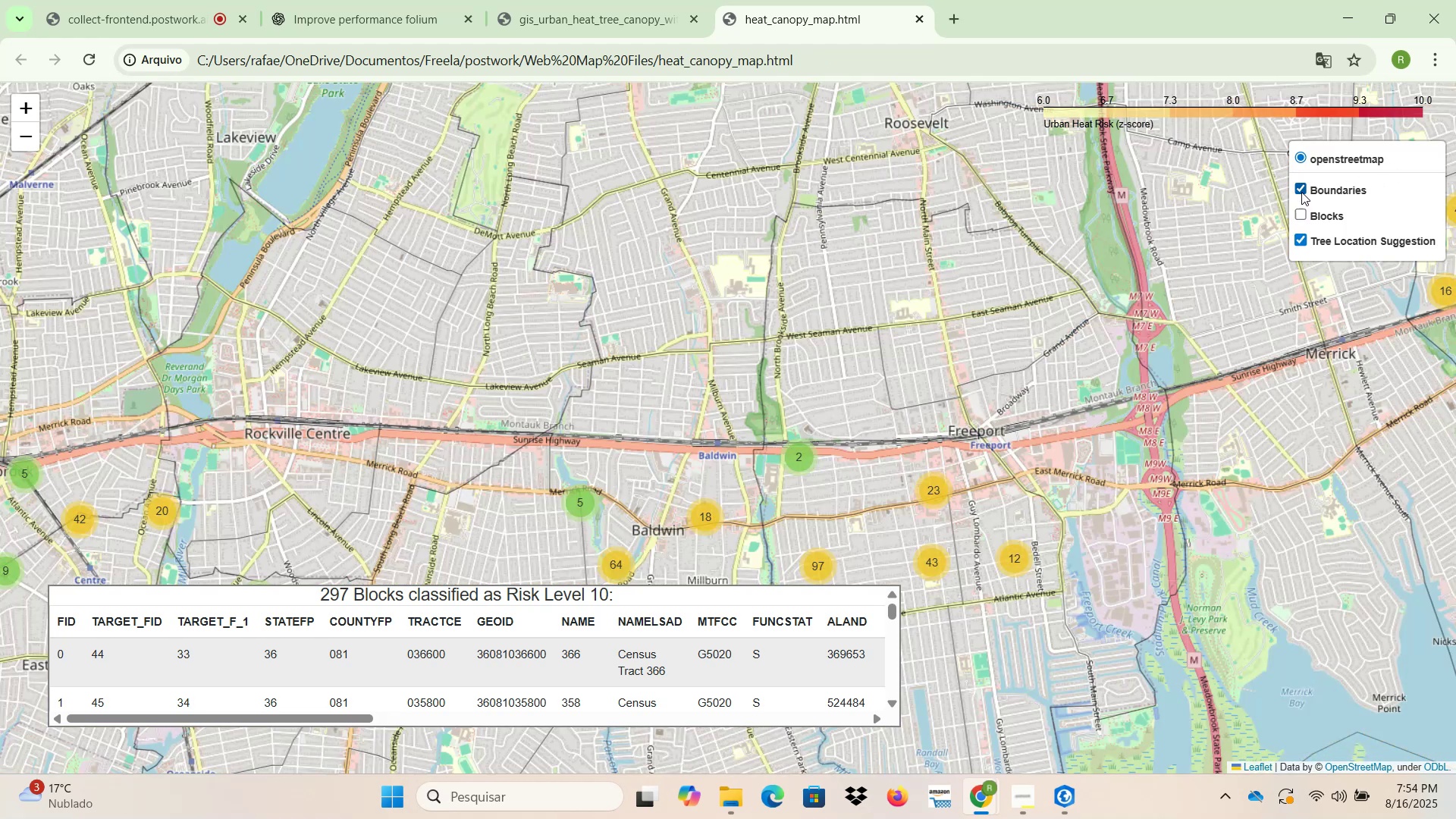 
left_click([1301, 187])
 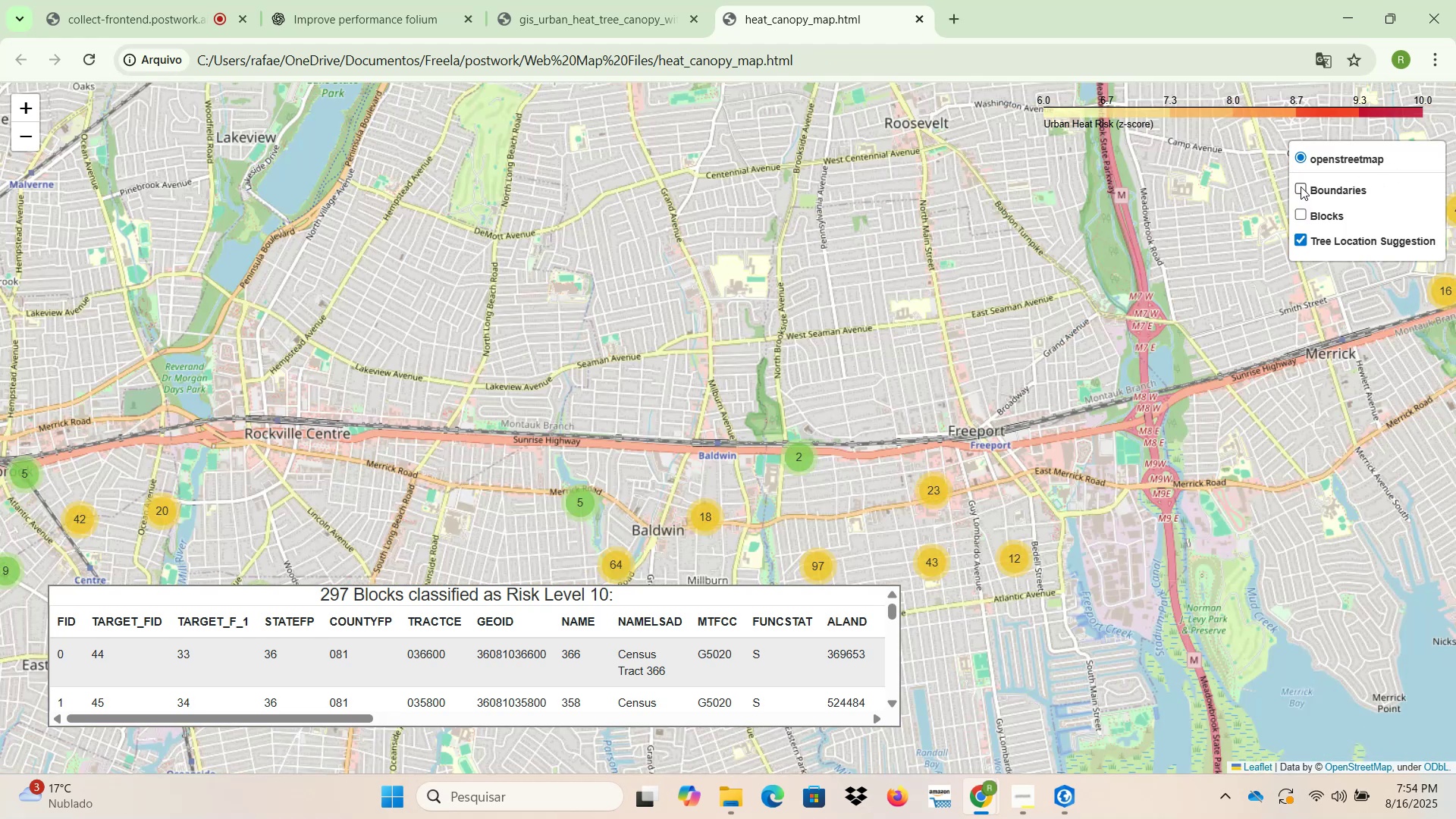 
left_click([1301, 187])
 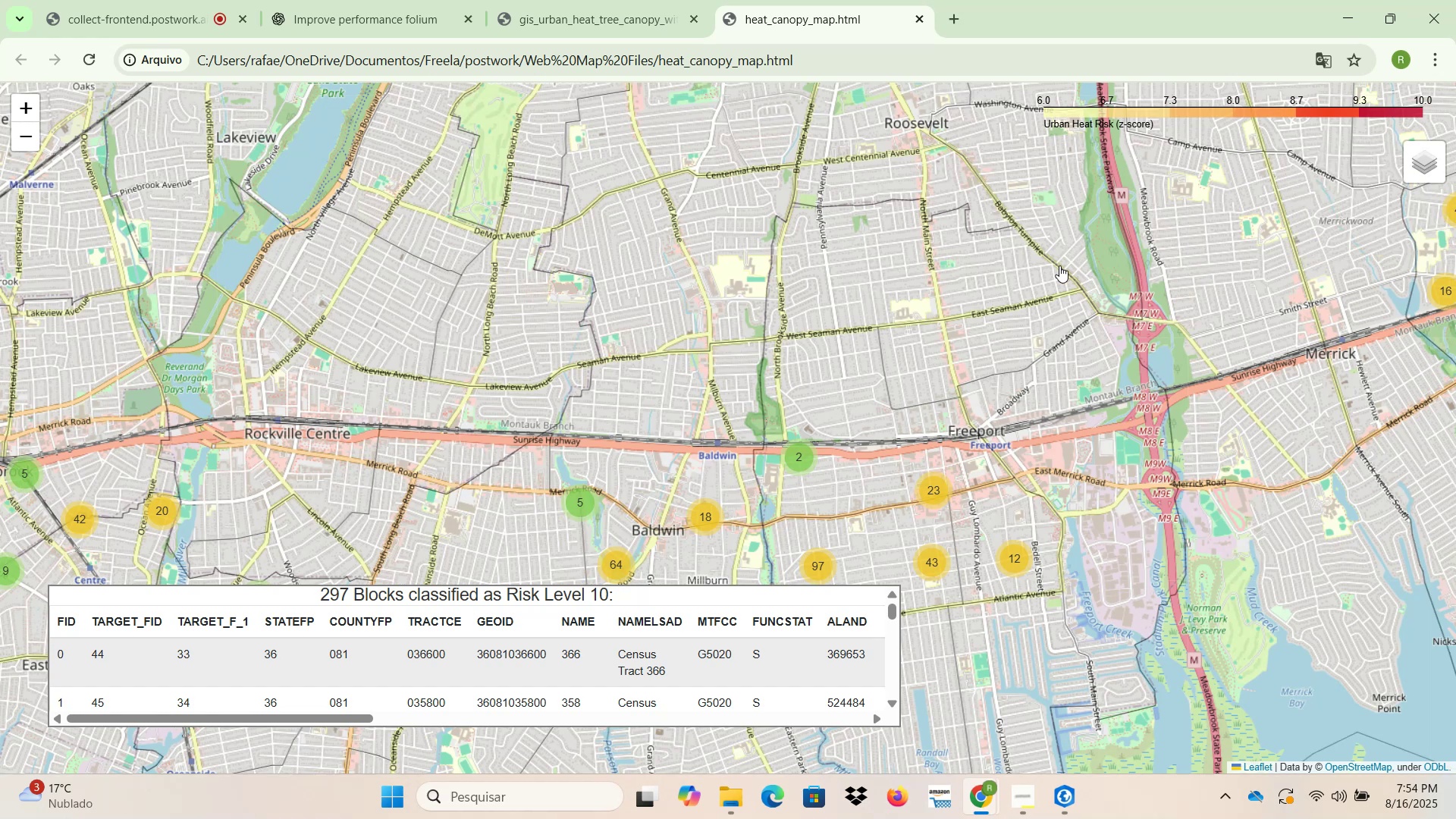 
left_click([1035, 273])
 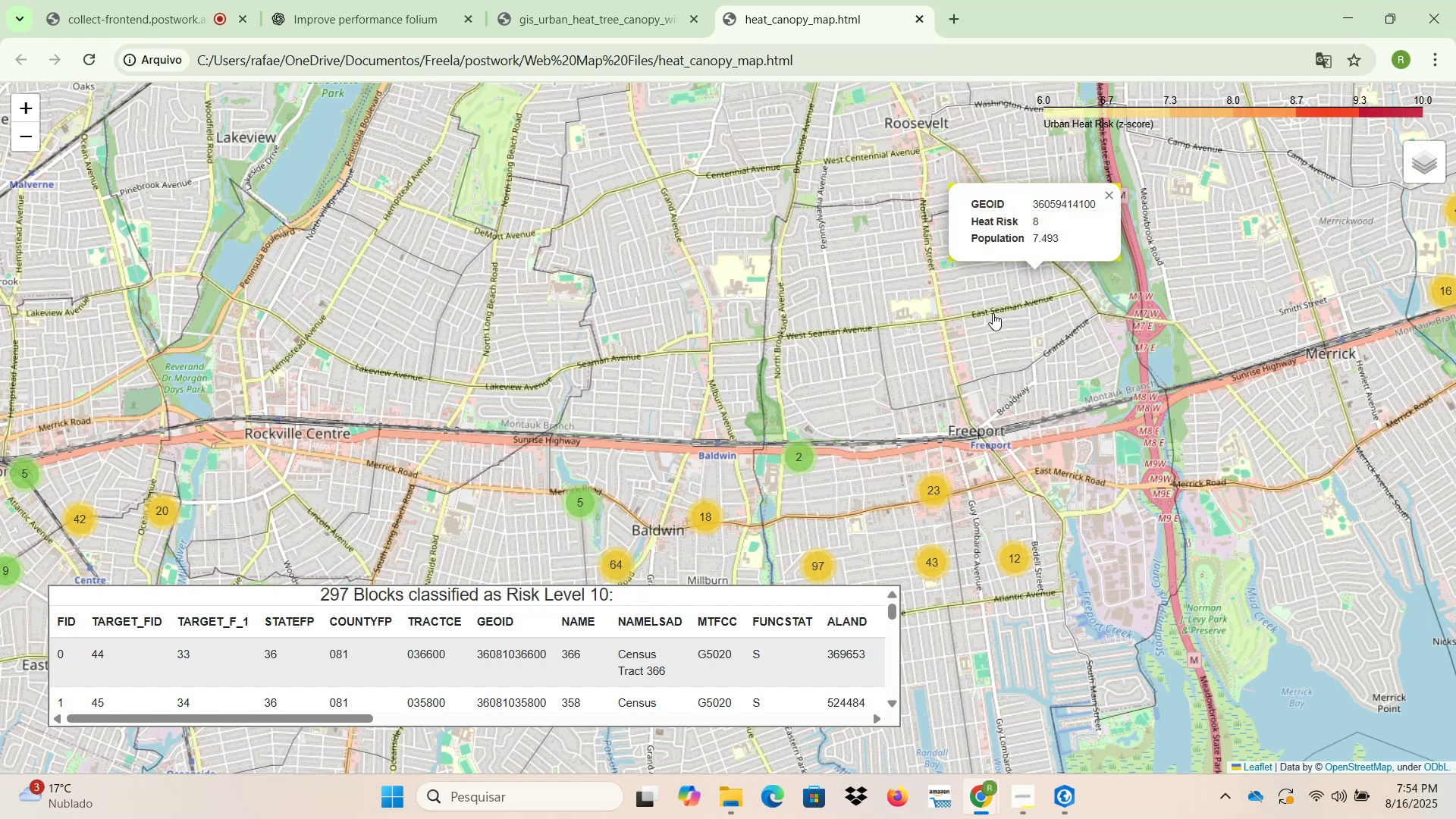 
left_click_drag(start_coordinate=[823, 317], to_coordinate=[1039, 458])
 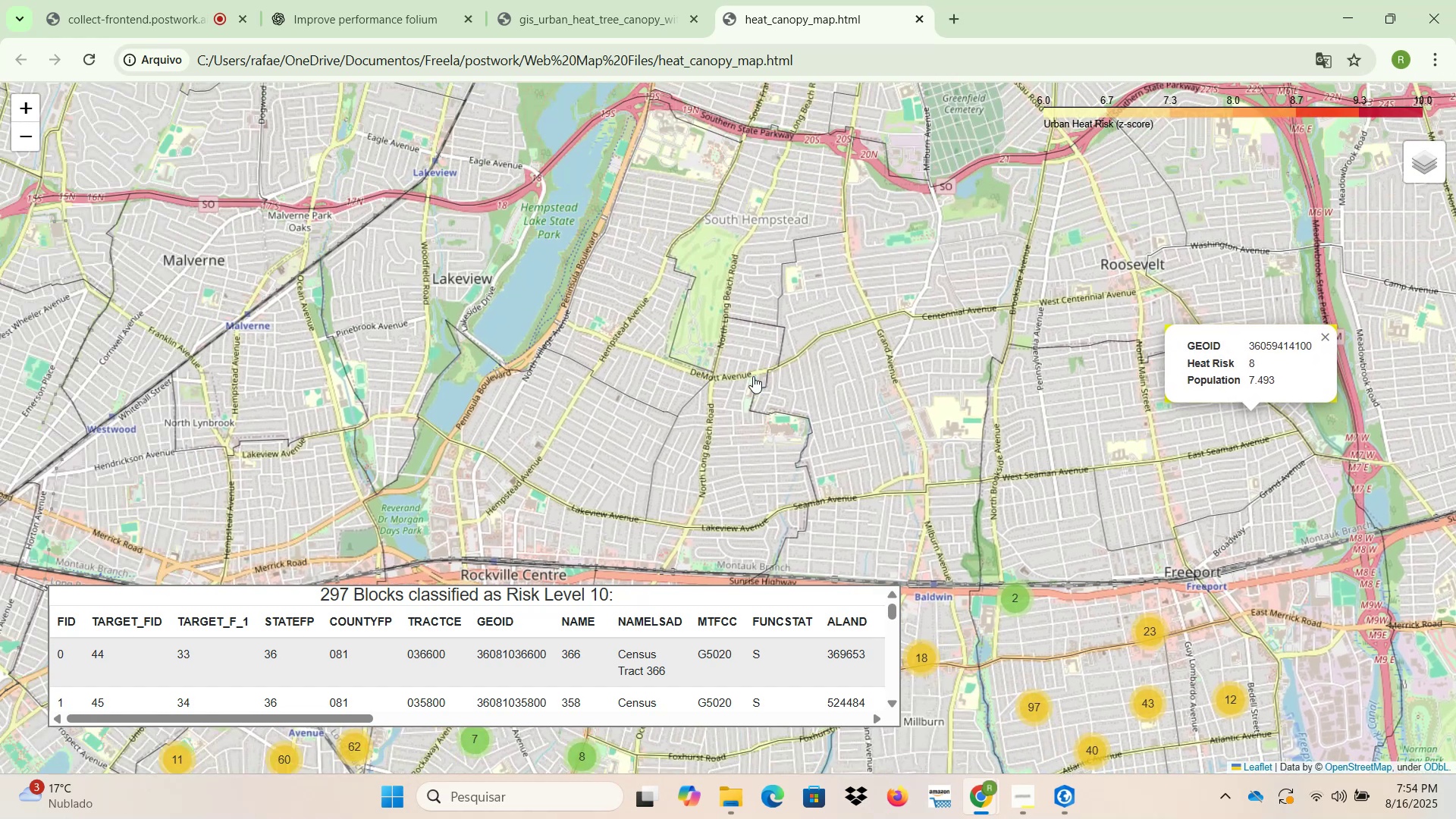 
left_click_drag(start_coordinate=[1123, 288], to_coordinate=[781, 297])
 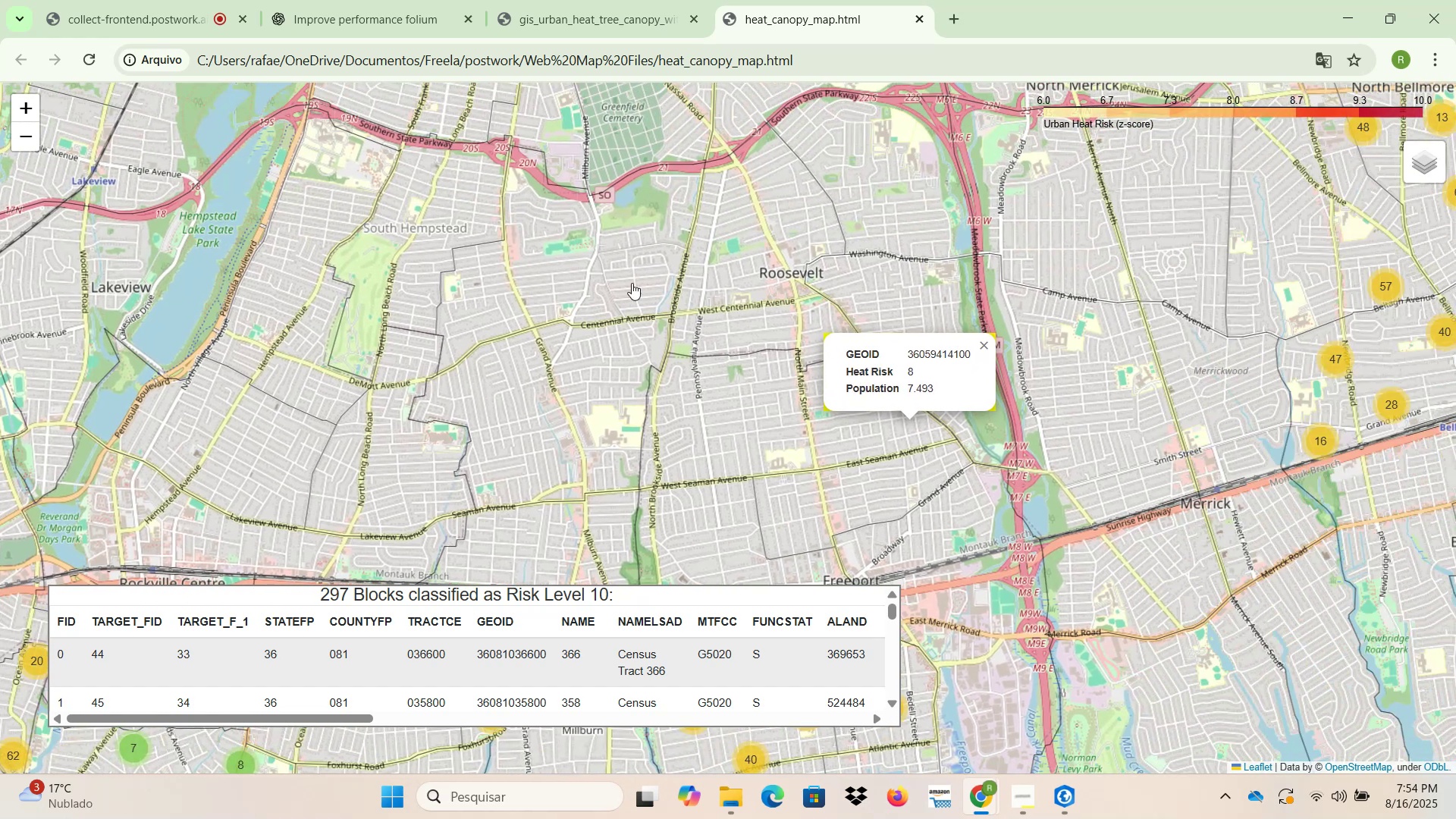 
left_click([584, 268])
 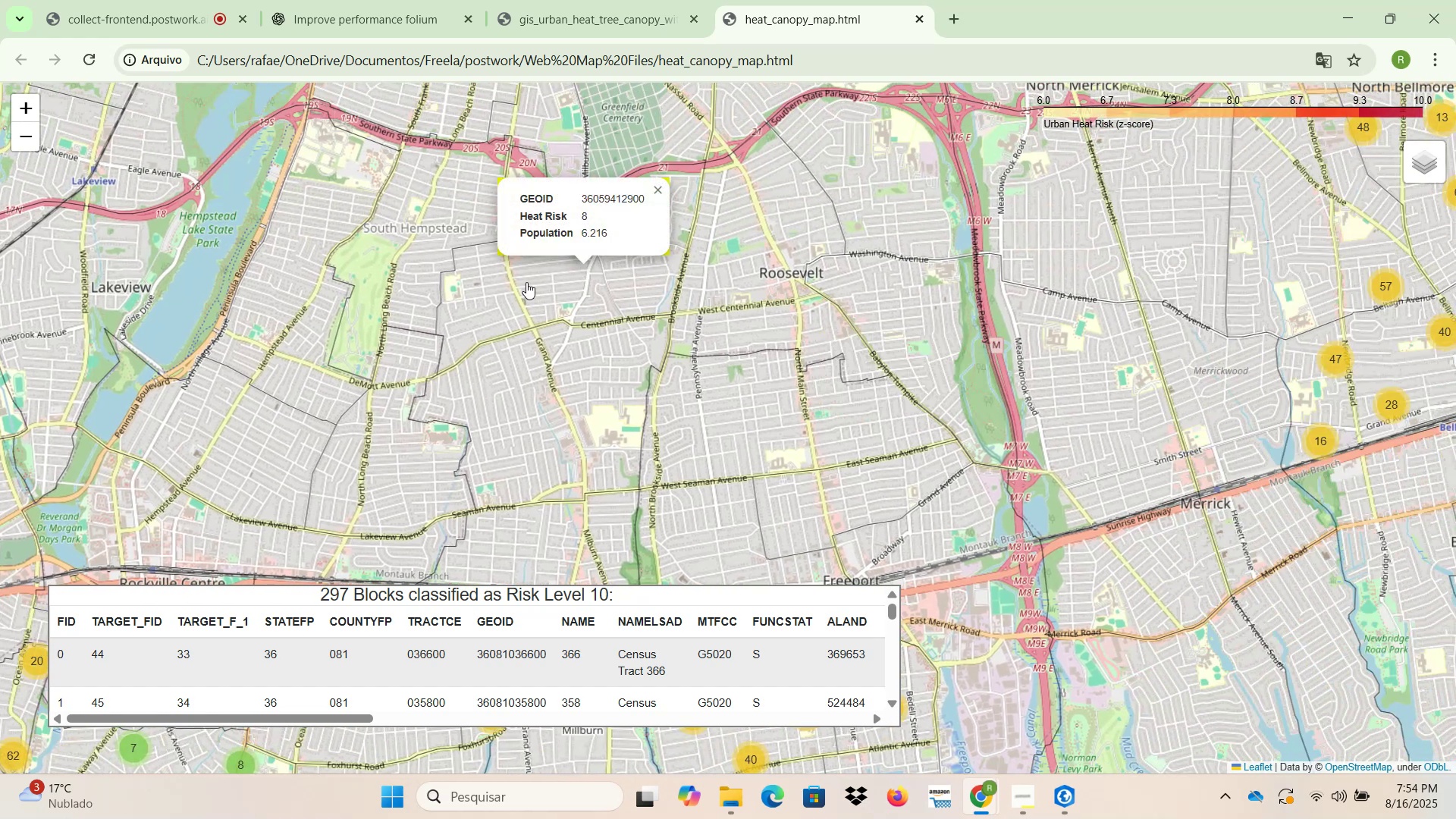 
left_click([482, 297])
 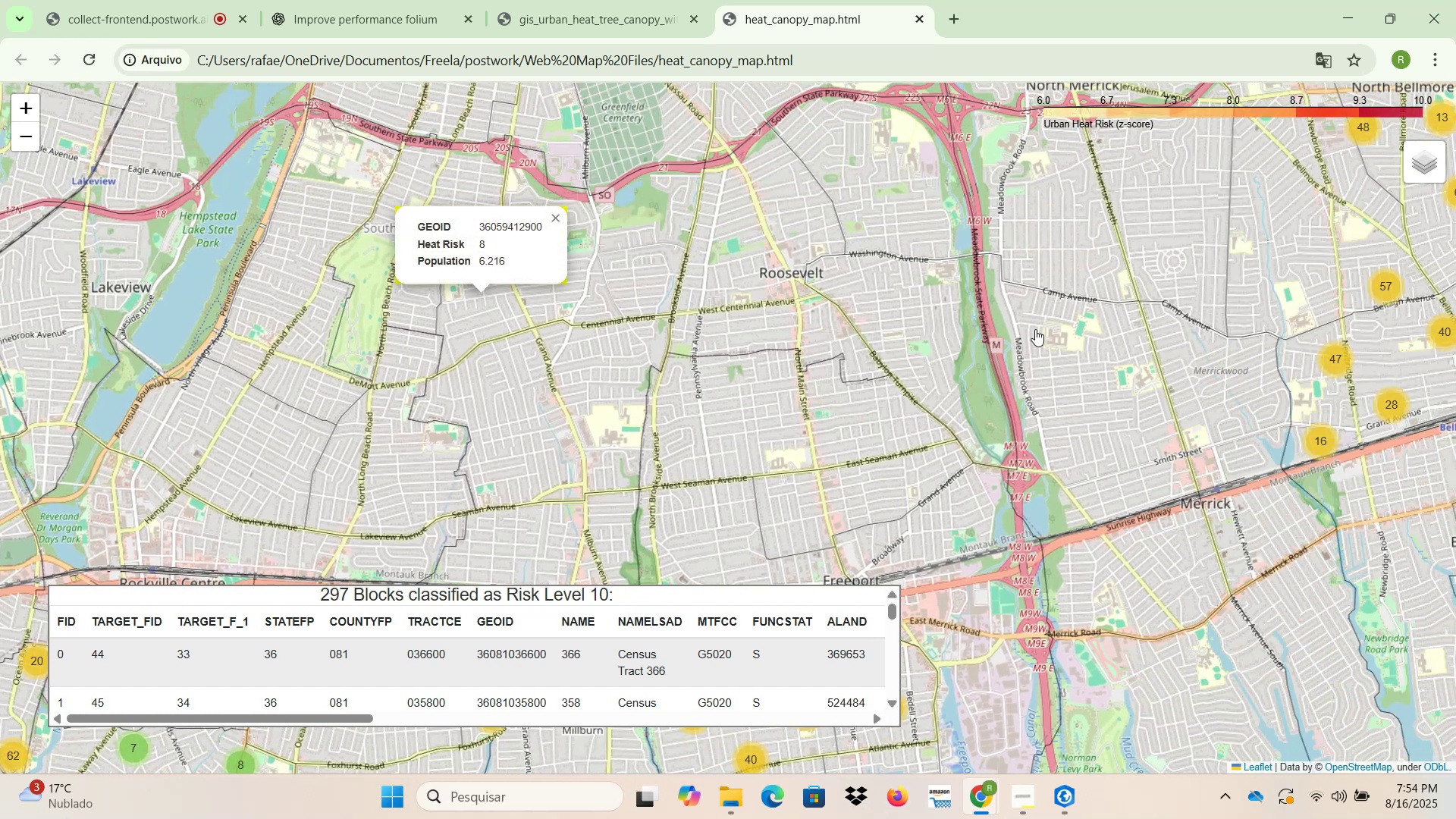 
left_click_drag(start_coordinate=[1134, 311], to_coordinate=[1347, 418])
 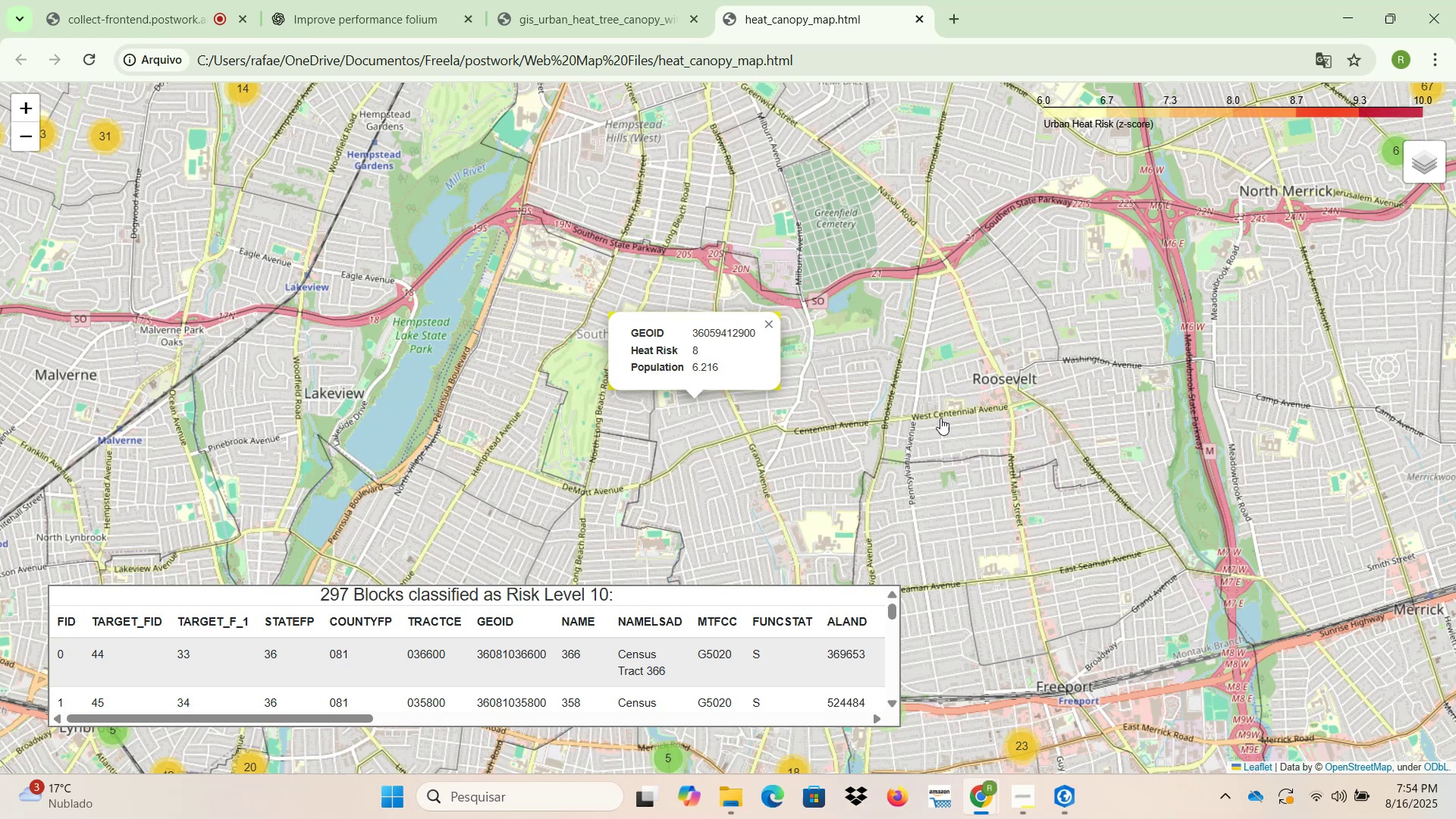 
scroll: coordinate [940, 419], scroll_direction: down, amount: 1.0
 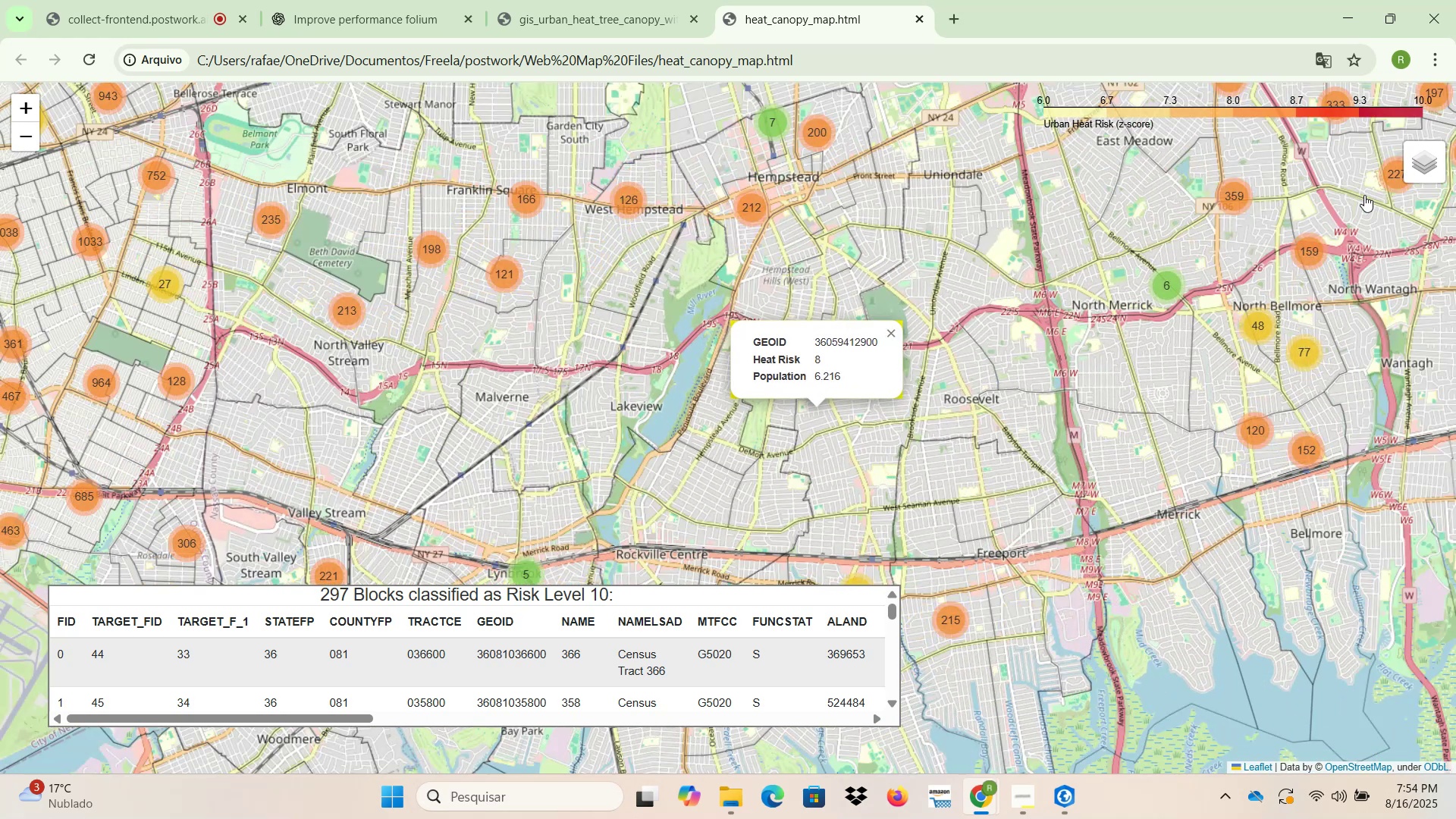 
left_click([1299, 215])
 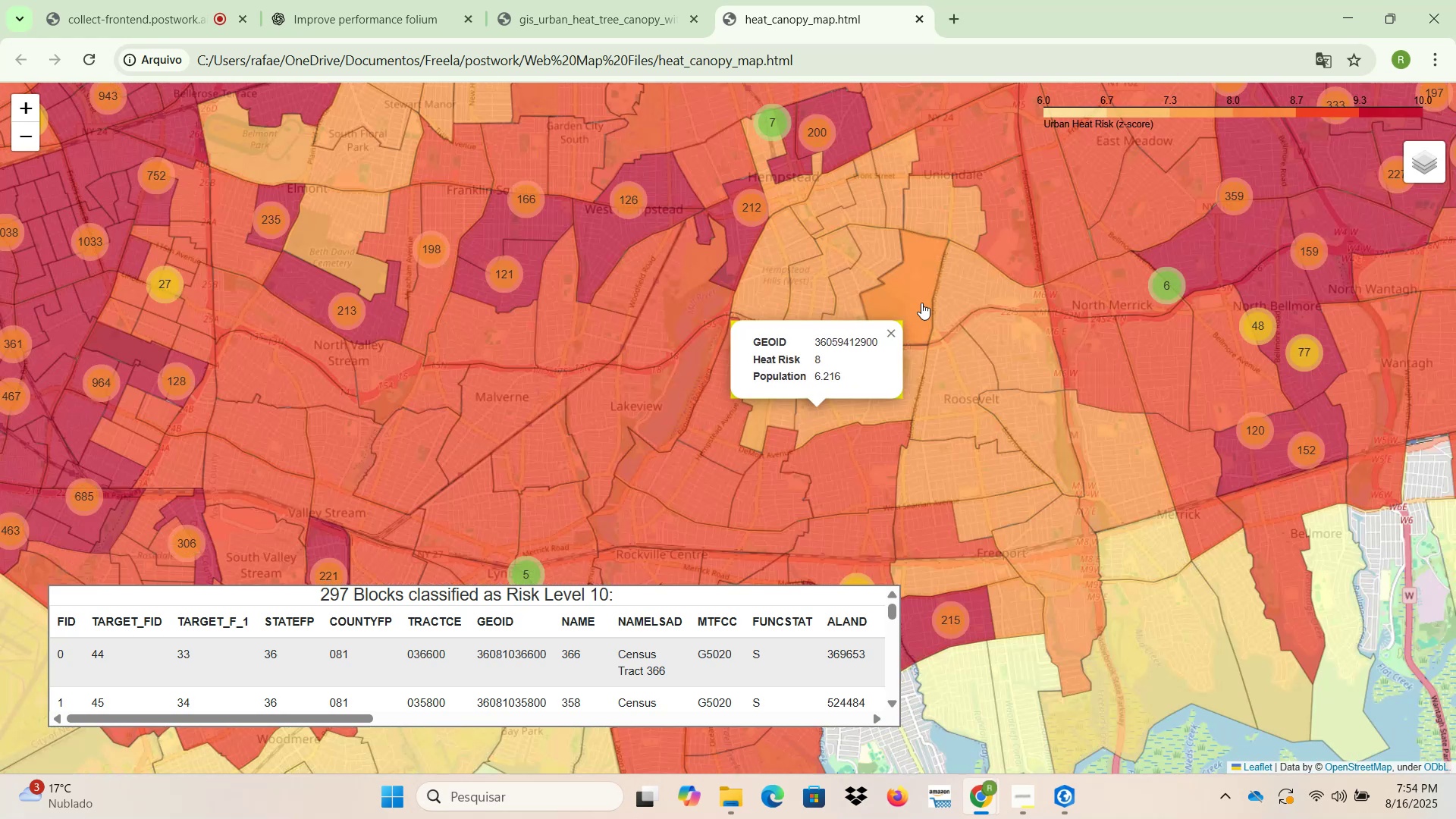 
left_click([962, 288])
 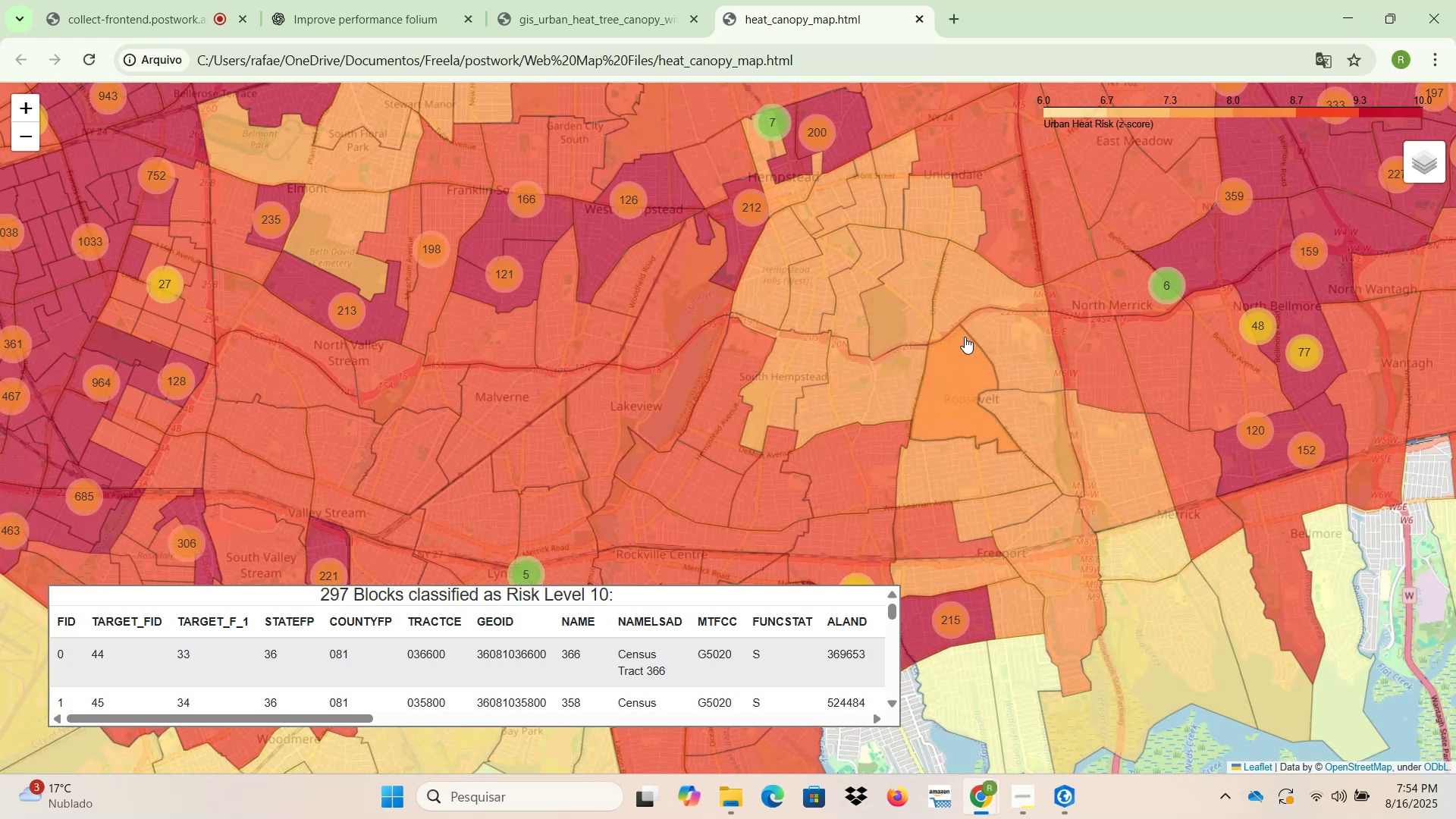 
double_click([959, 369])
 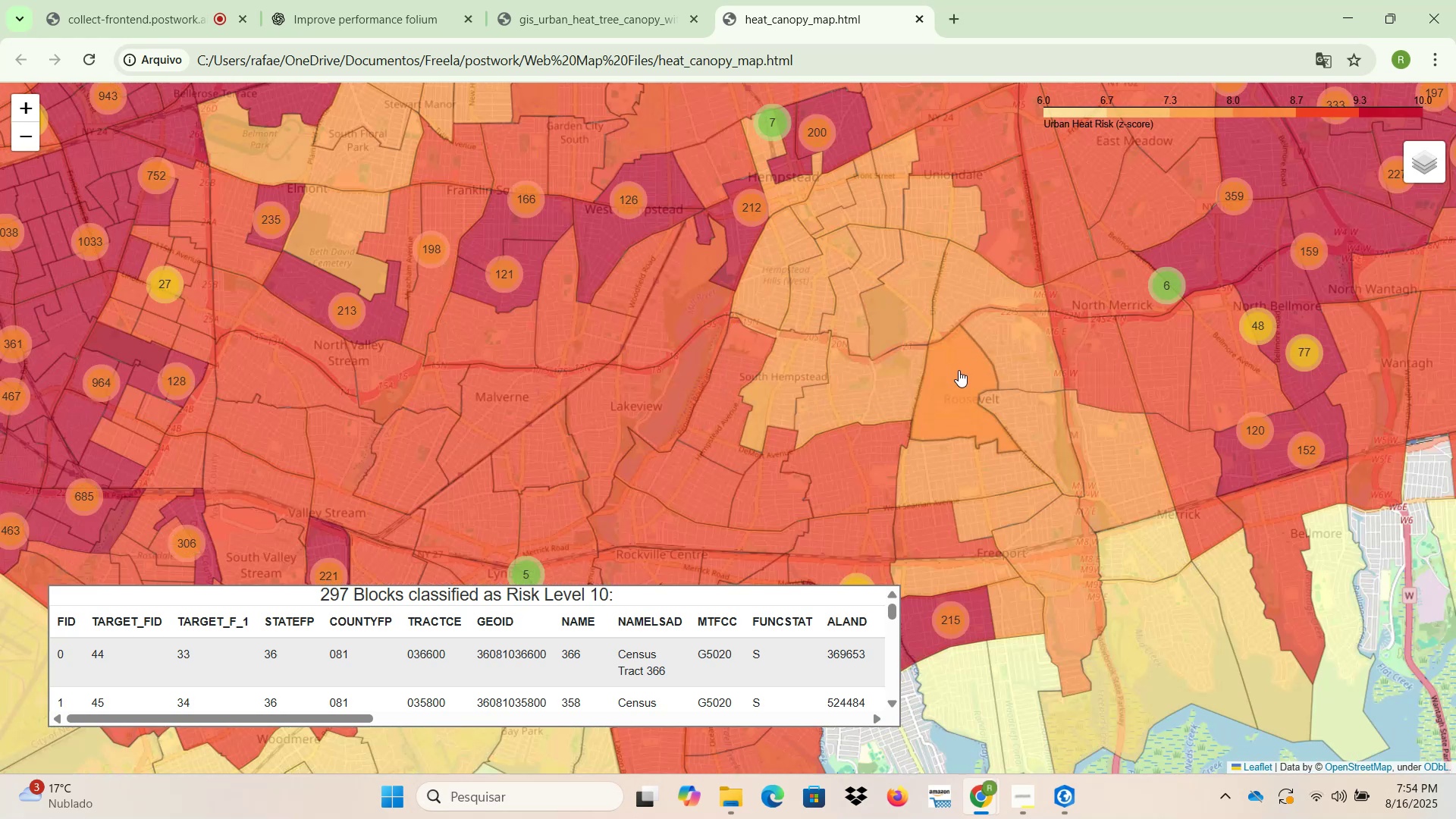 
triple_click([959, 370])
 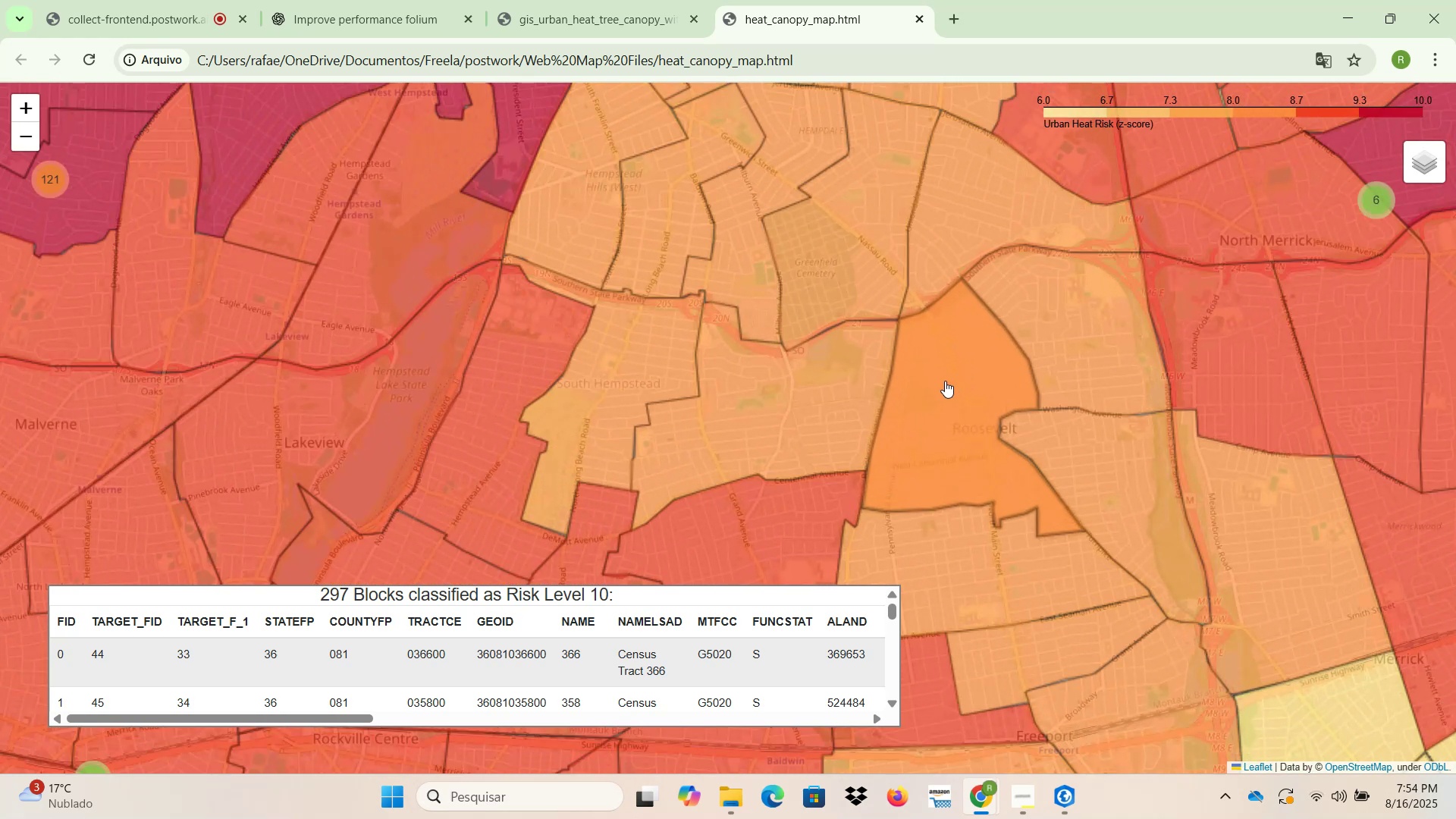 
left_click([814, 383])
 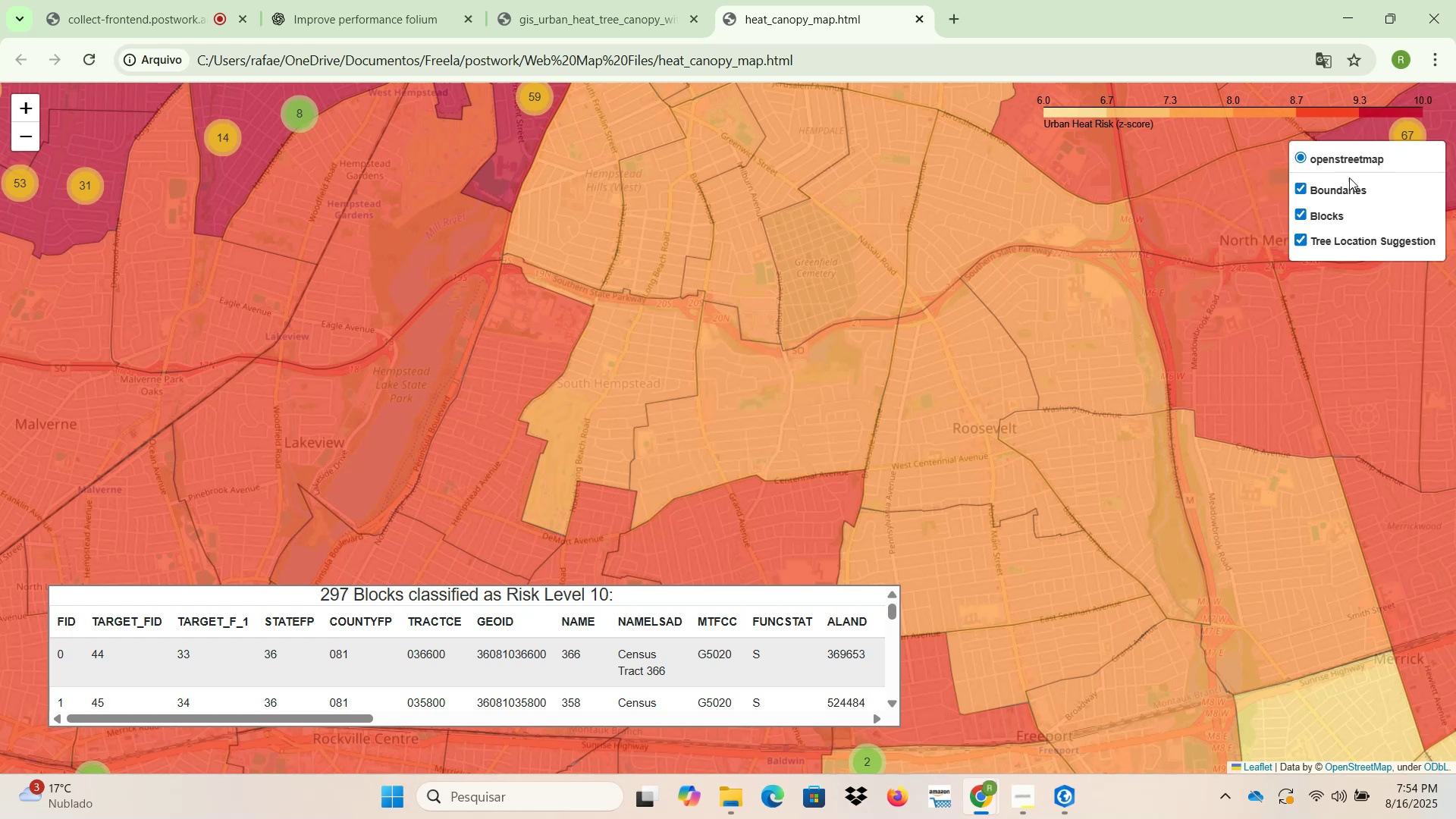 
left_click([1307, 193])
 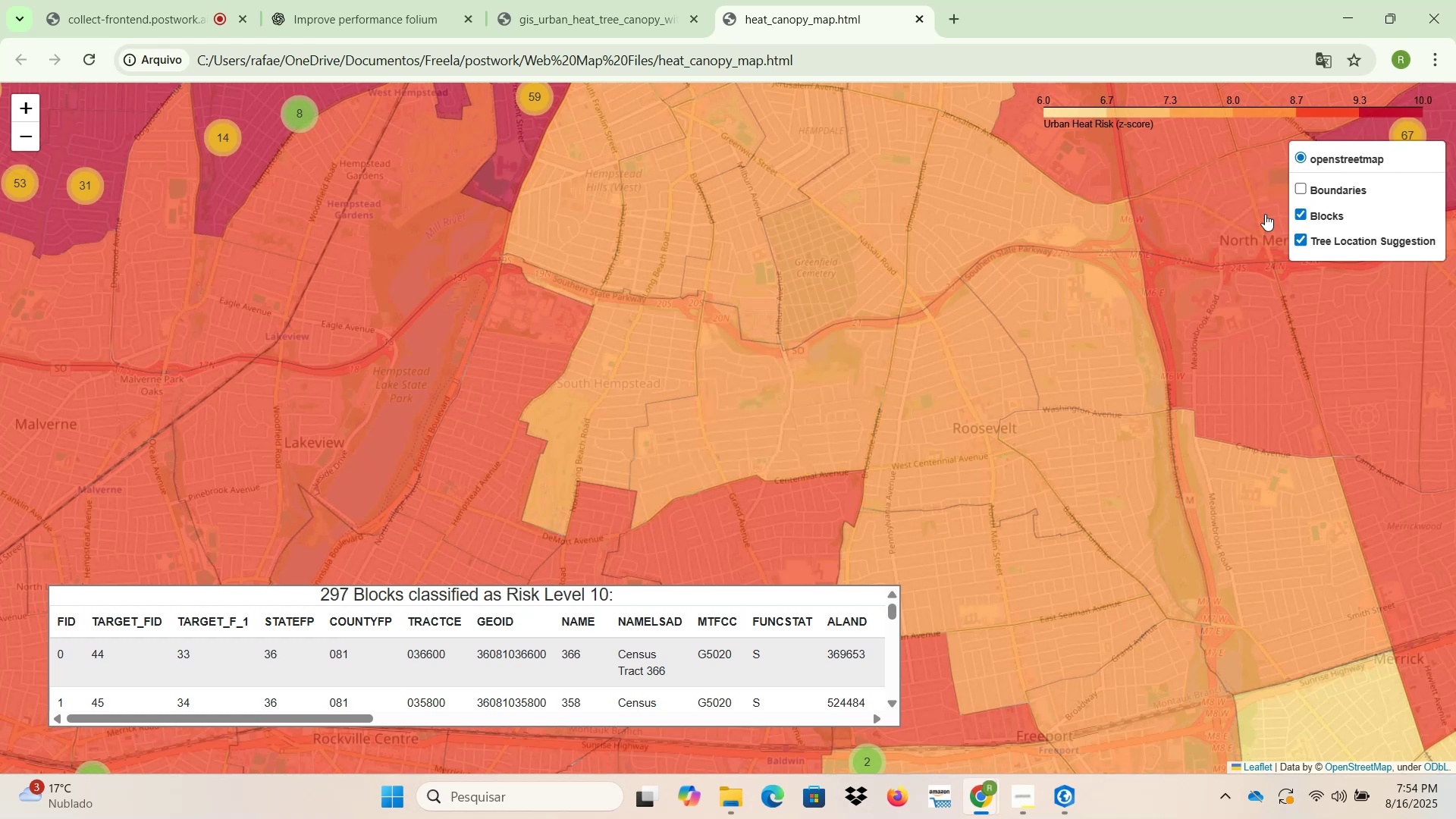 
left_click([1083, 355])
 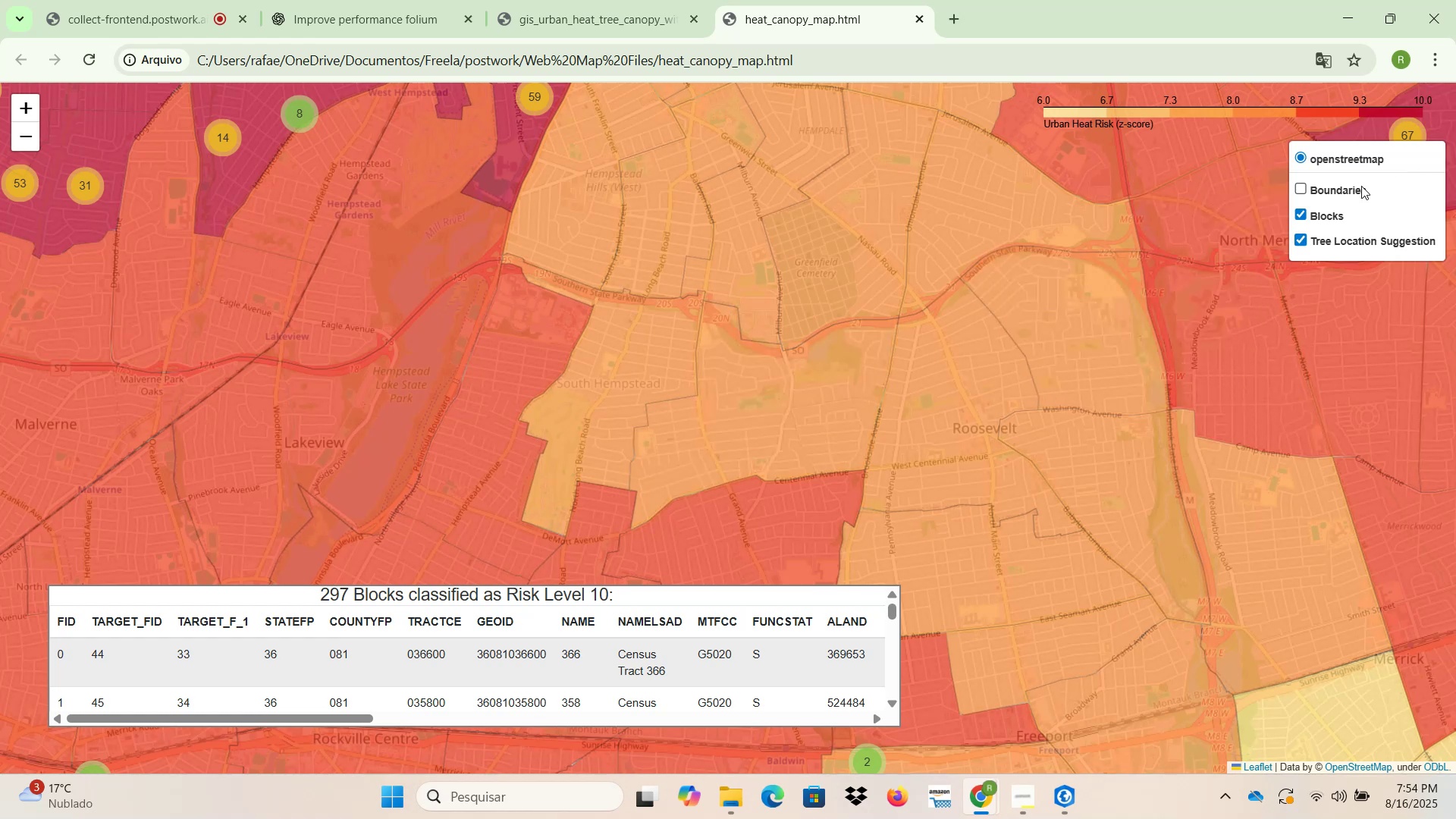 
left_click([1300, 215])
 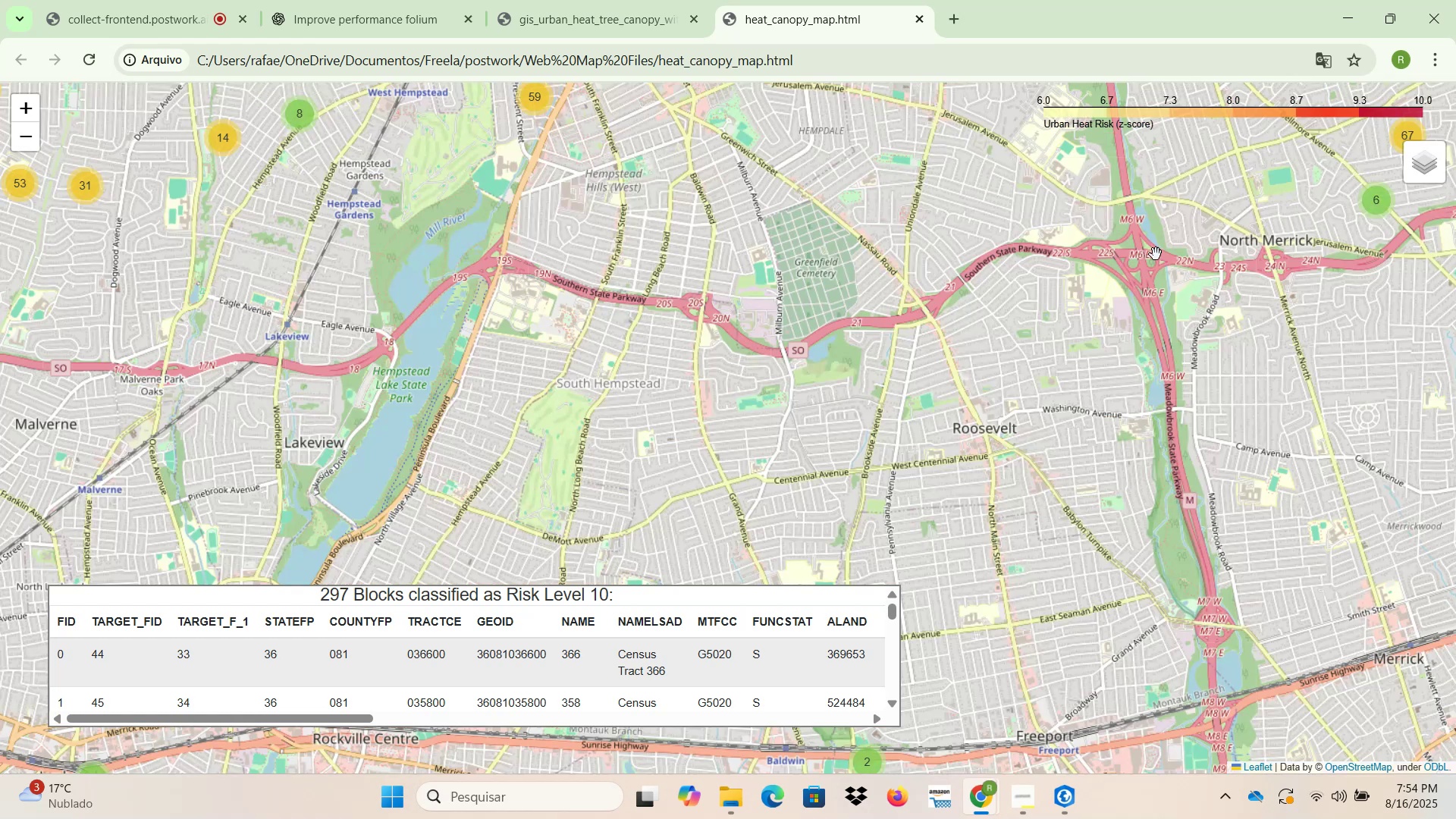 
left_click([1013, 310])
 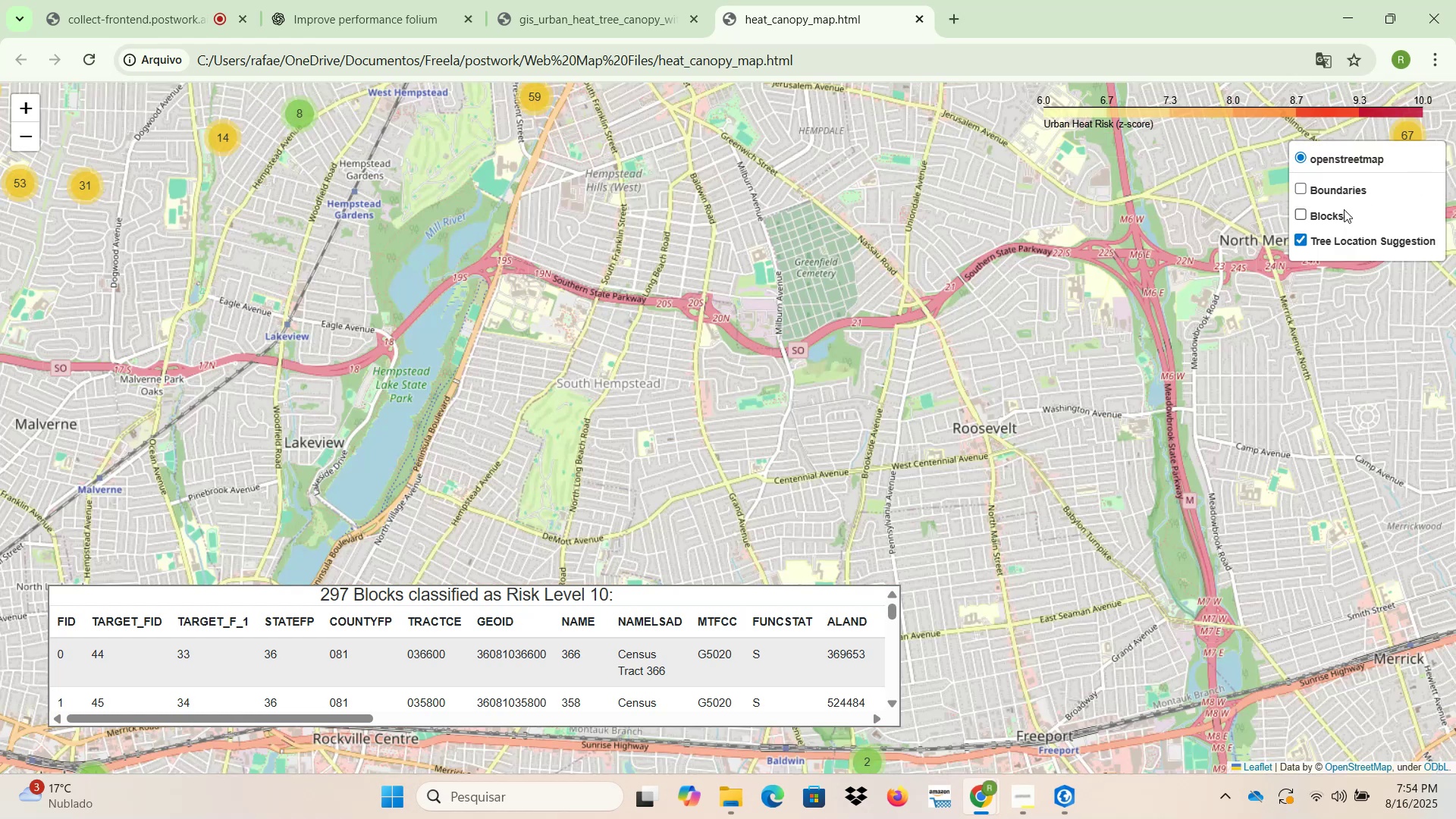 
left_click([1303, 240])
 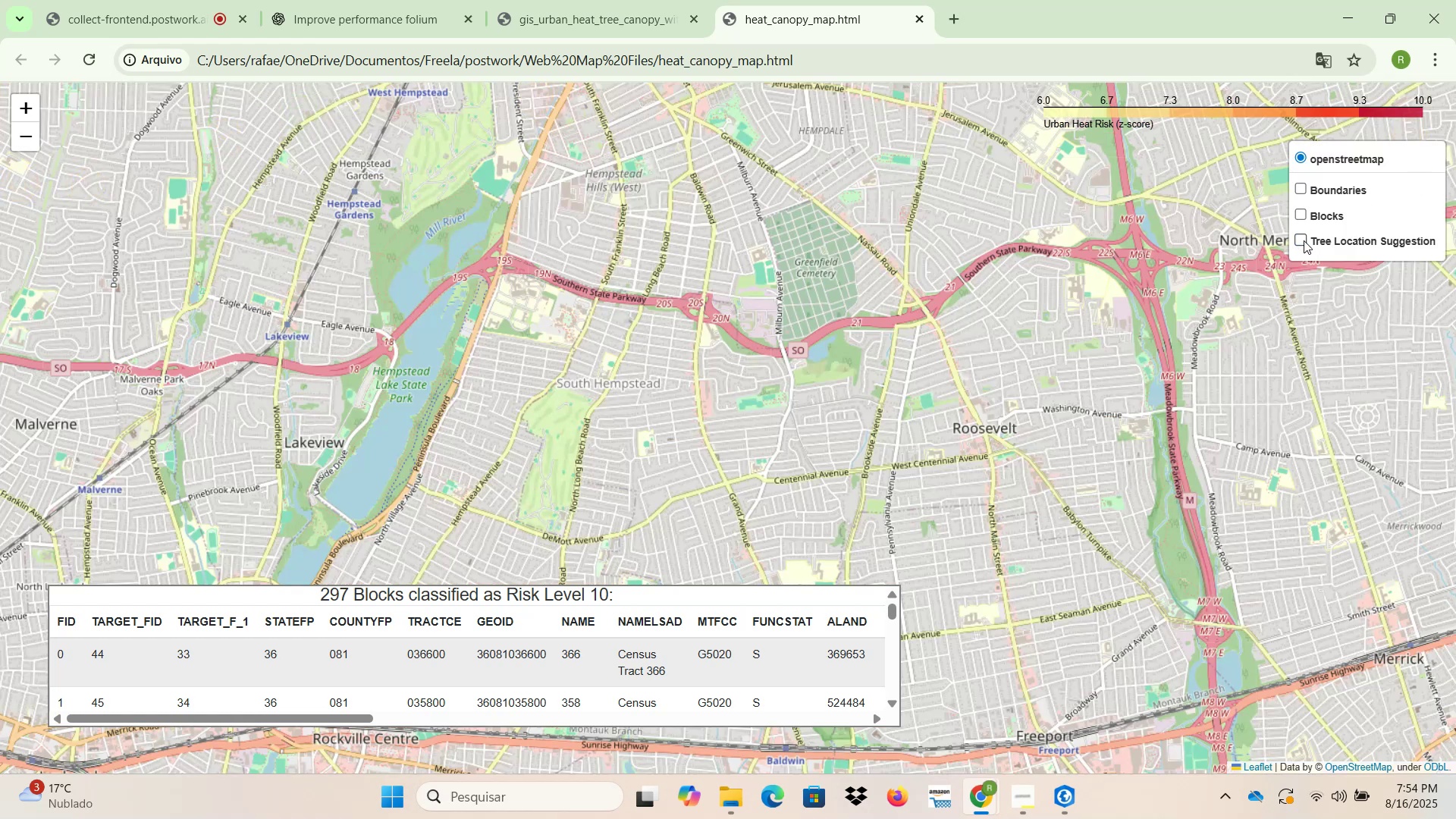 
left_click([1304, 240])
 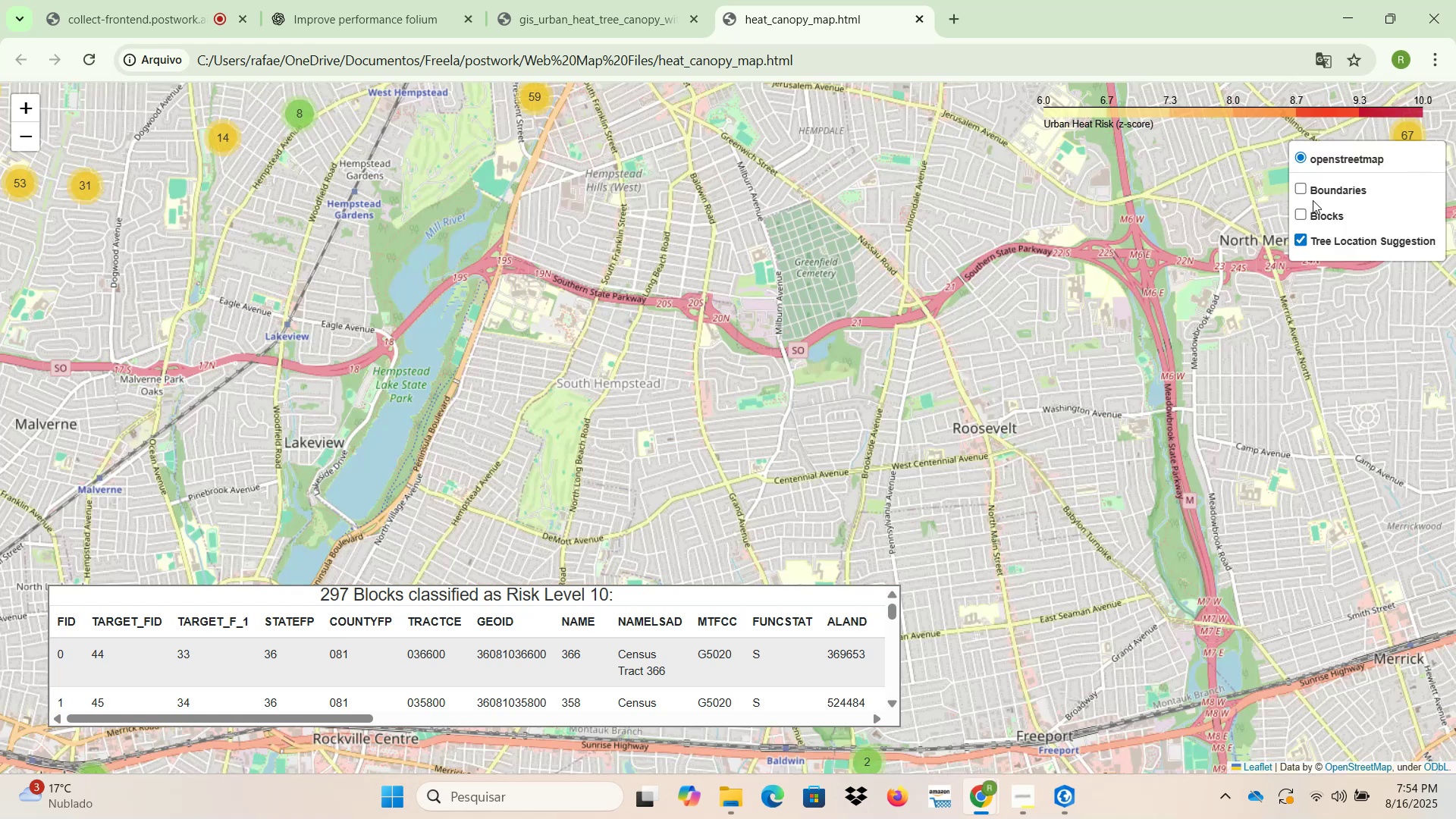 
left_click([1307, 188])
 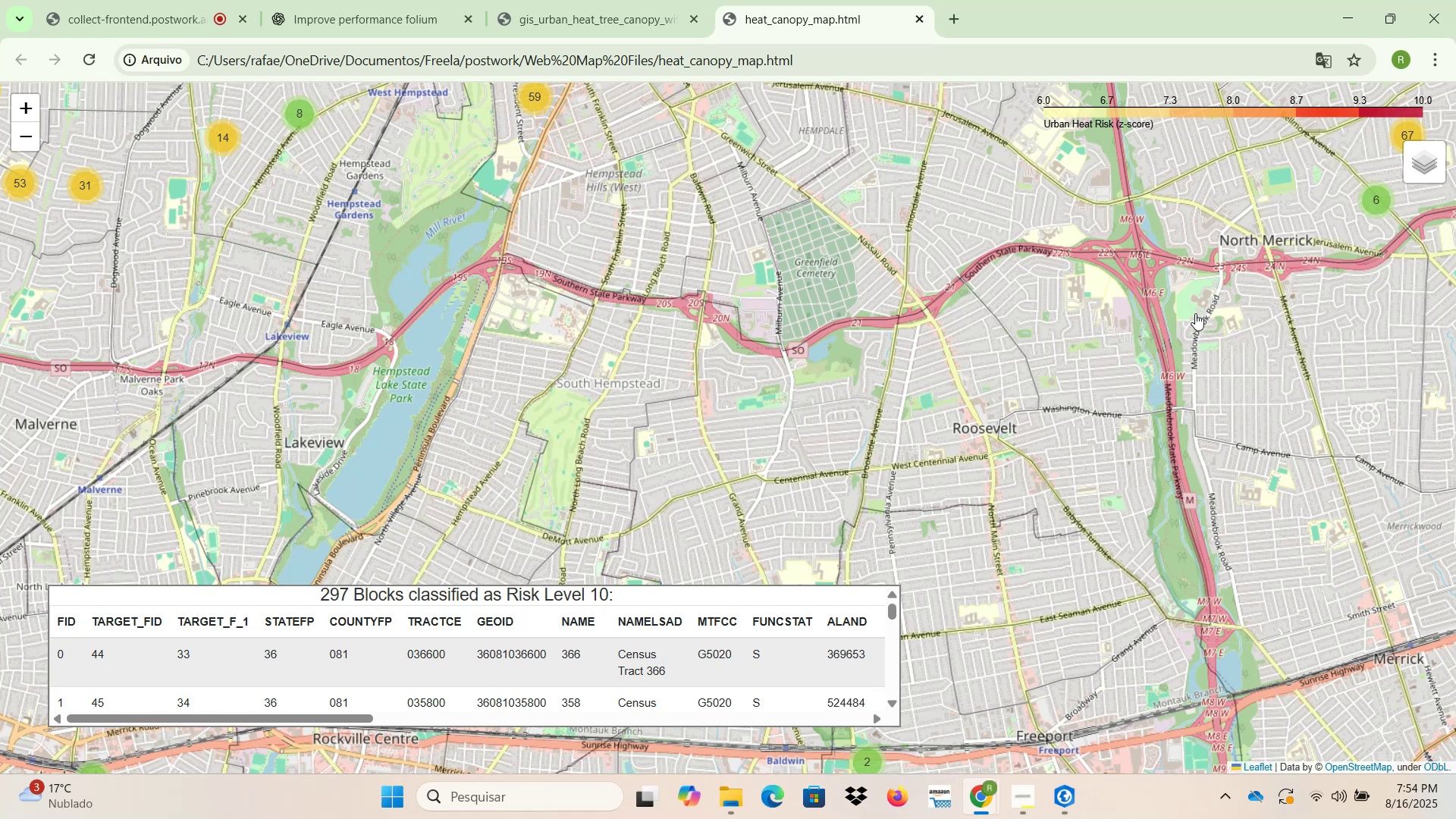 
left_click([1103, 441])
 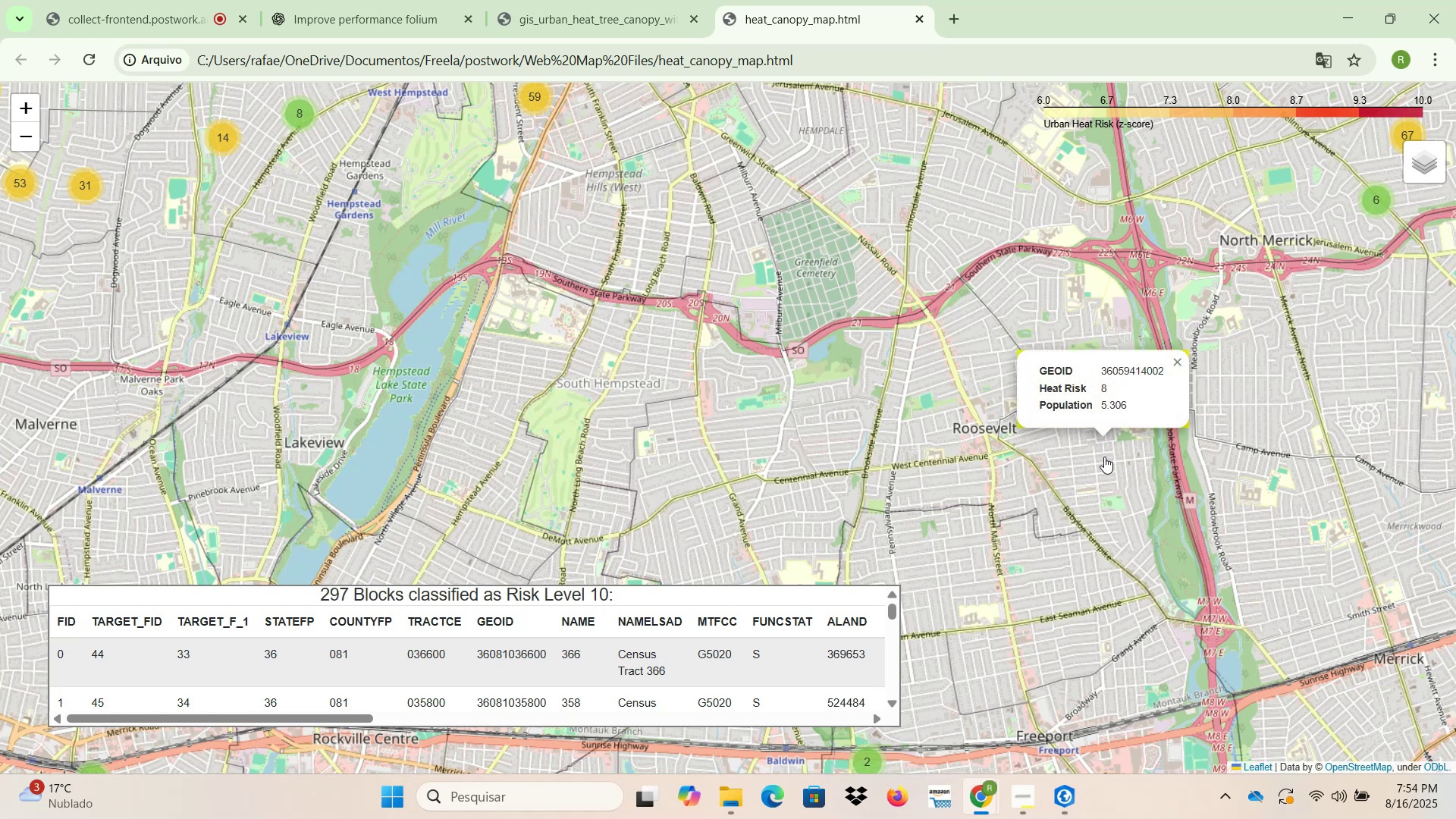 
left_click_drag(start_coordinate=[1112, 497], to_coordinate=[786, 438])
 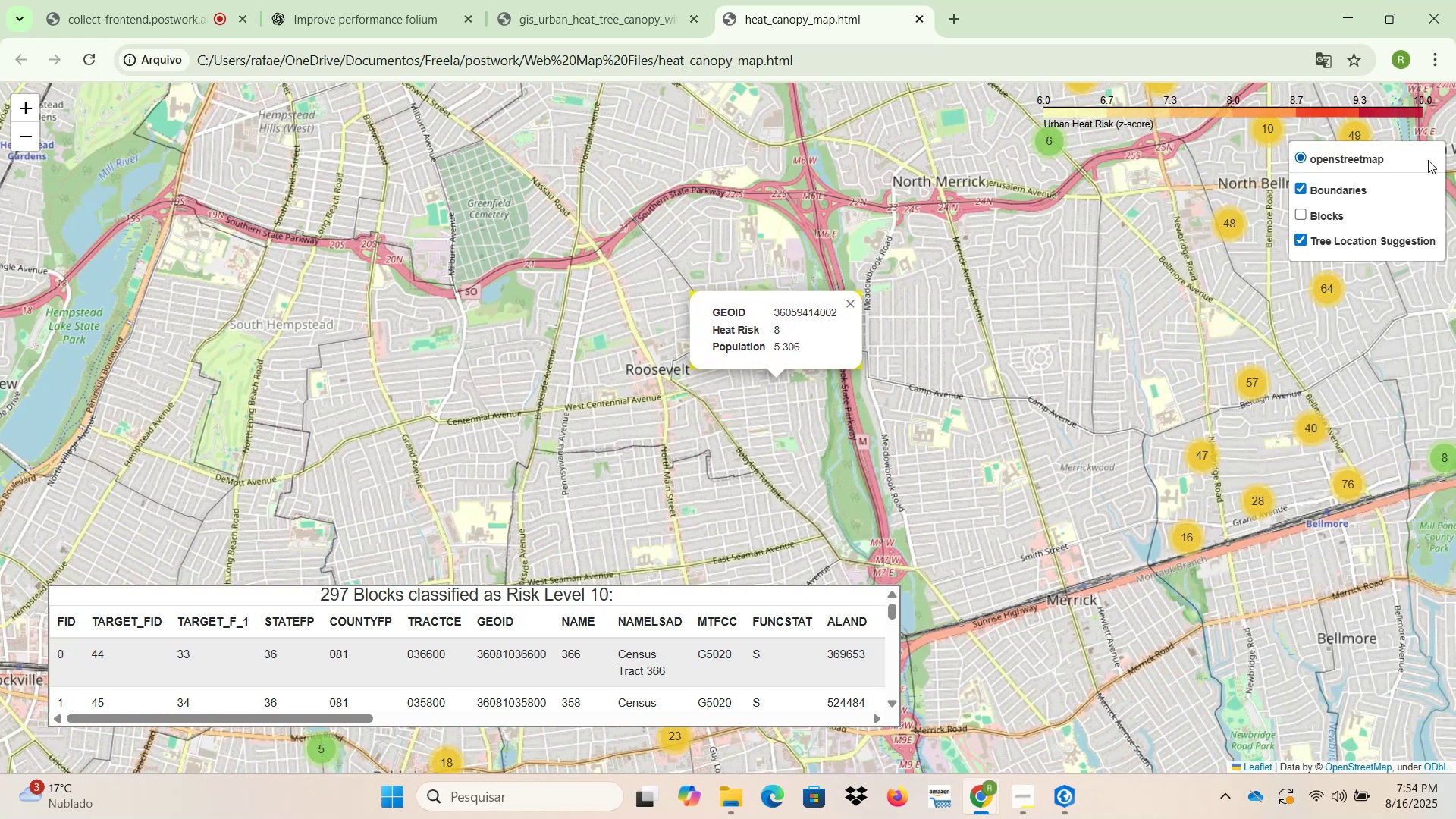 
left_click([1305, 218])
 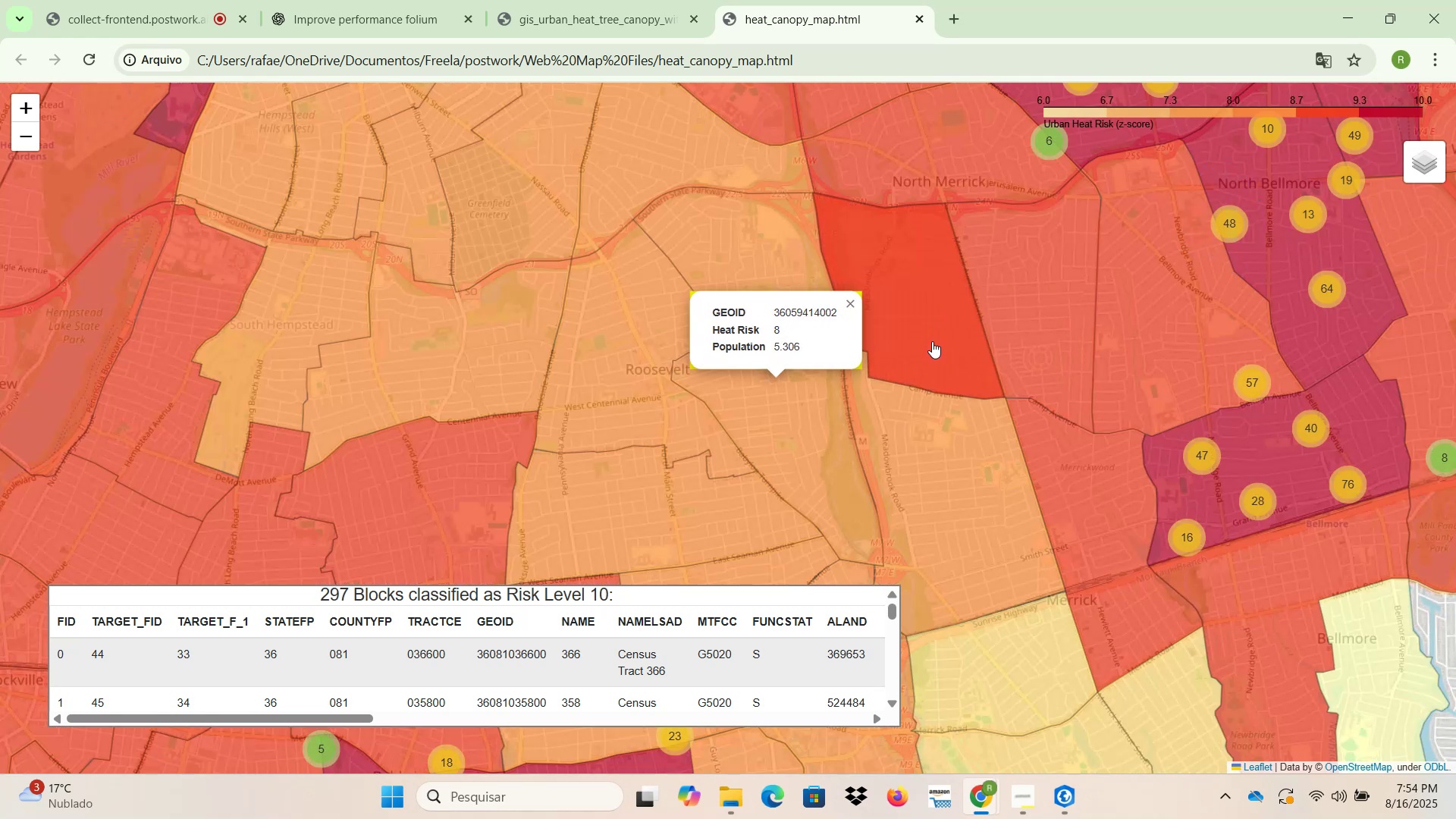 
left_click_drag(start_coordinate=[940, 363], to_coordinate=[884, 408])
 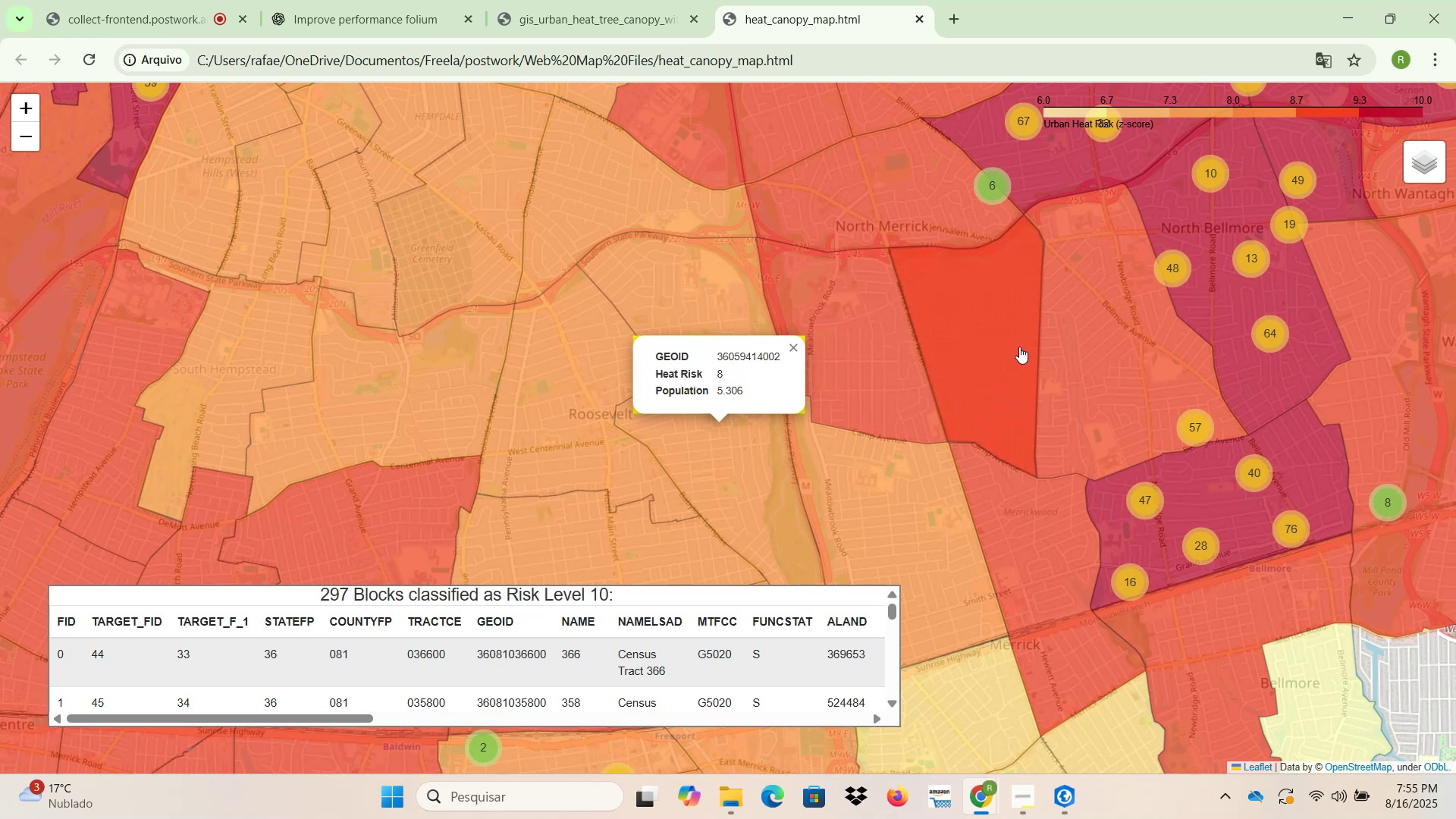 
wait(10.13)
 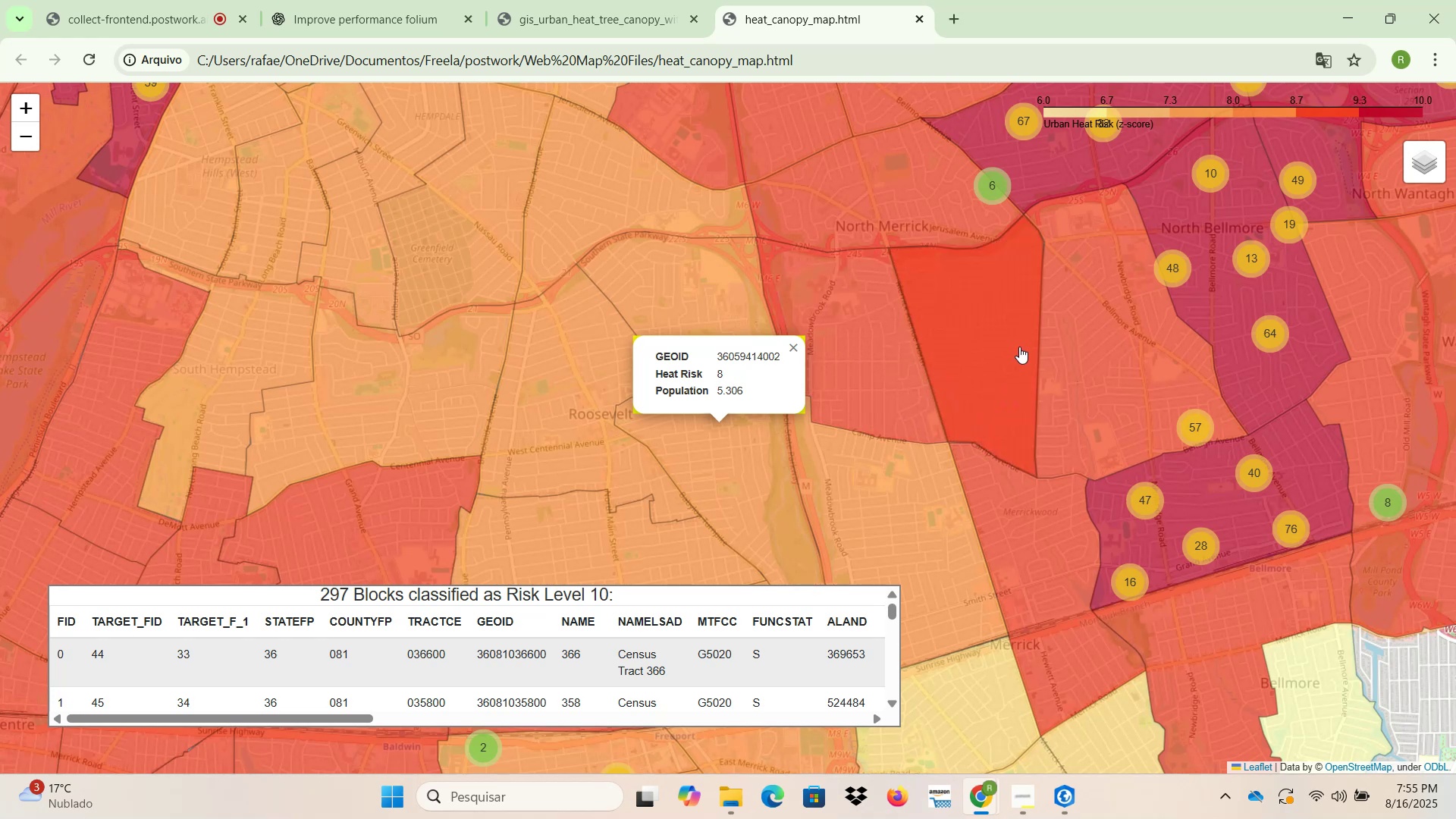 
left_click([147, 5])
 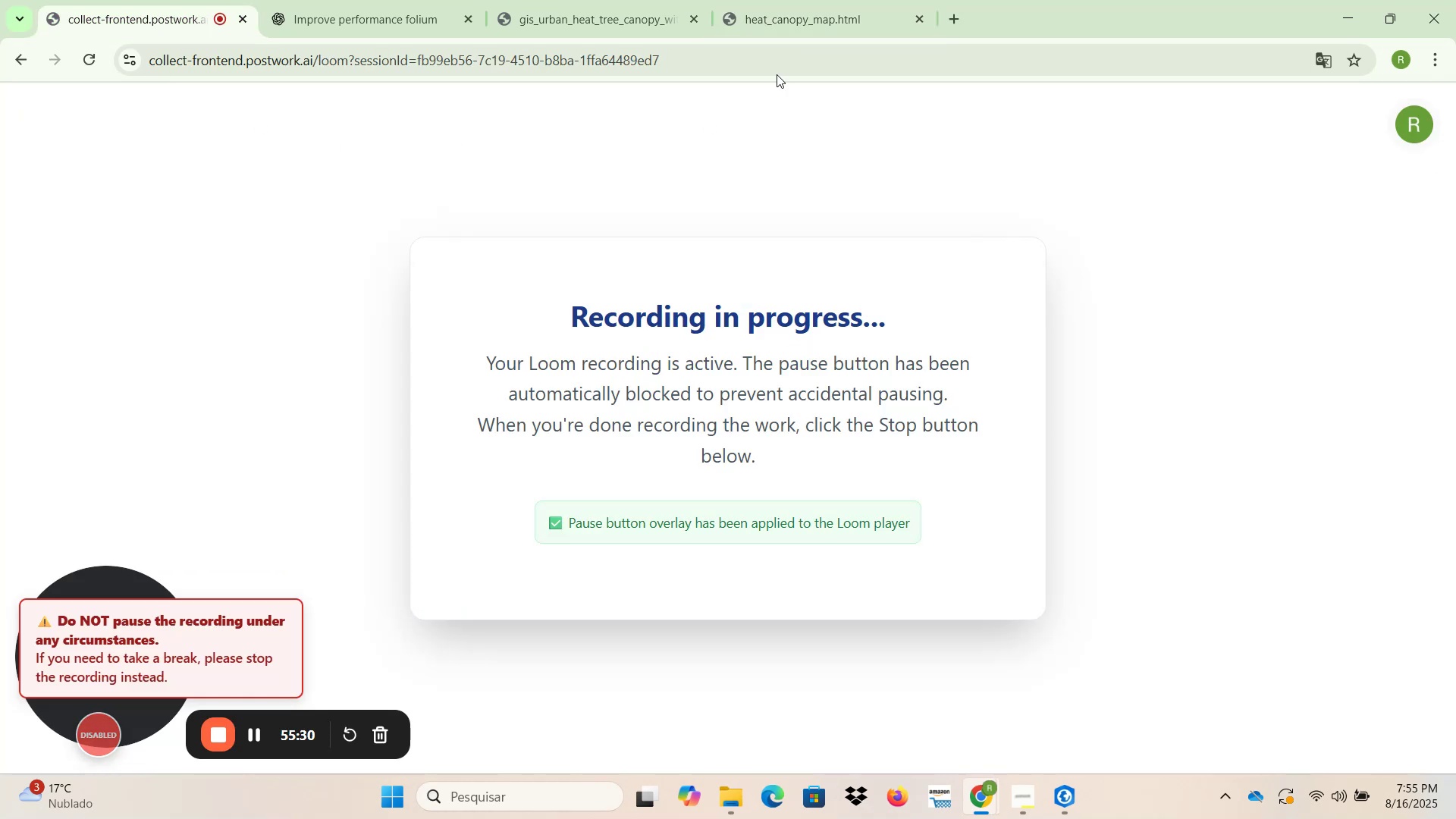 
left_click([781, 20])
 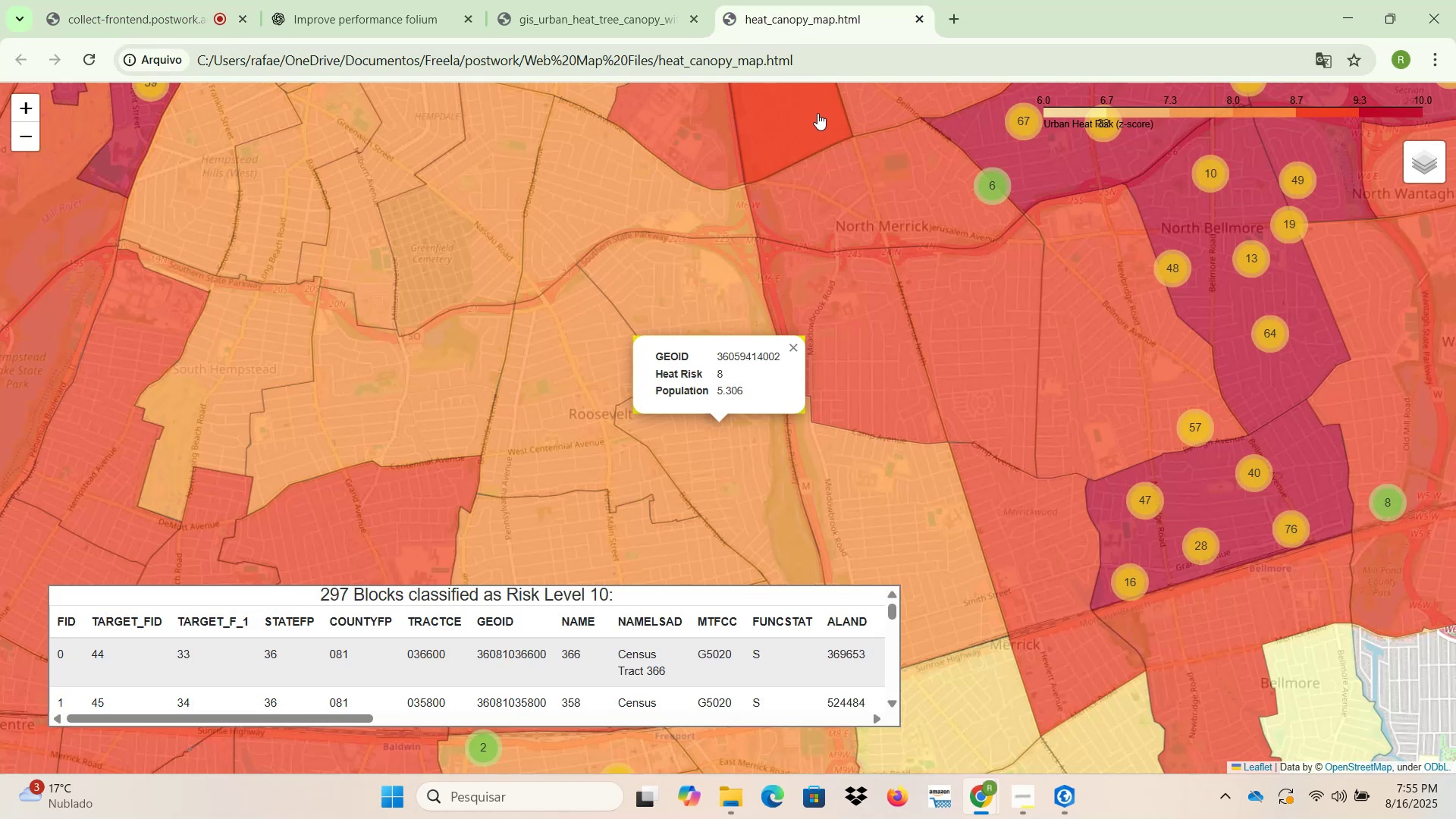 
wait(9.18)
 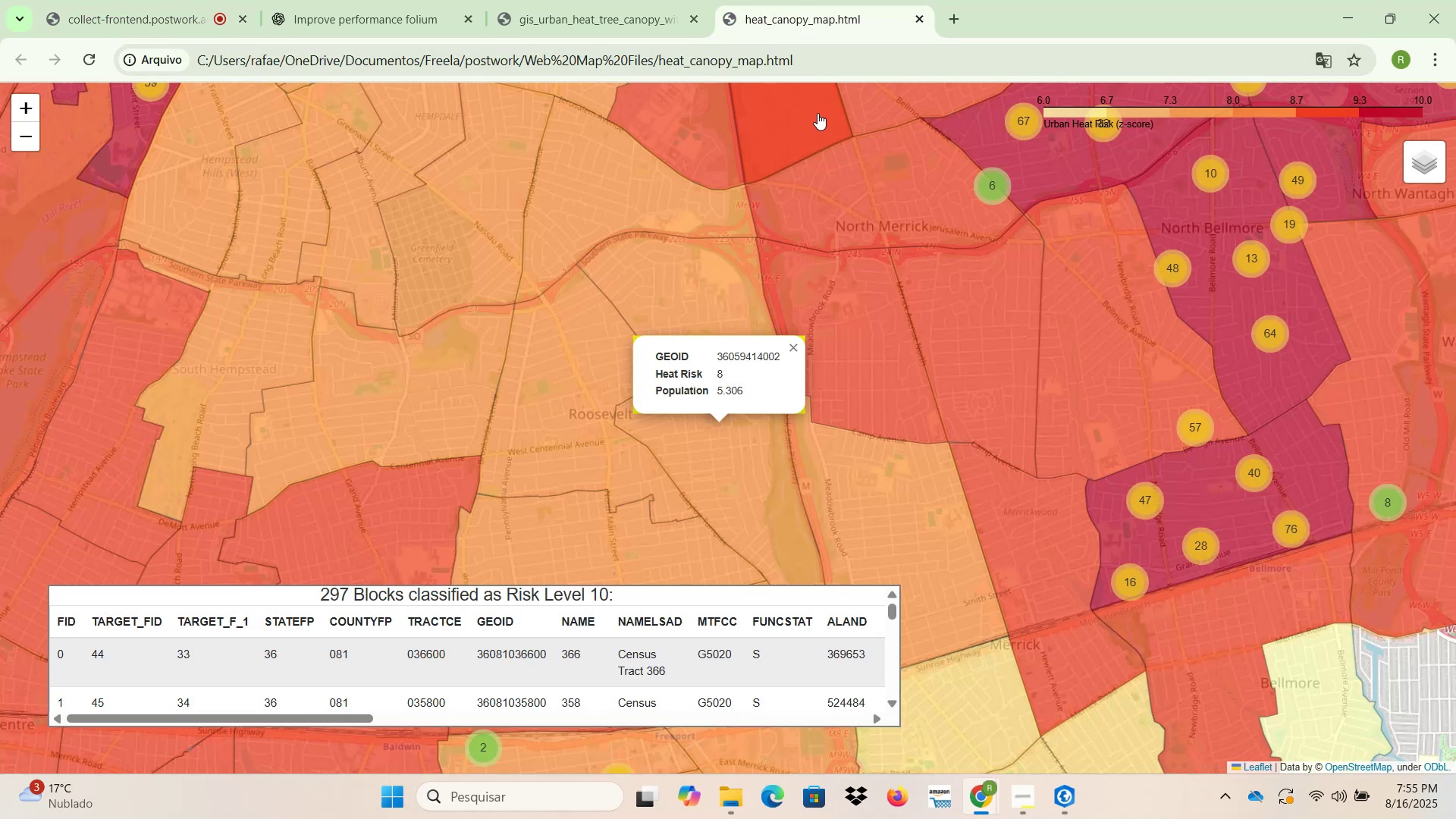 
left_click([1072, 803])
 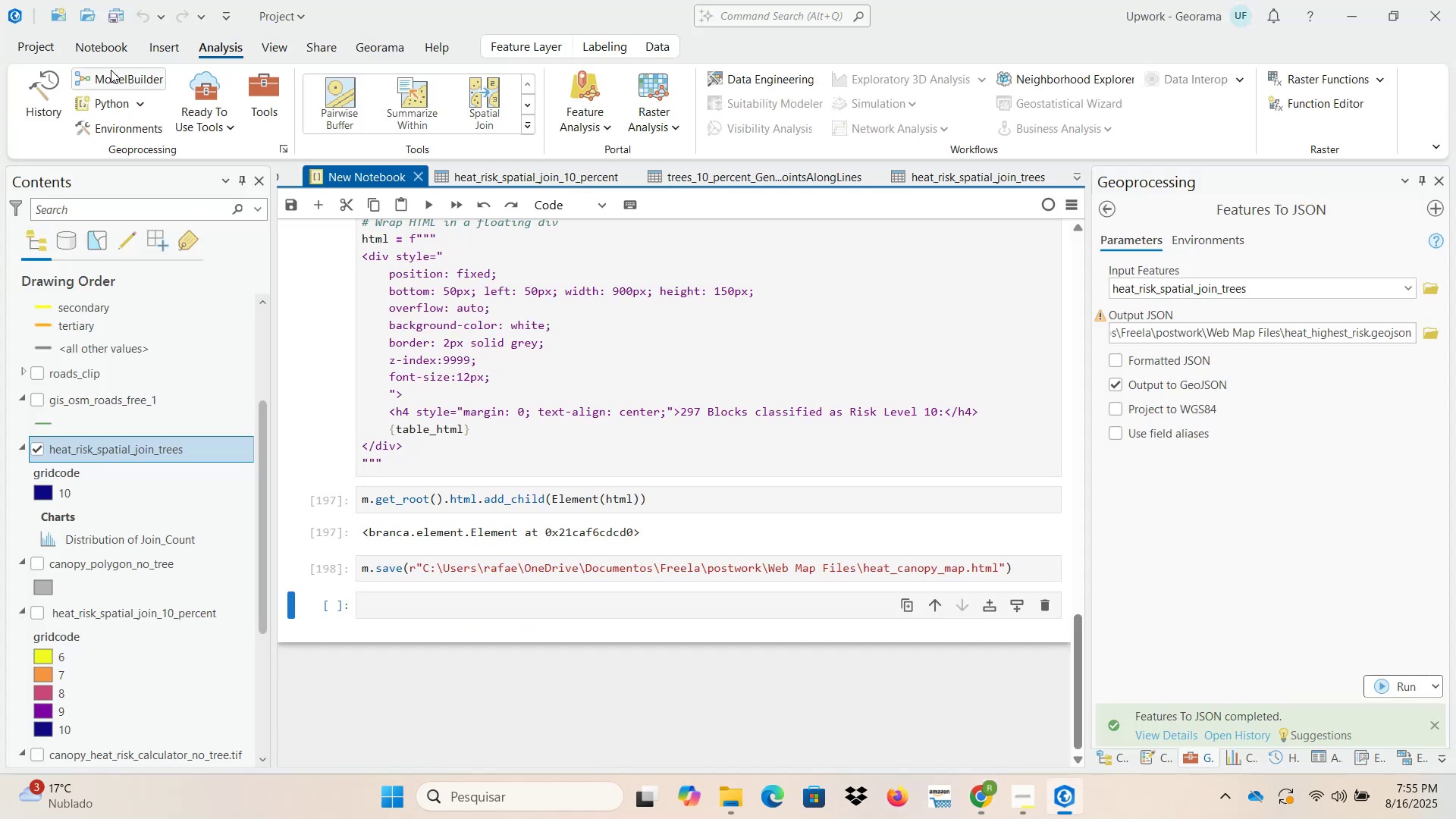 
left_click([114, 16])
 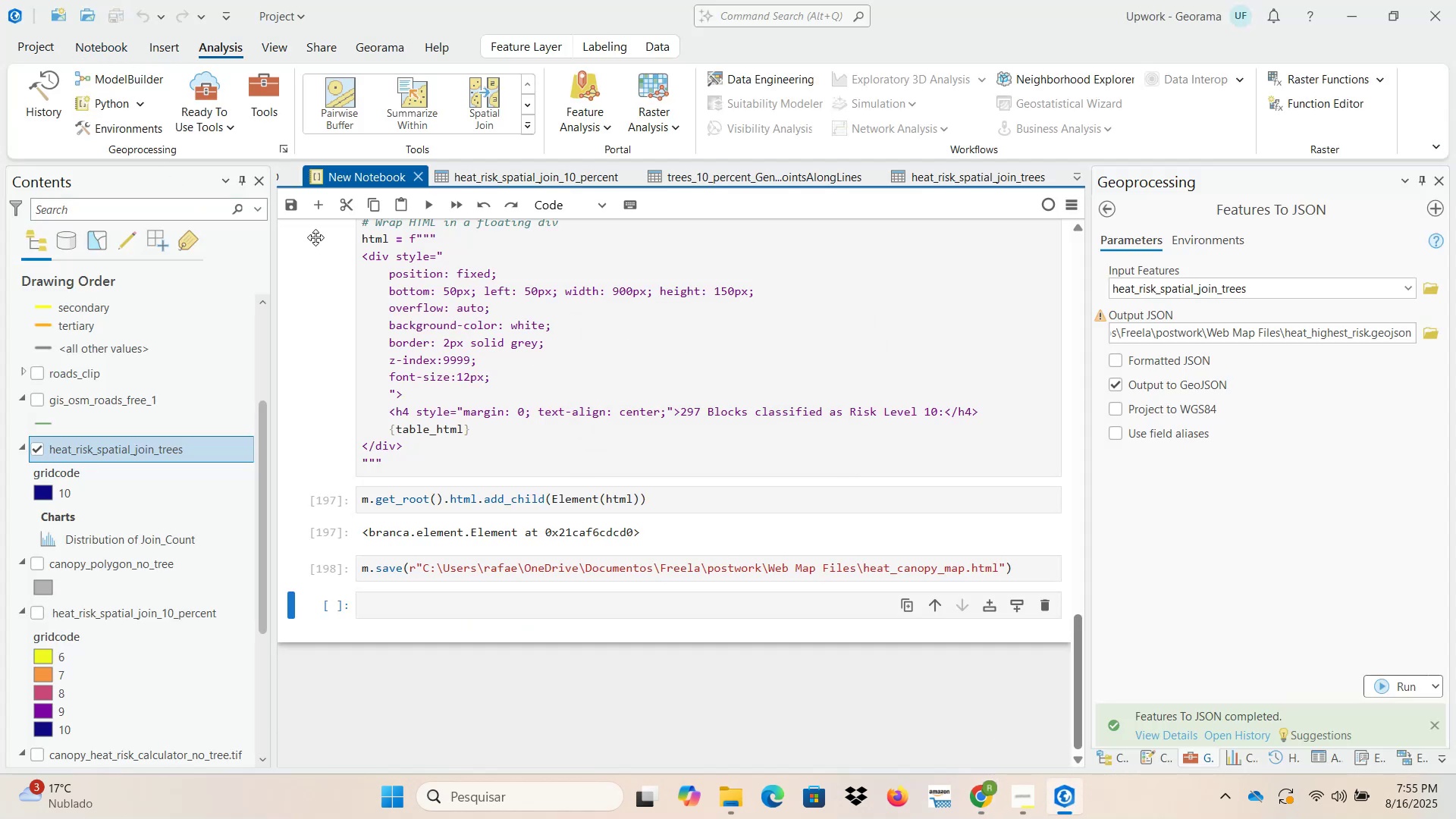 
left_click([290, 206])
 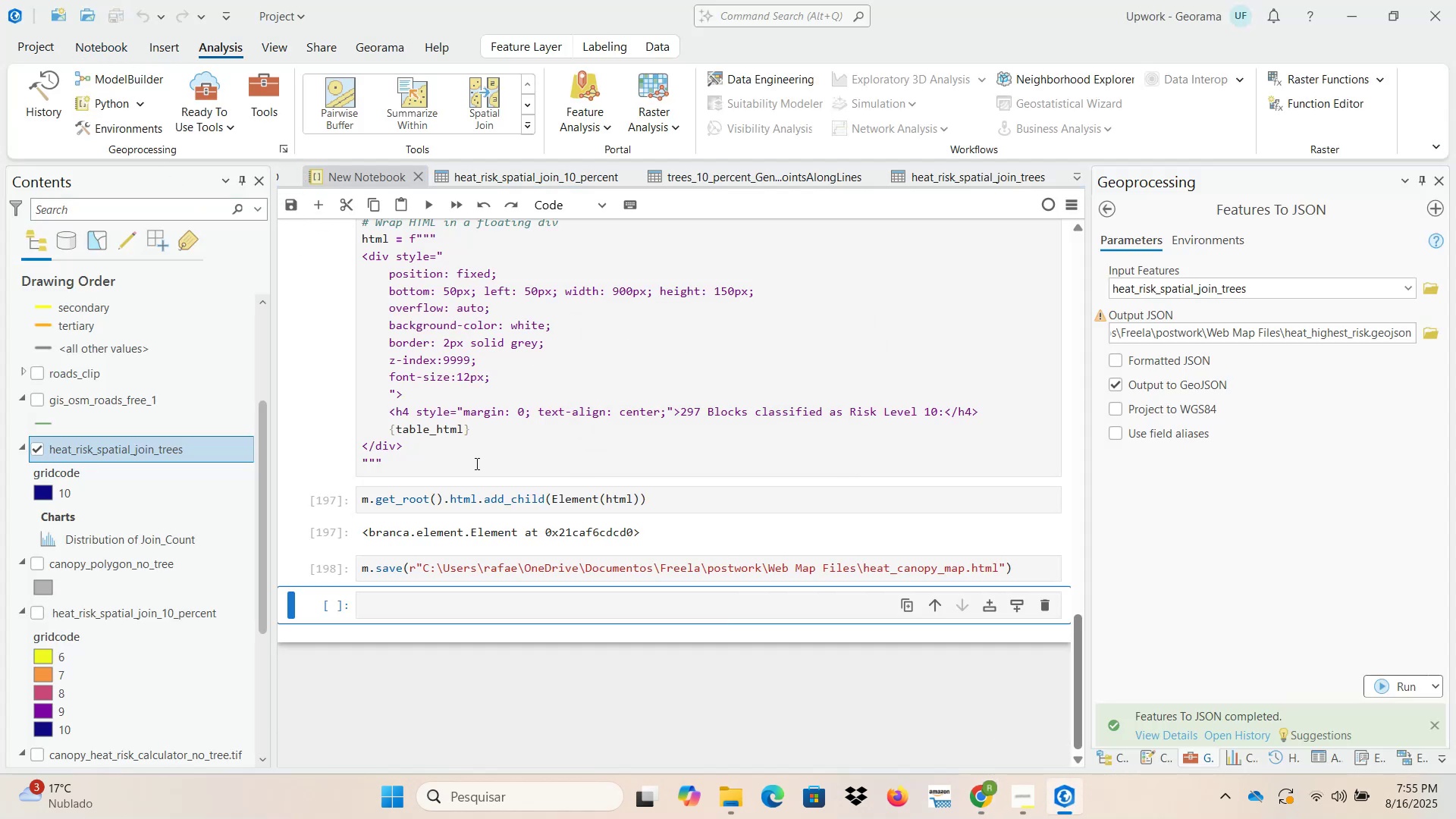 
scroll: coordinate [475, 463], scroll_direction: up, amount: 17.0
 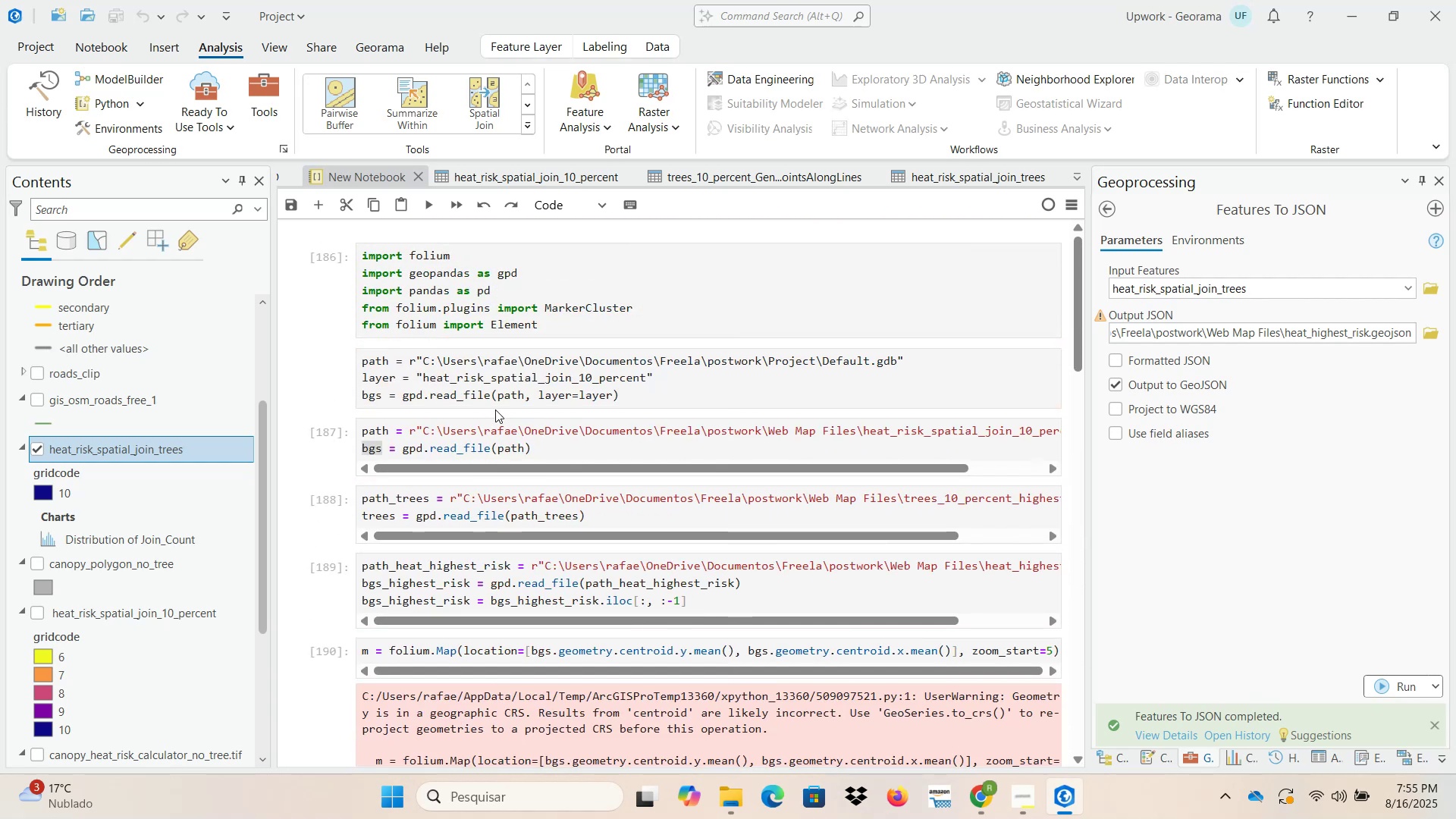 
scroll: coordinate [507, 410], scroll_direction: down, amount: 5.0
 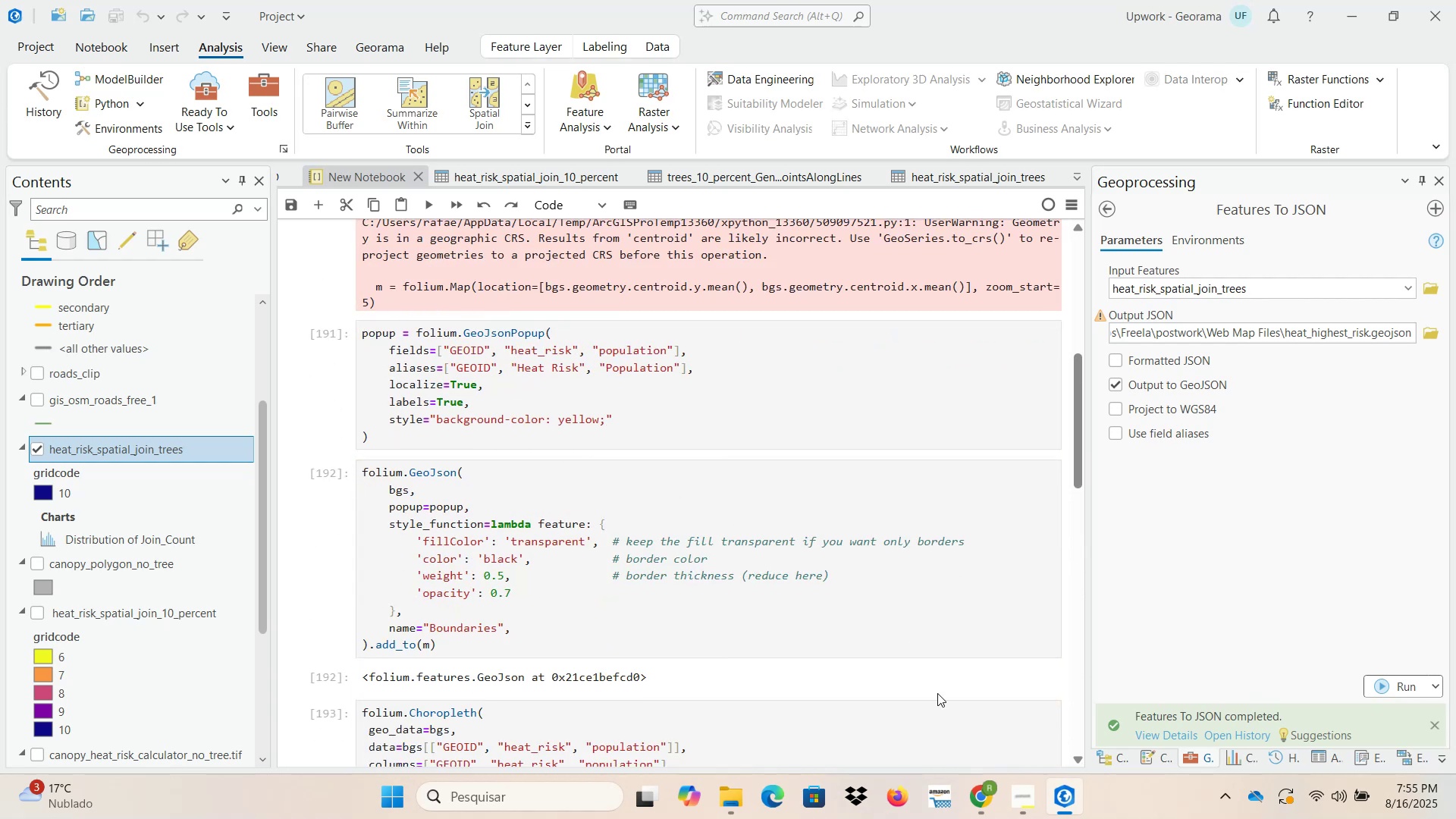 
left_click([977, 800])
 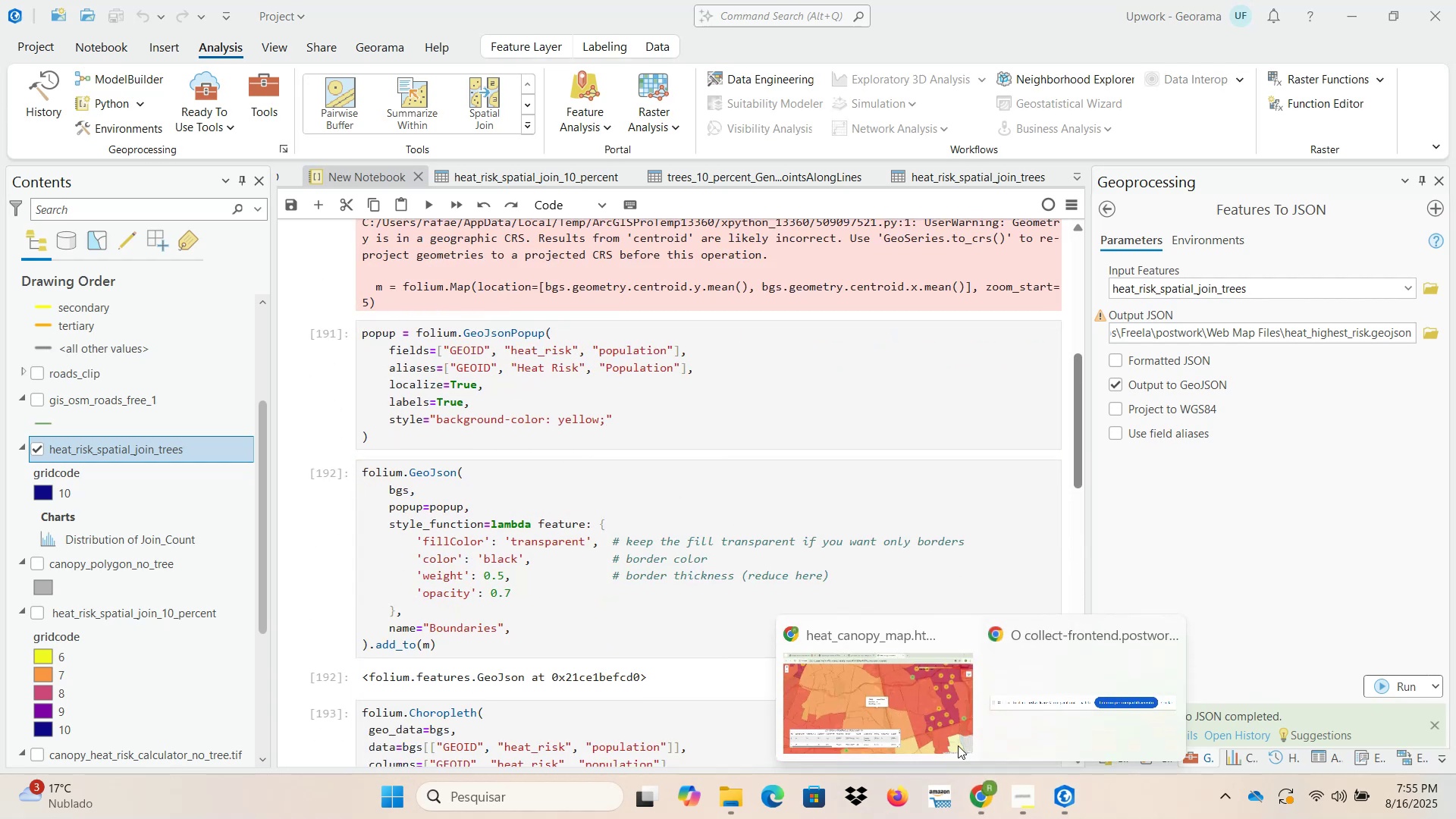 
left_click([915, 684])
 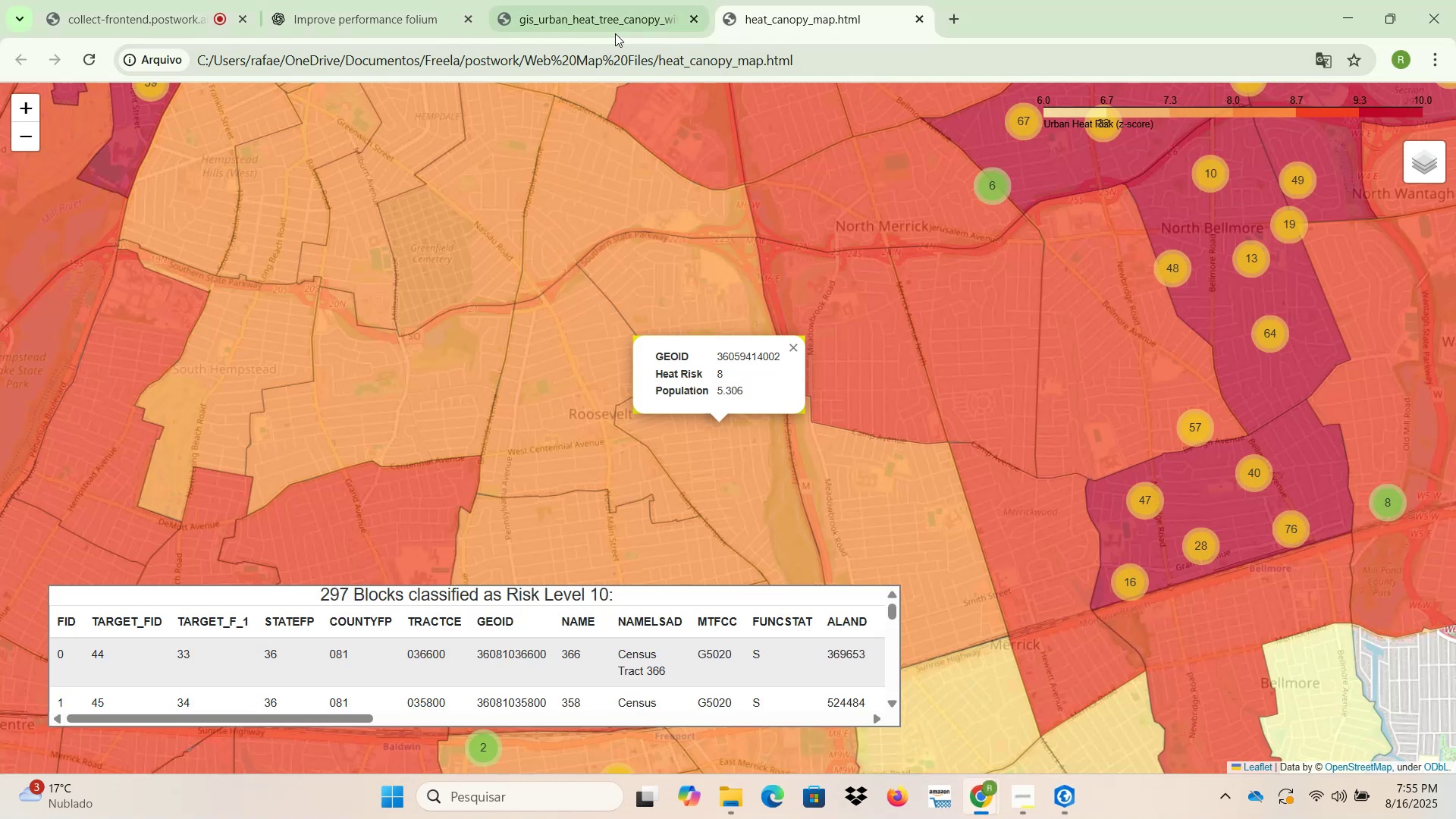 
left_click([605, 20])
 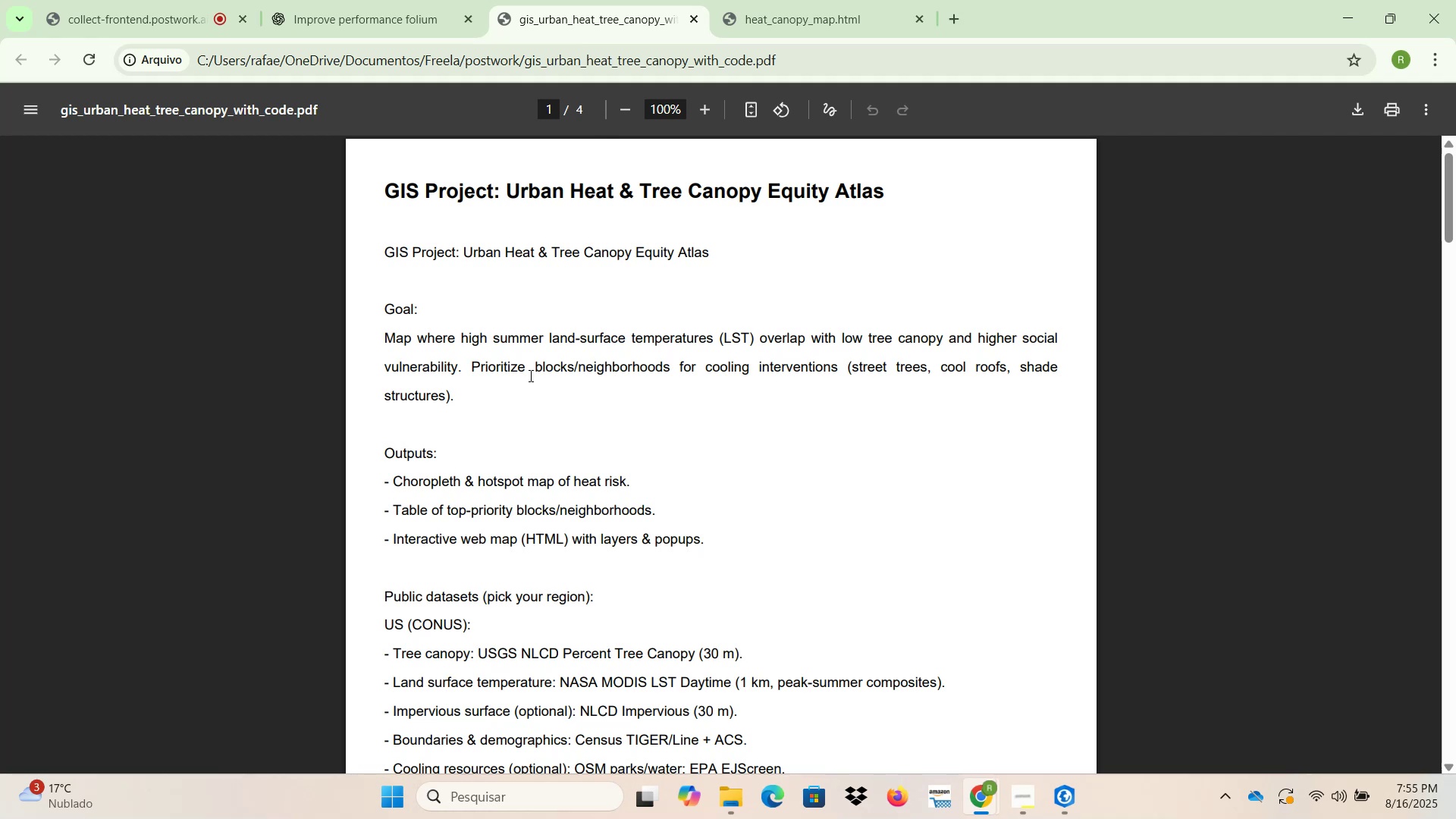 
scroll: coordinate [526, 423], scroll_direction: down, amount: 8.0
 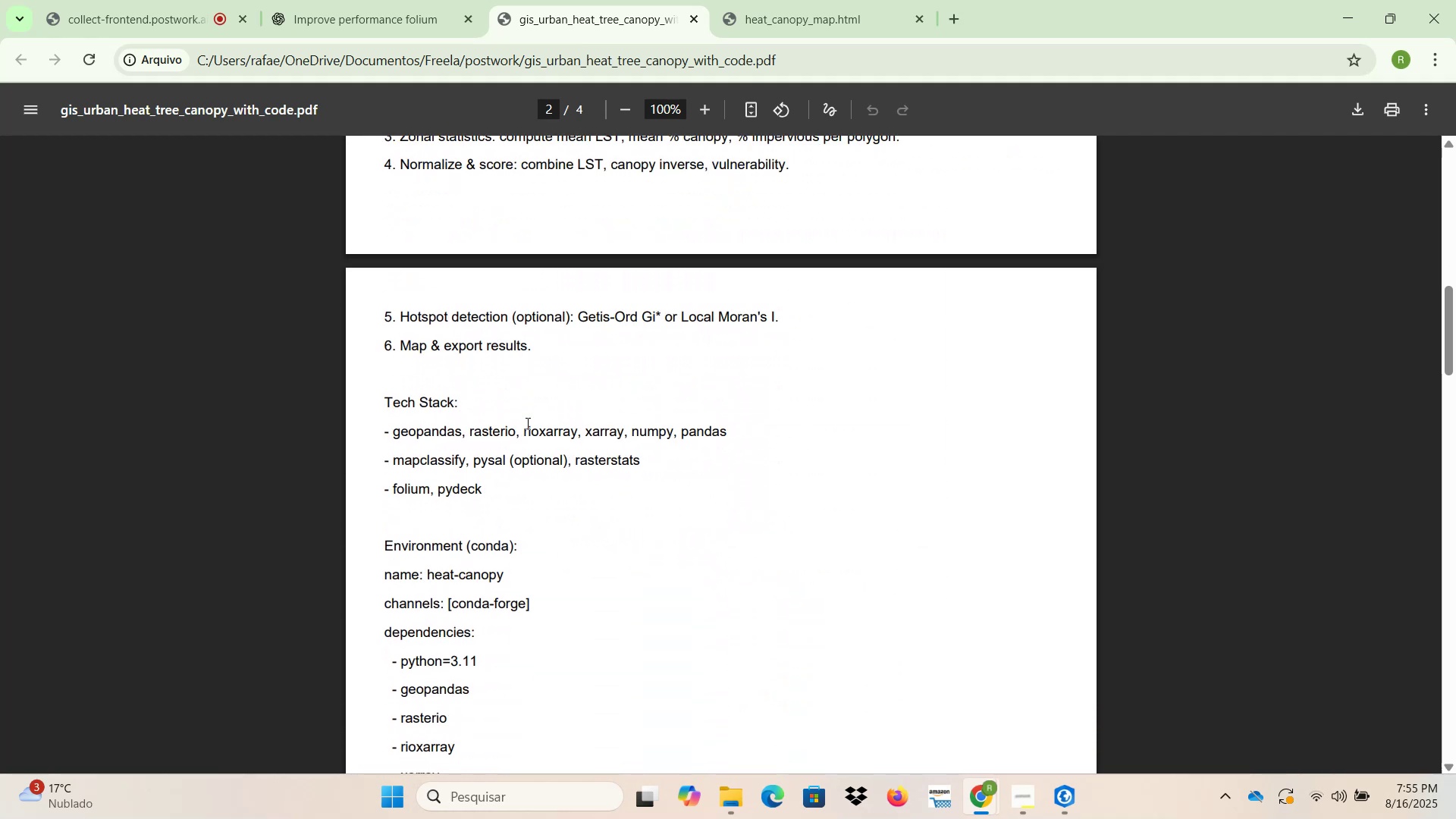 
scroll: coordinate [532, 425], scroll_direction: down, amount: 9.0
 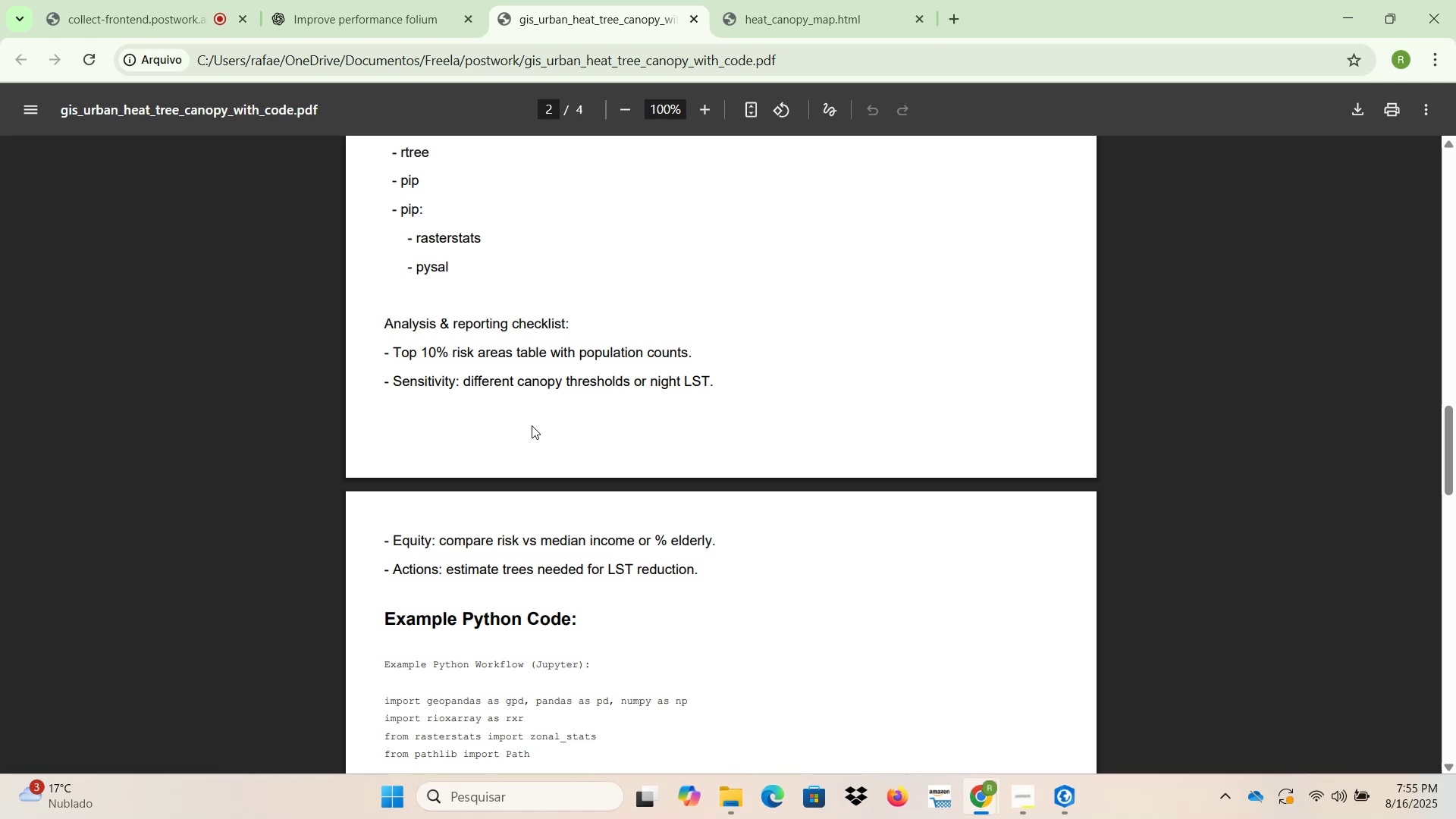 
wait(7.94)
 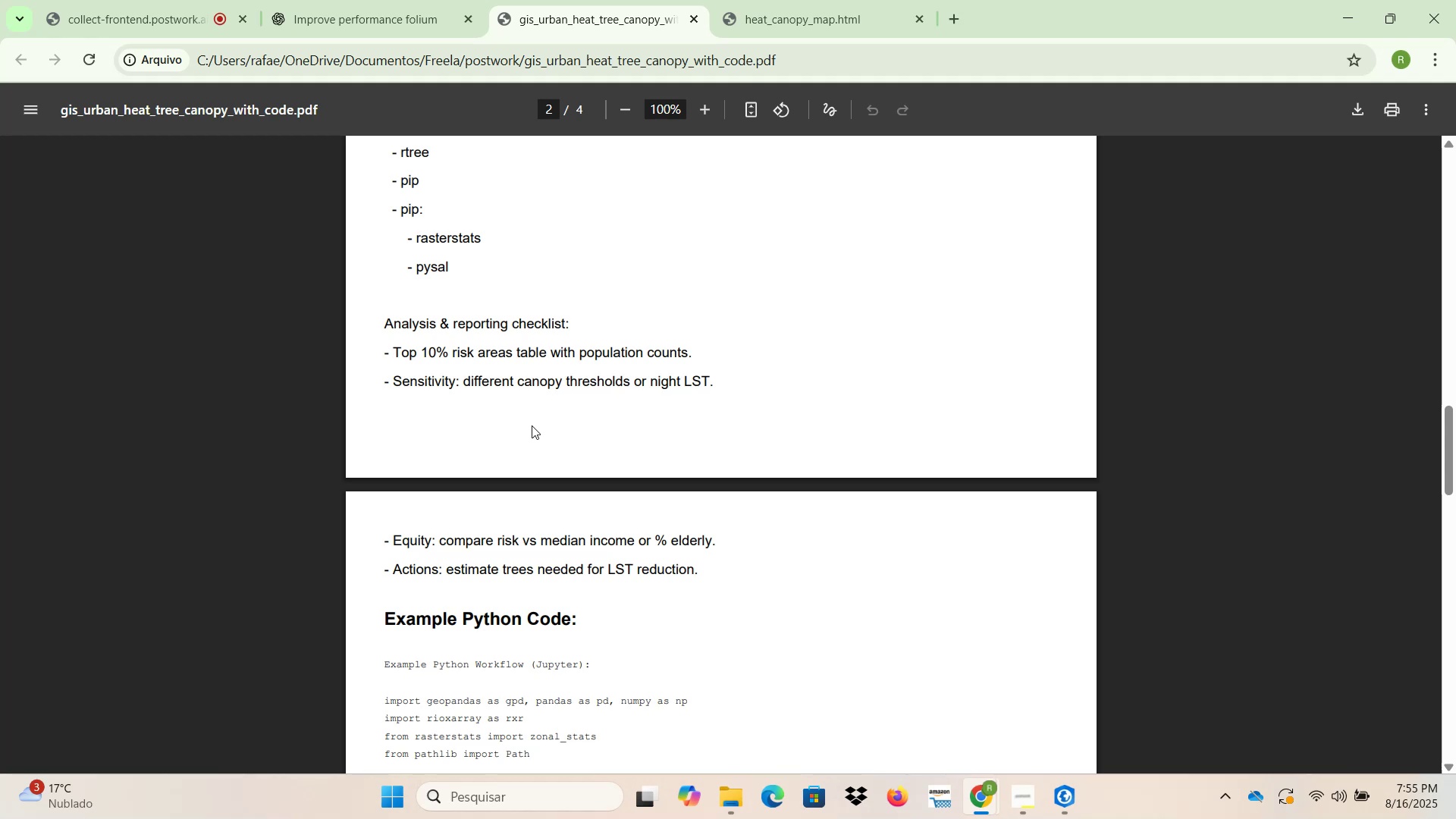 
scroll: coordinate [532, 425], scroll_direction: down, amount: 11.0
 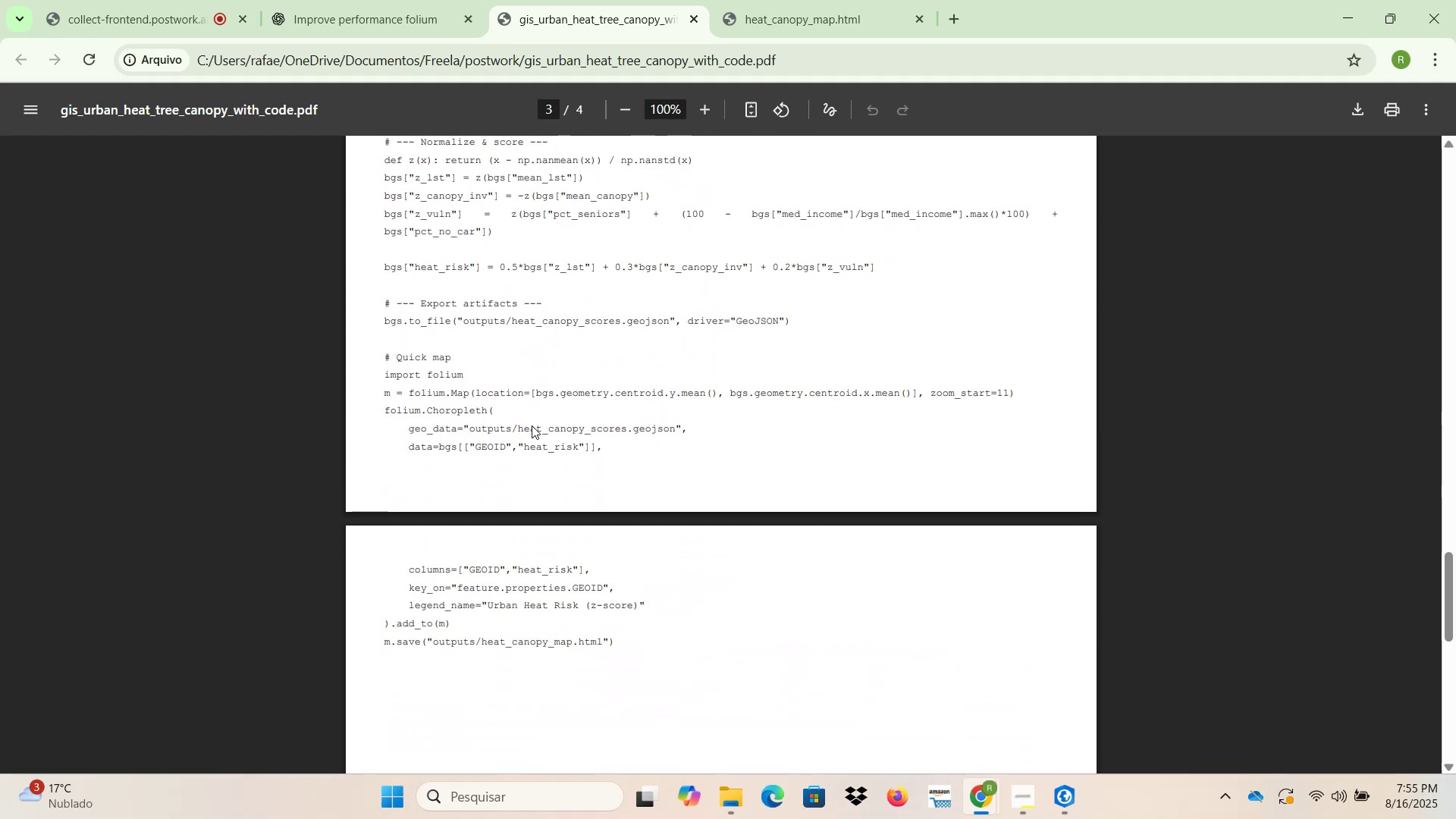 
scroll: coordinate [534, 448], scroll_direction: up, amount: 39.0
 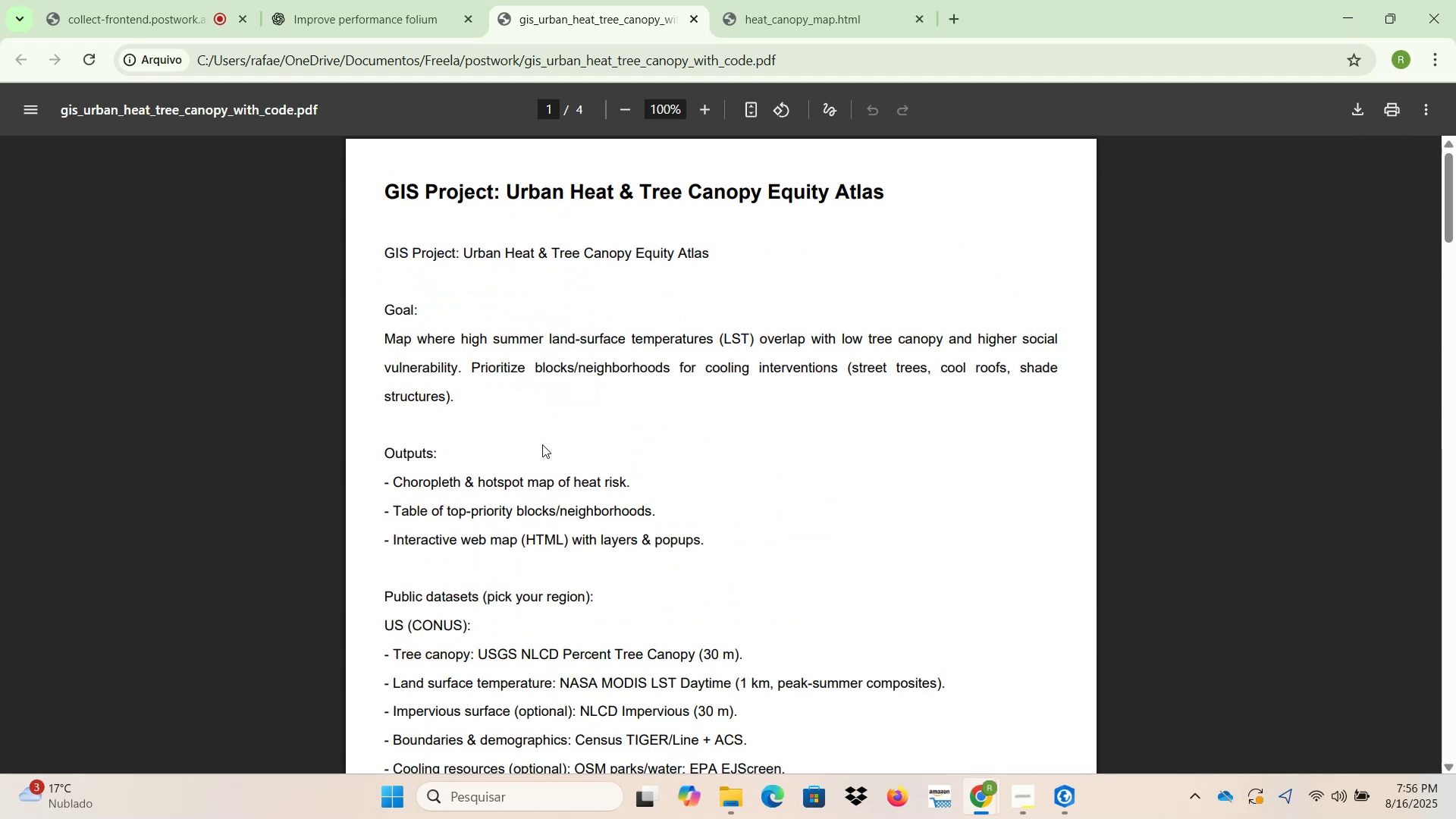 
hold_key(key=ControlLeft, duration=1.01)
scroll: coordinate [552, 419], scroll_direction: up, amount: 10.0
 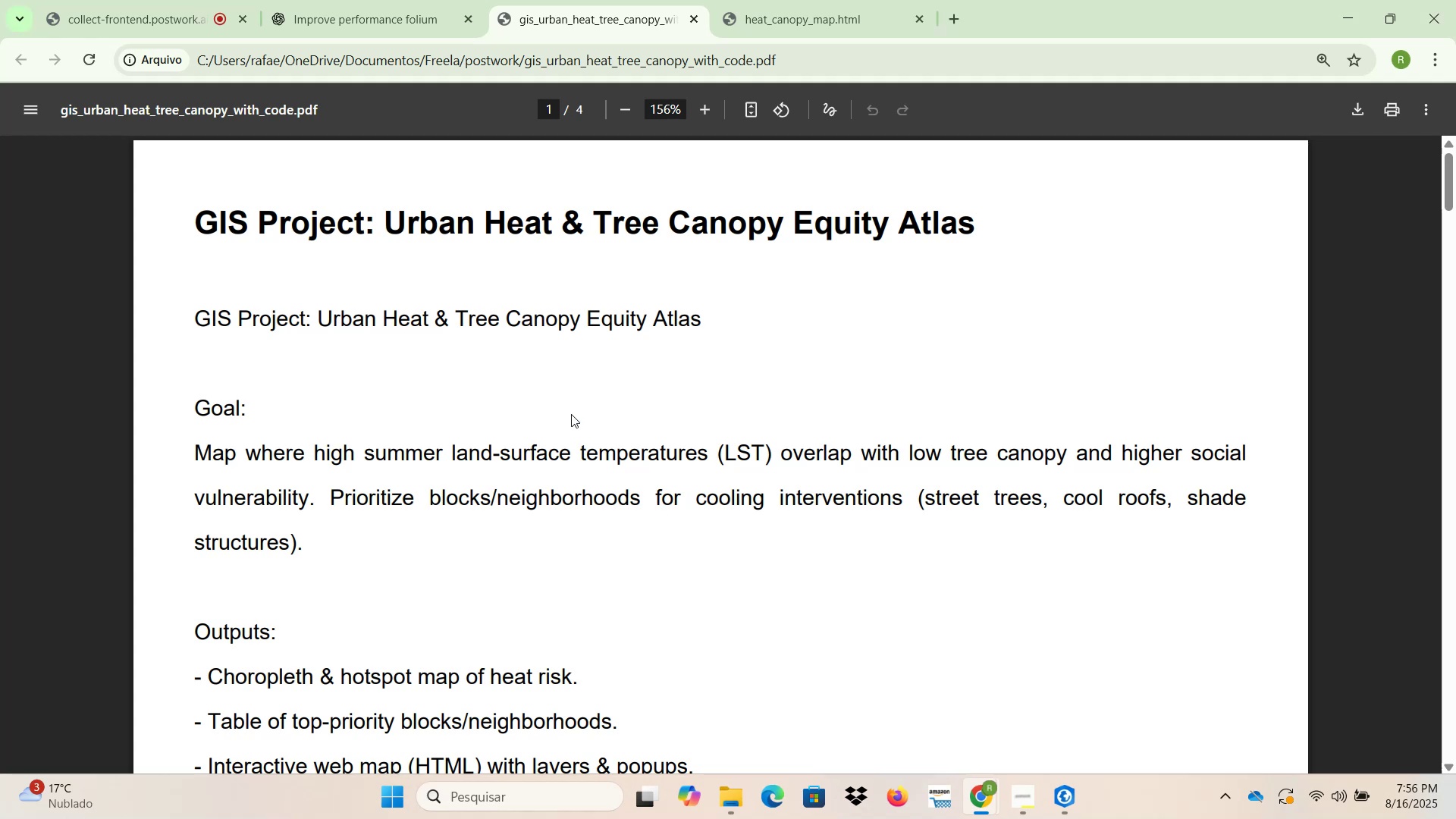 
wait(26.72)
 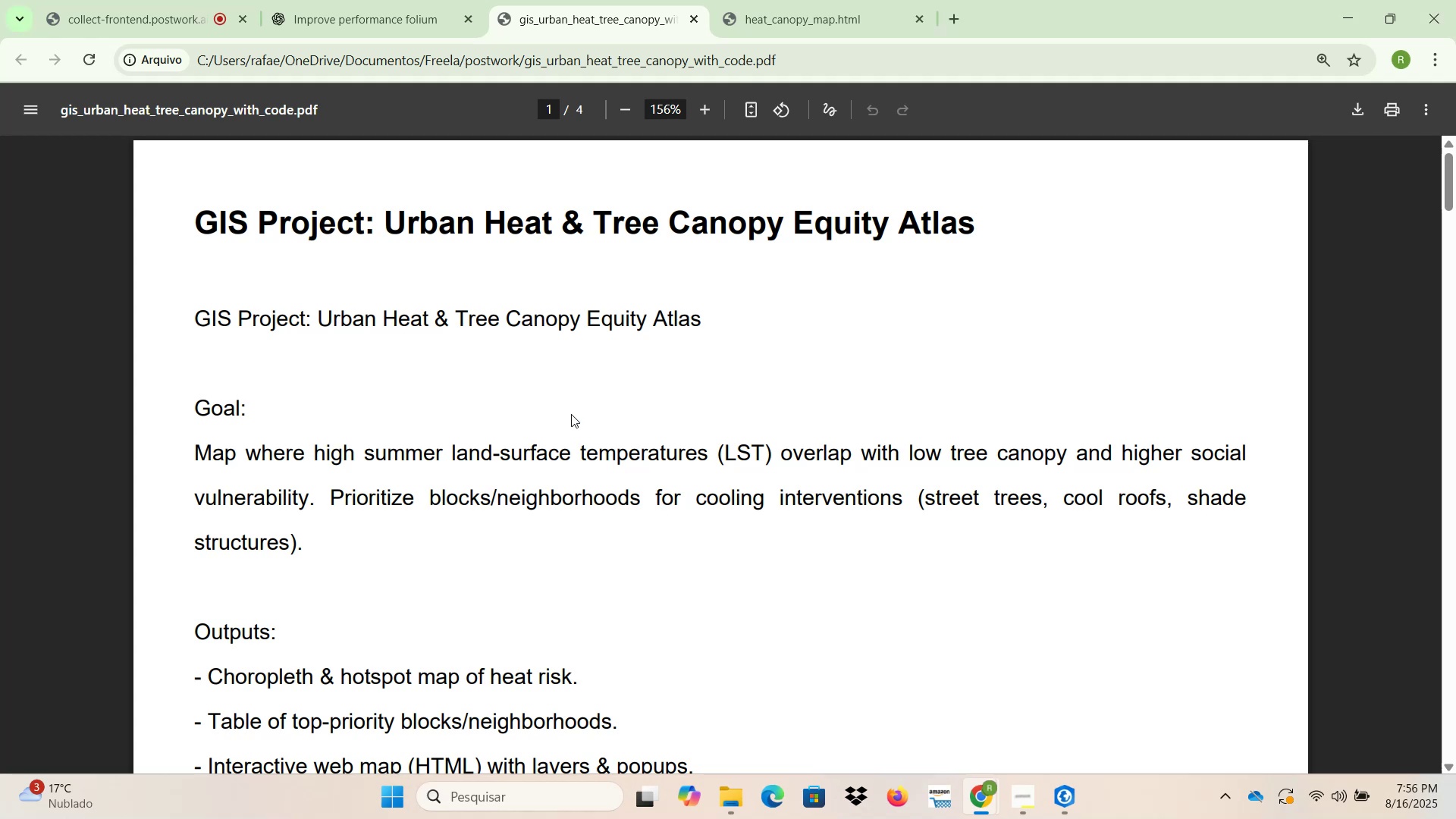 
scroll: coordinate [716, 301], scroll_direction: down, amount: 1.0
 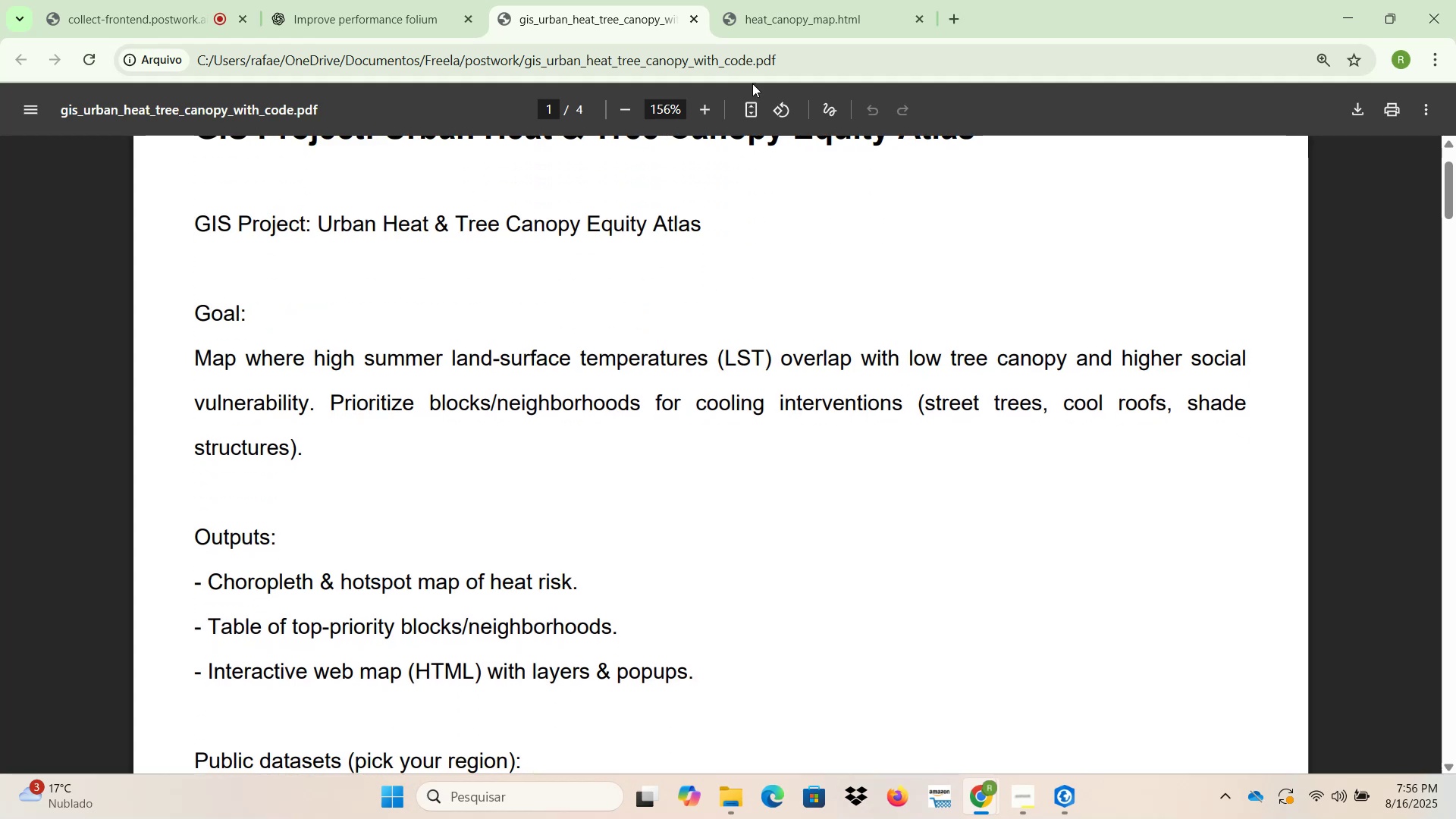 
left_click([769, 12])
 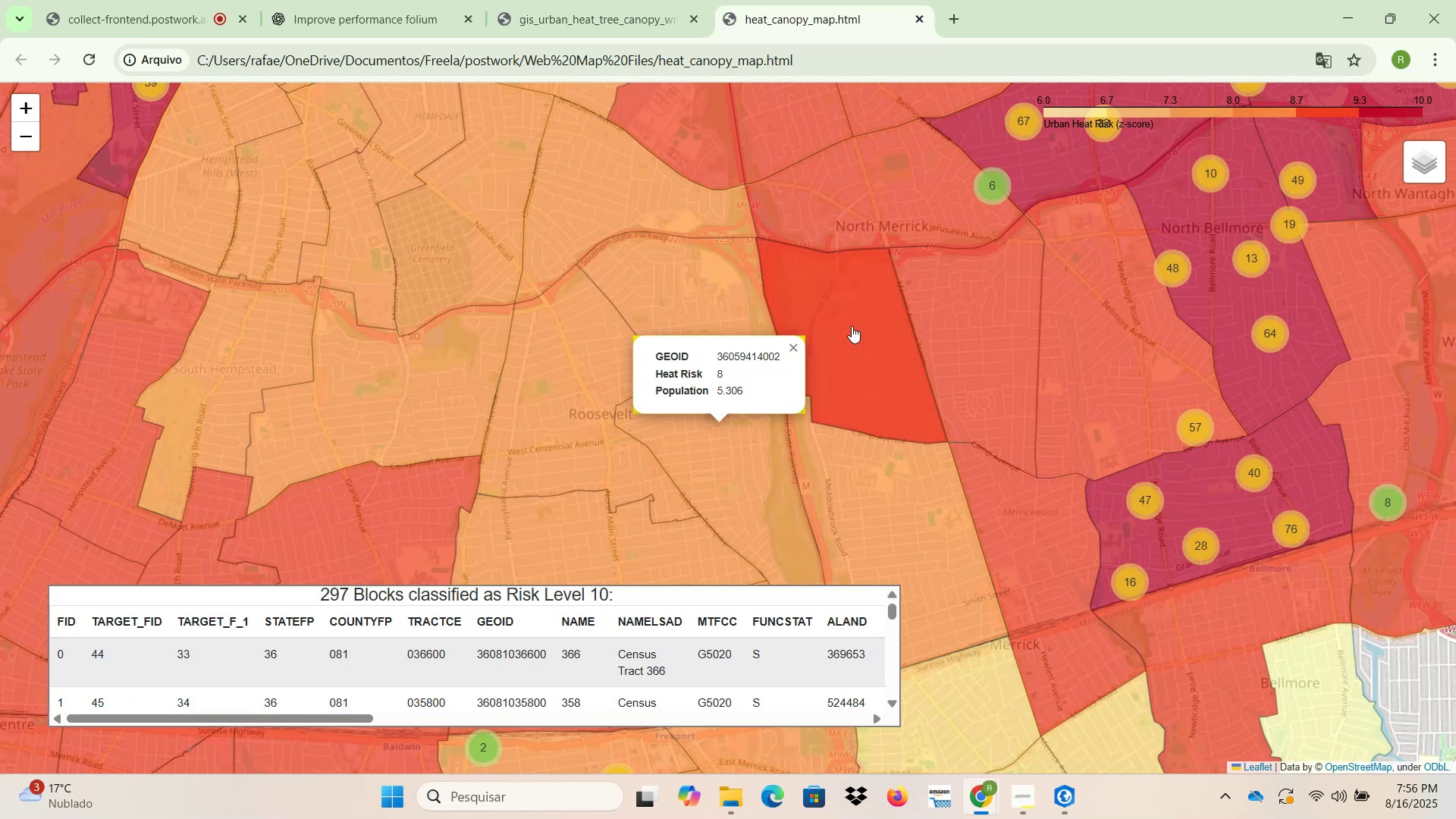 
left_click_drag(start_coordinate=[961, 433], to_coordinate=[1153, 482])
 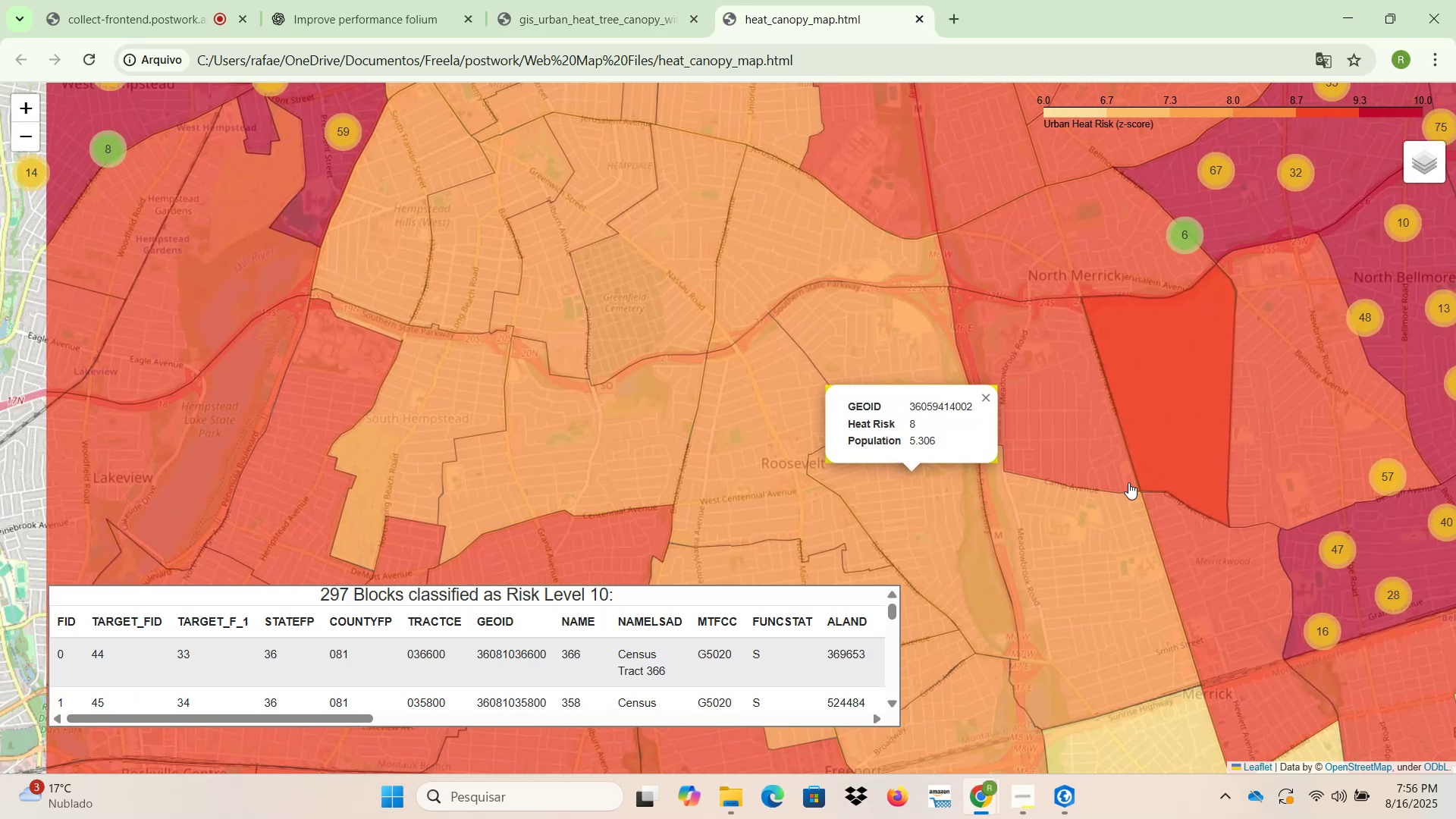 
scroll: coordinate [1065, 521], scroll_direction: down, amount: 8.0
 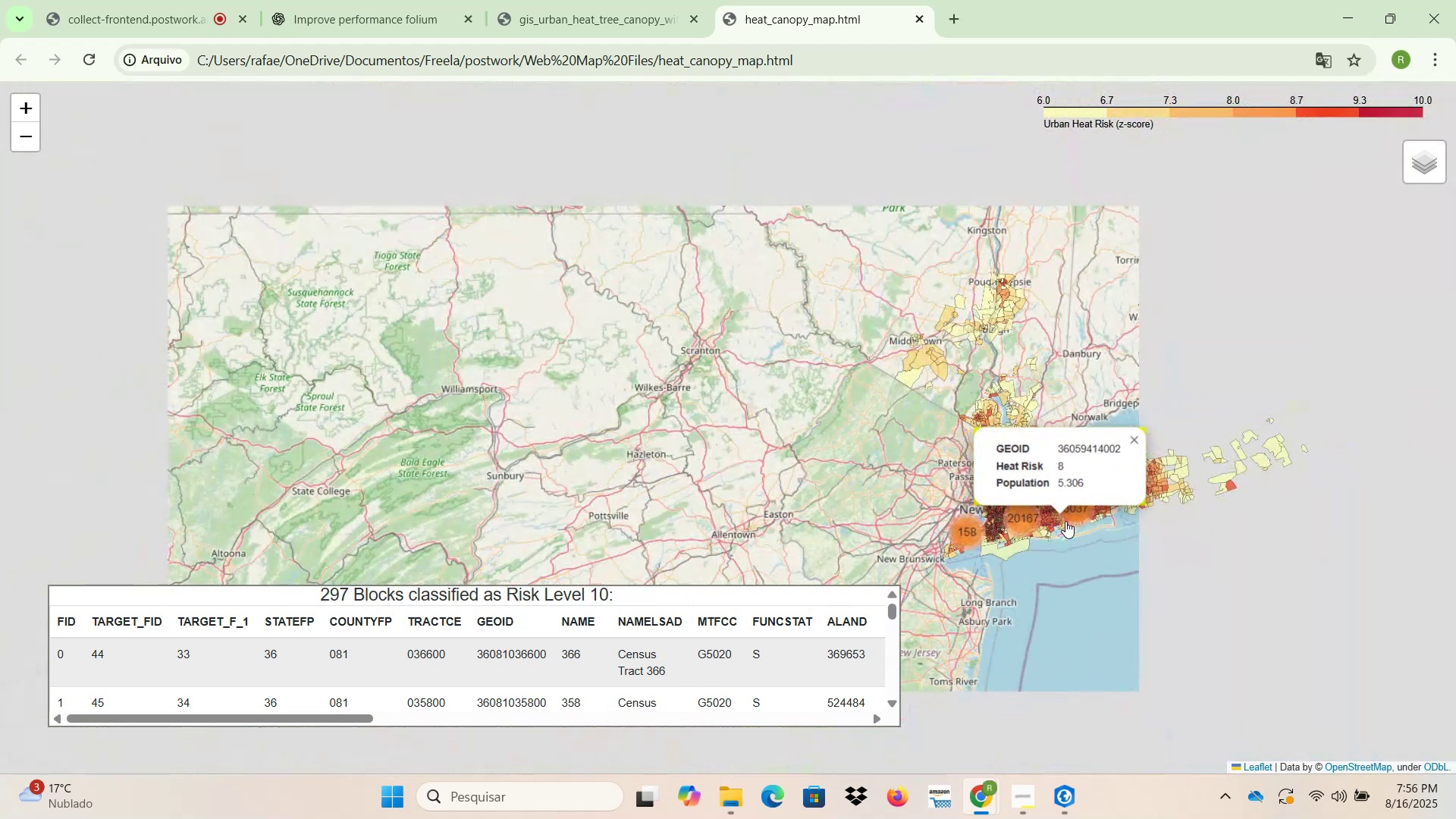 
scroll: coordinate [1065, 522], scroll_direction: down, amount: 1.0
 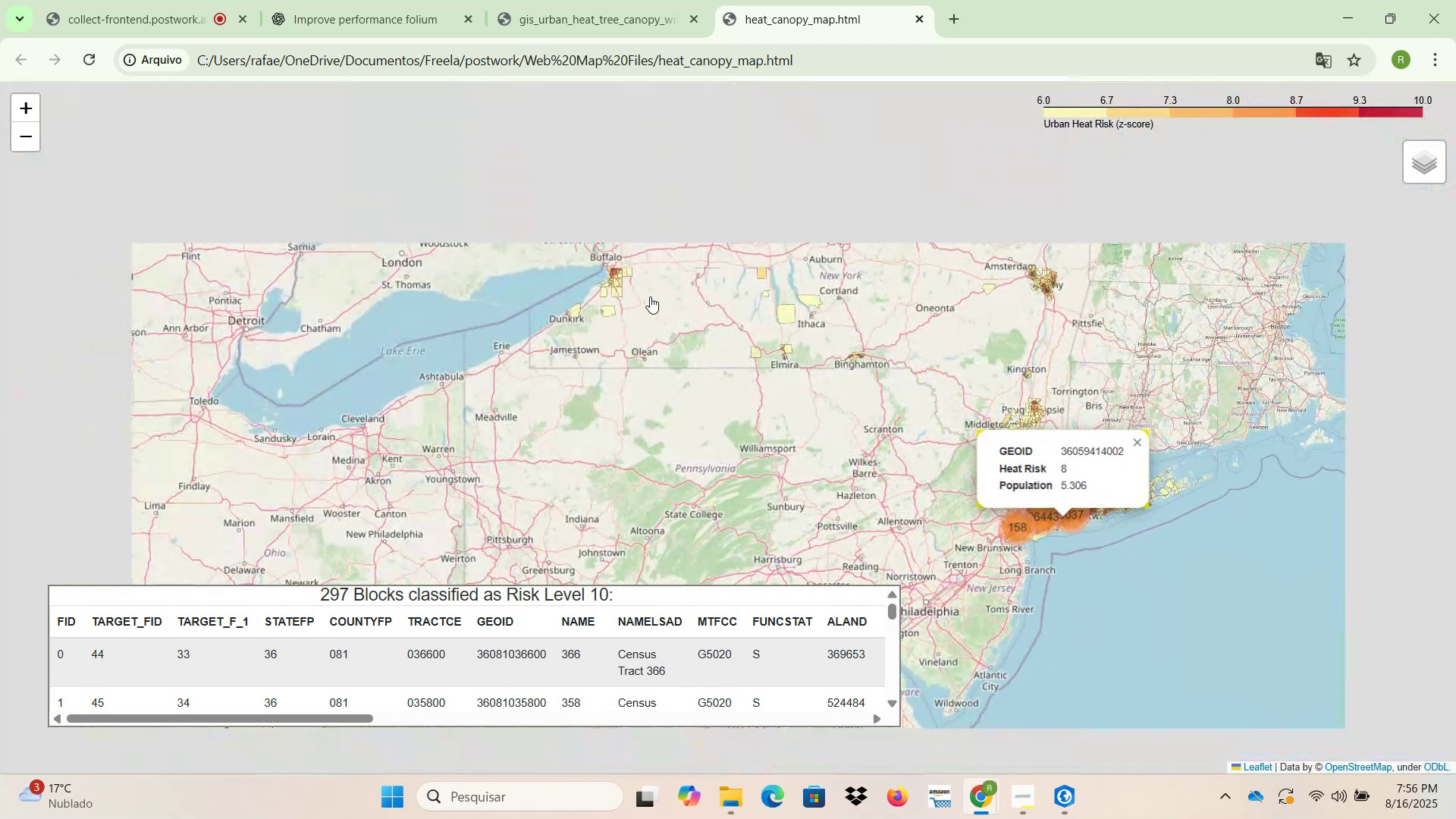 
scroll: coordinate [632, 235], scroll_direction: up, amount: 7.0
 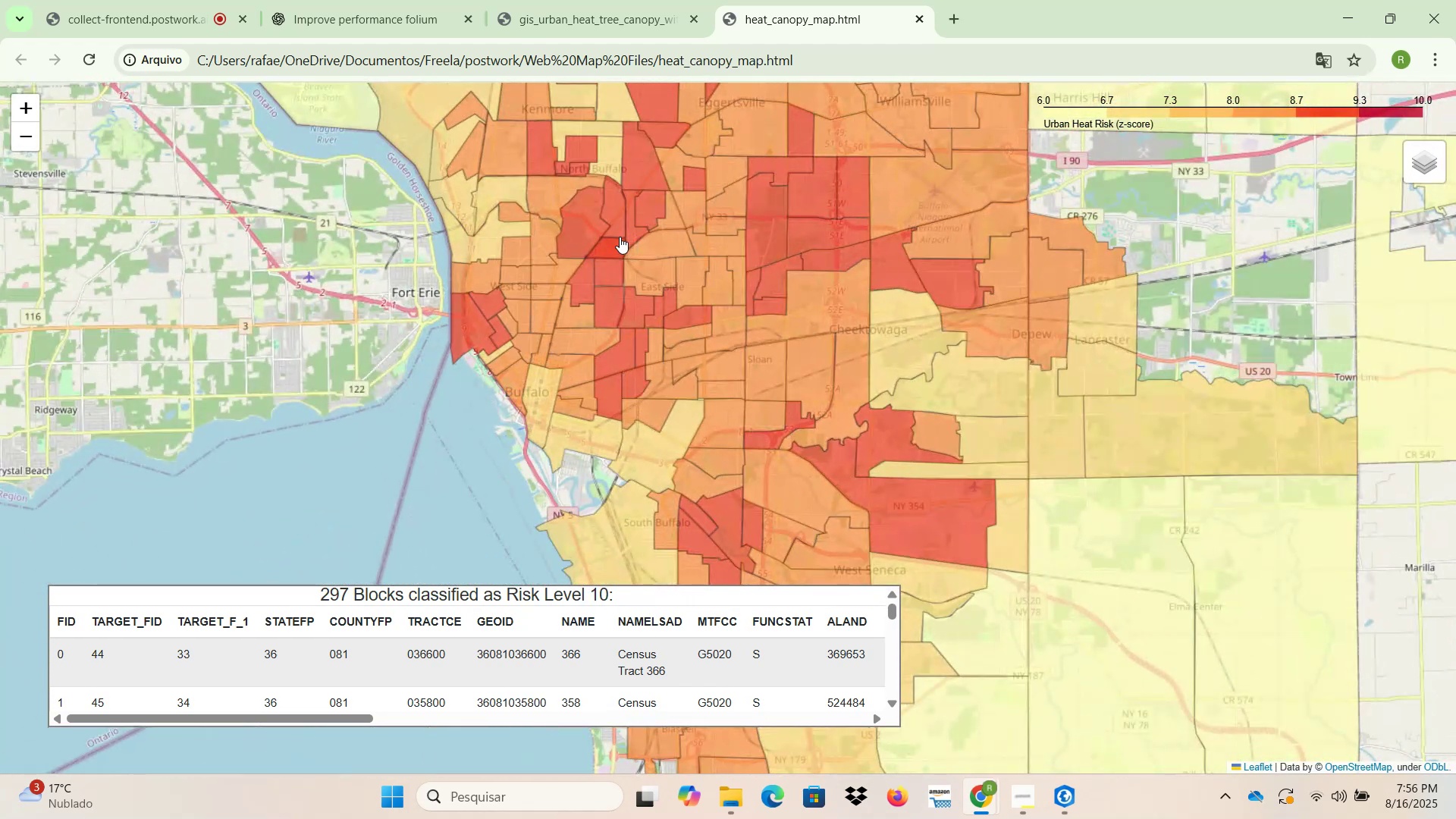 
left_click([575, 222])
 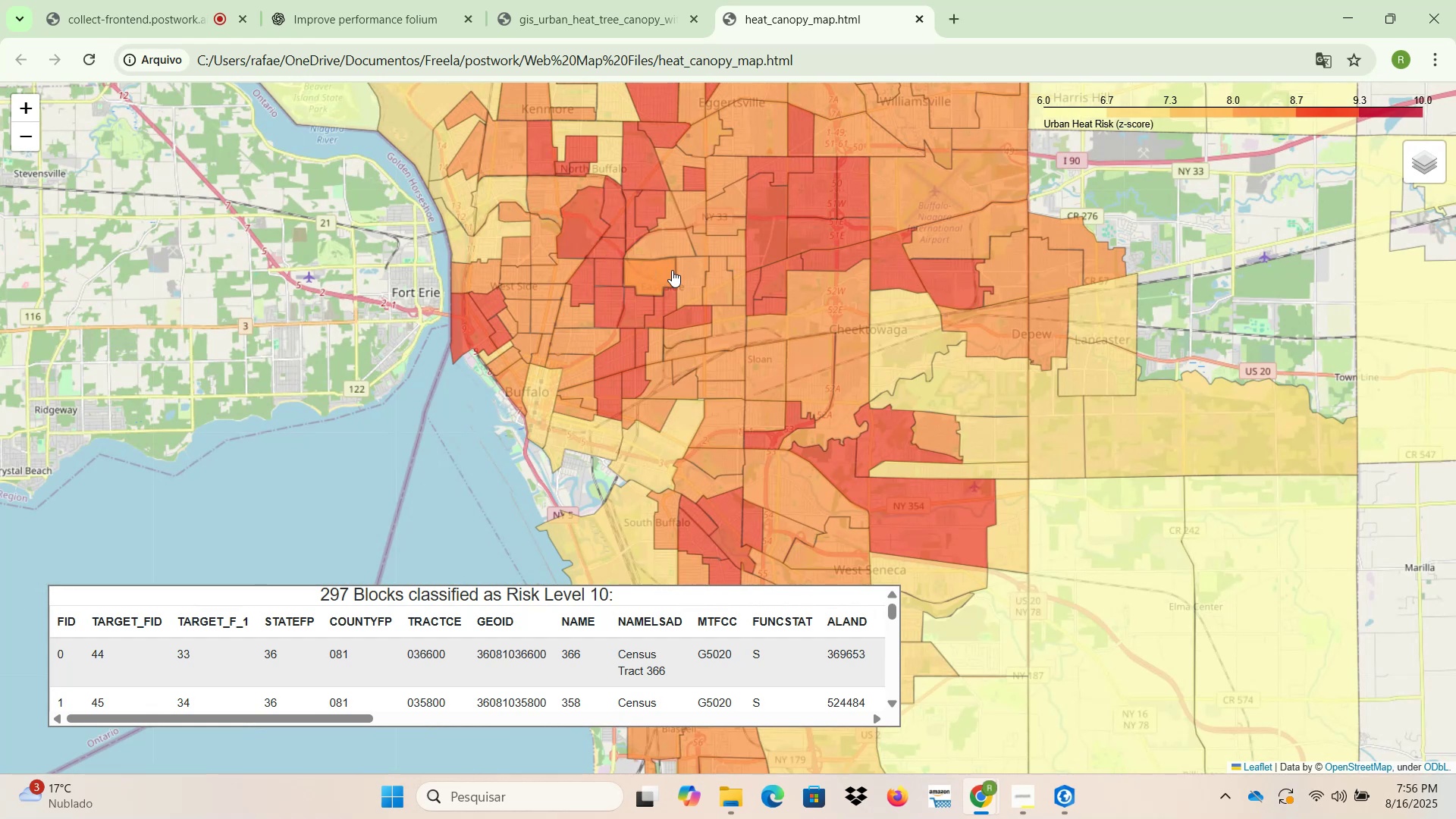 
left_click([776, 231])
 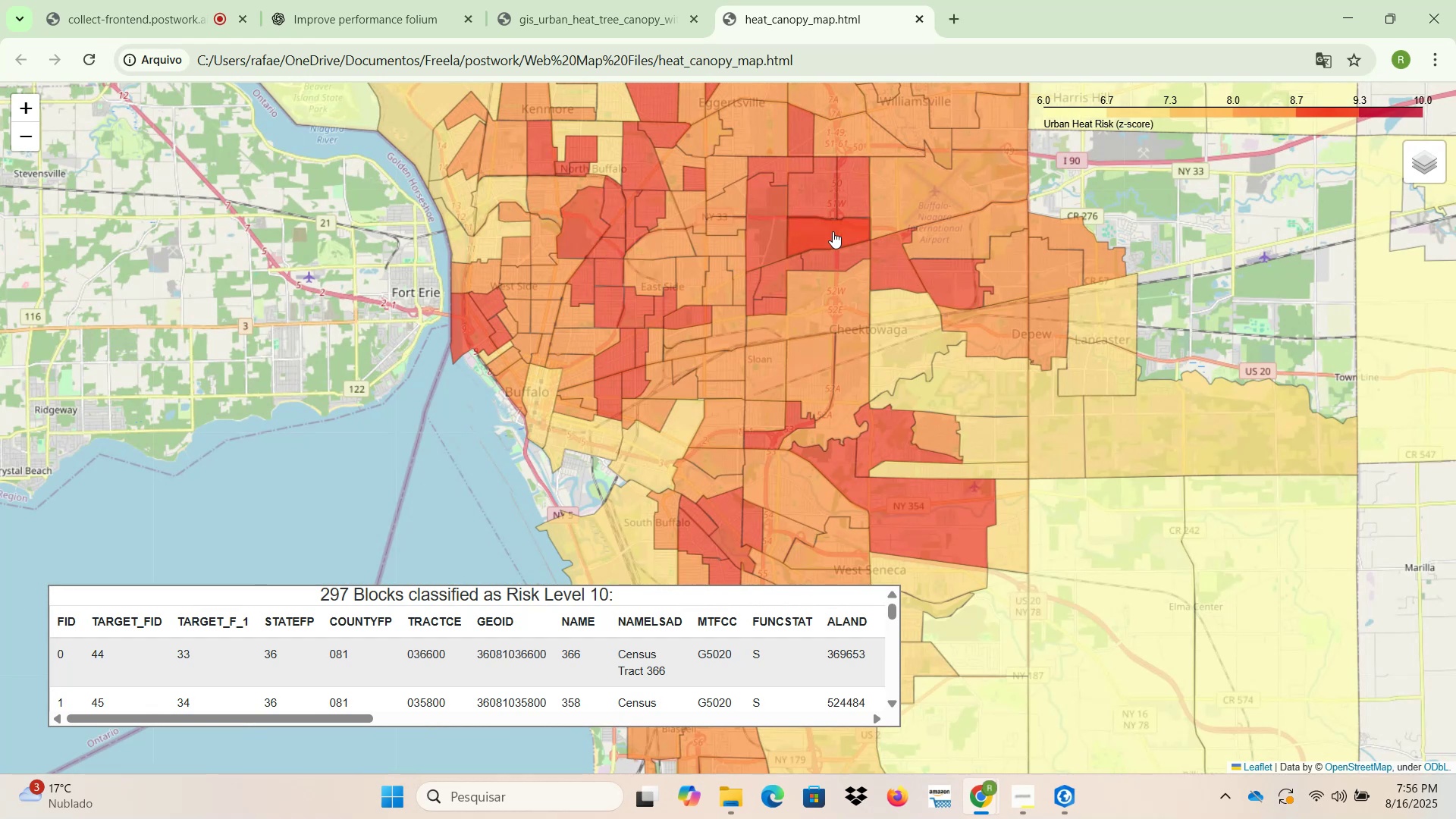 
left_click_drag(start_coordinate=[884, 254], to_coordinate=[779, 354])
 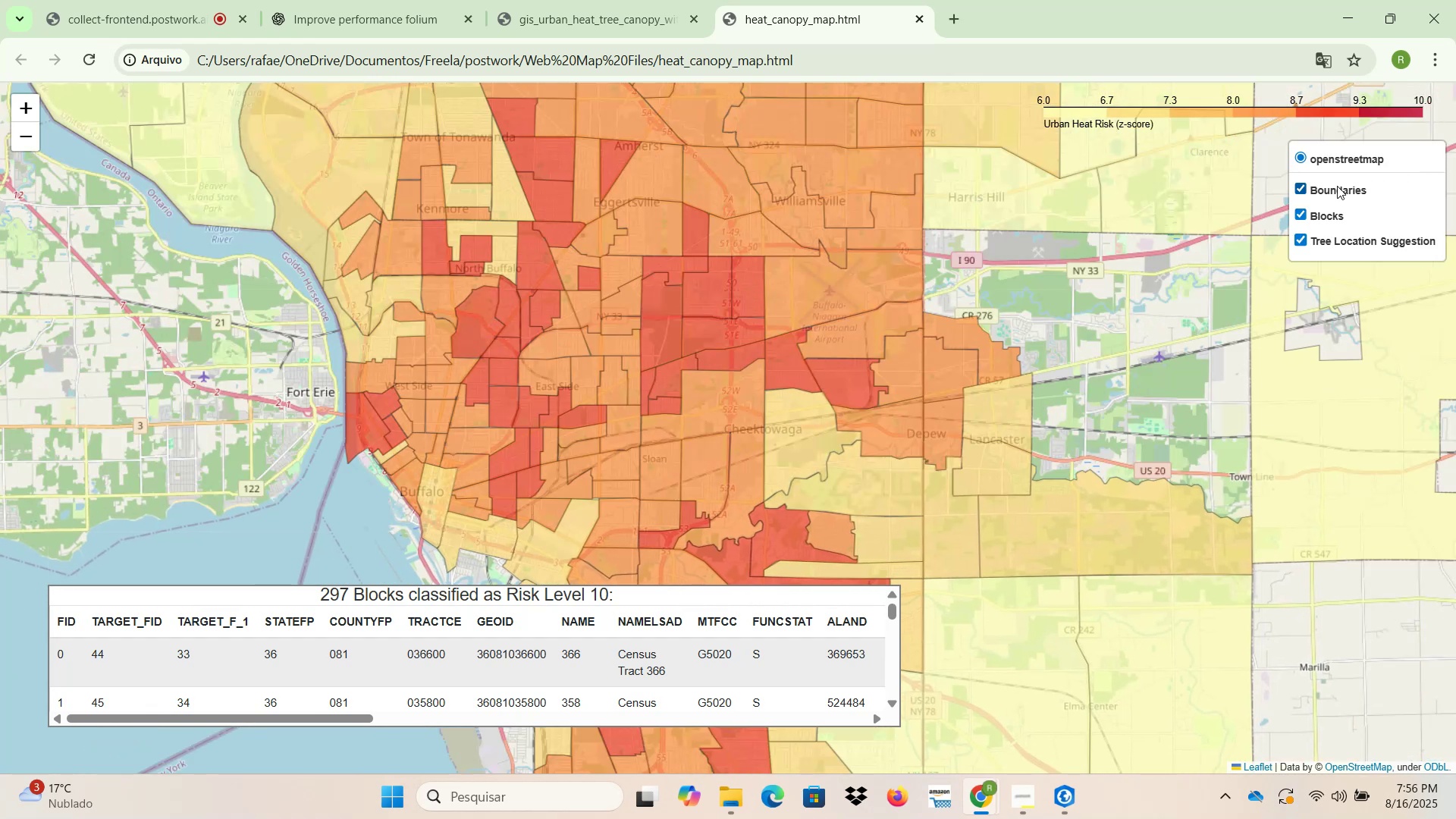 
left_click([1301, 192])
 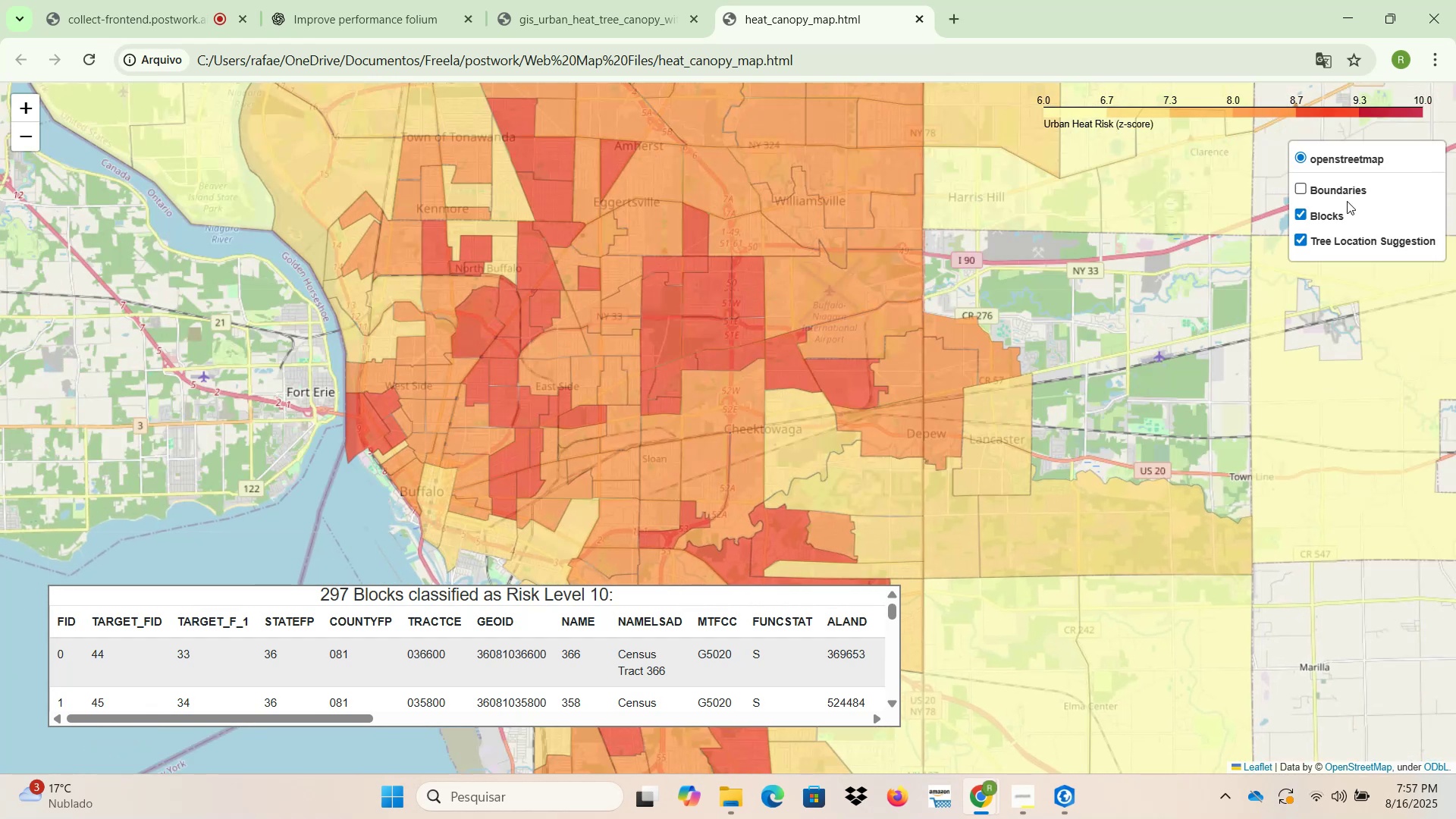 
left_click([1301, 212])
 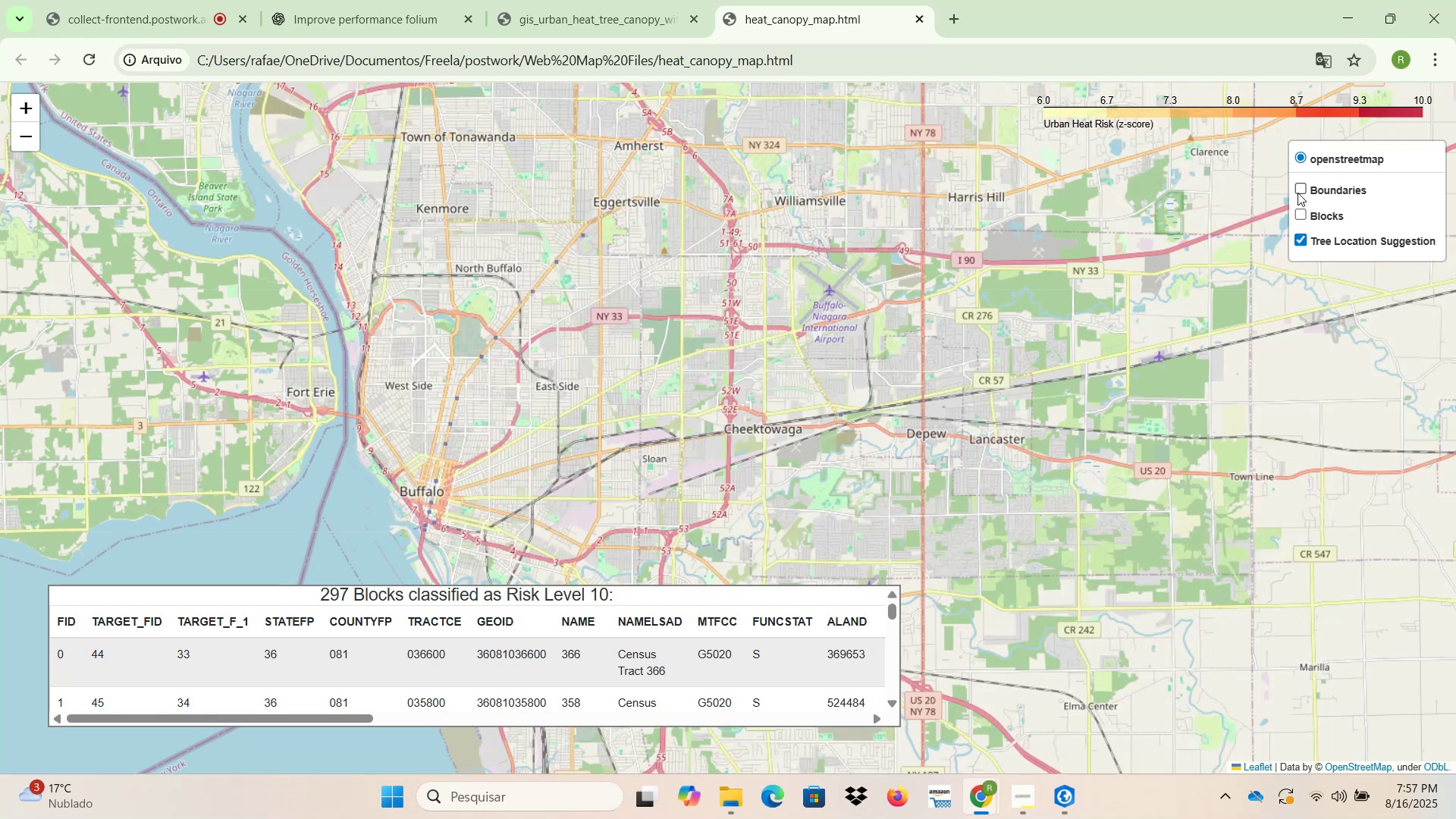 
left_click([1295, 188])
 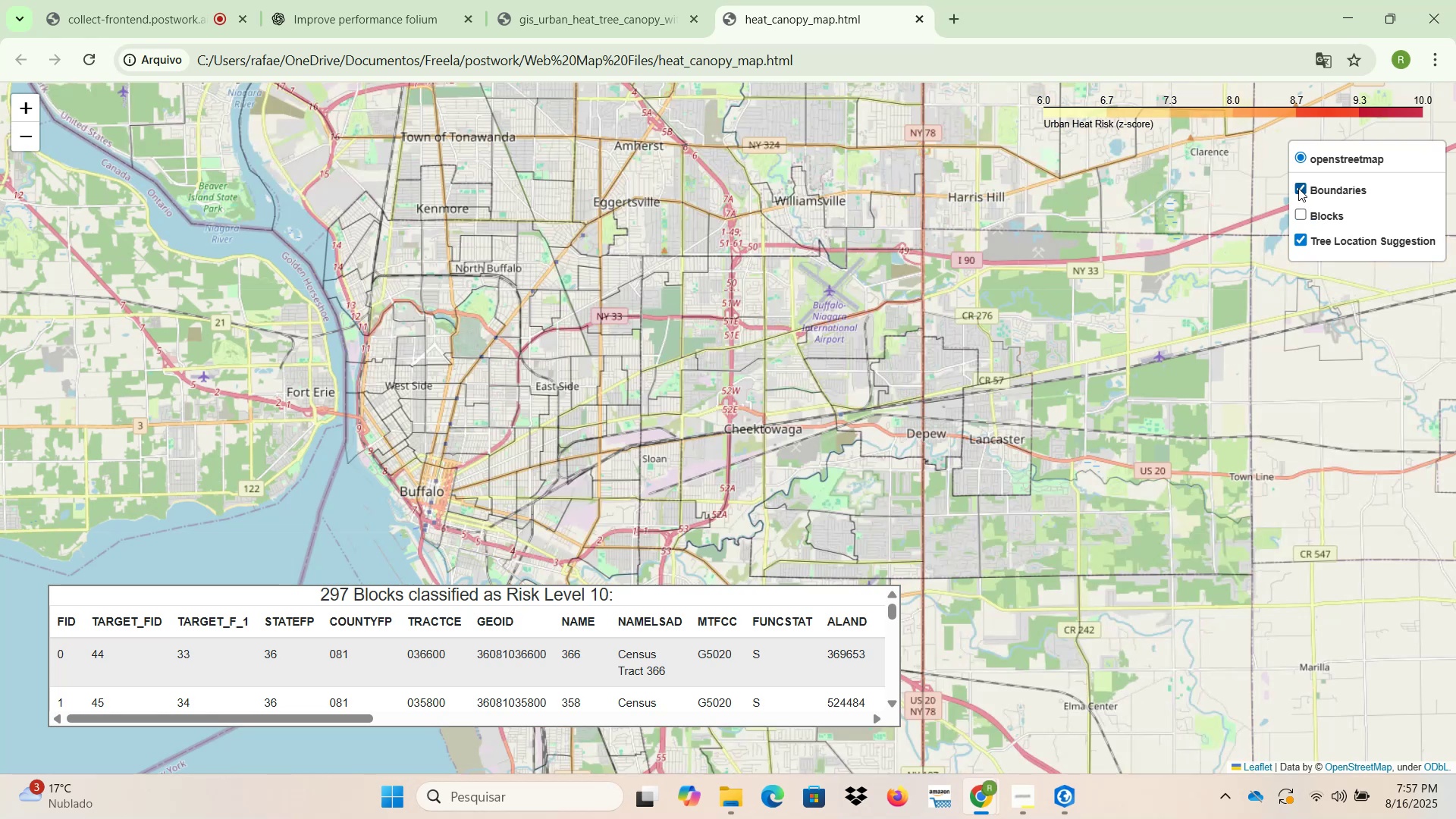 
left_click([1301, 189])
 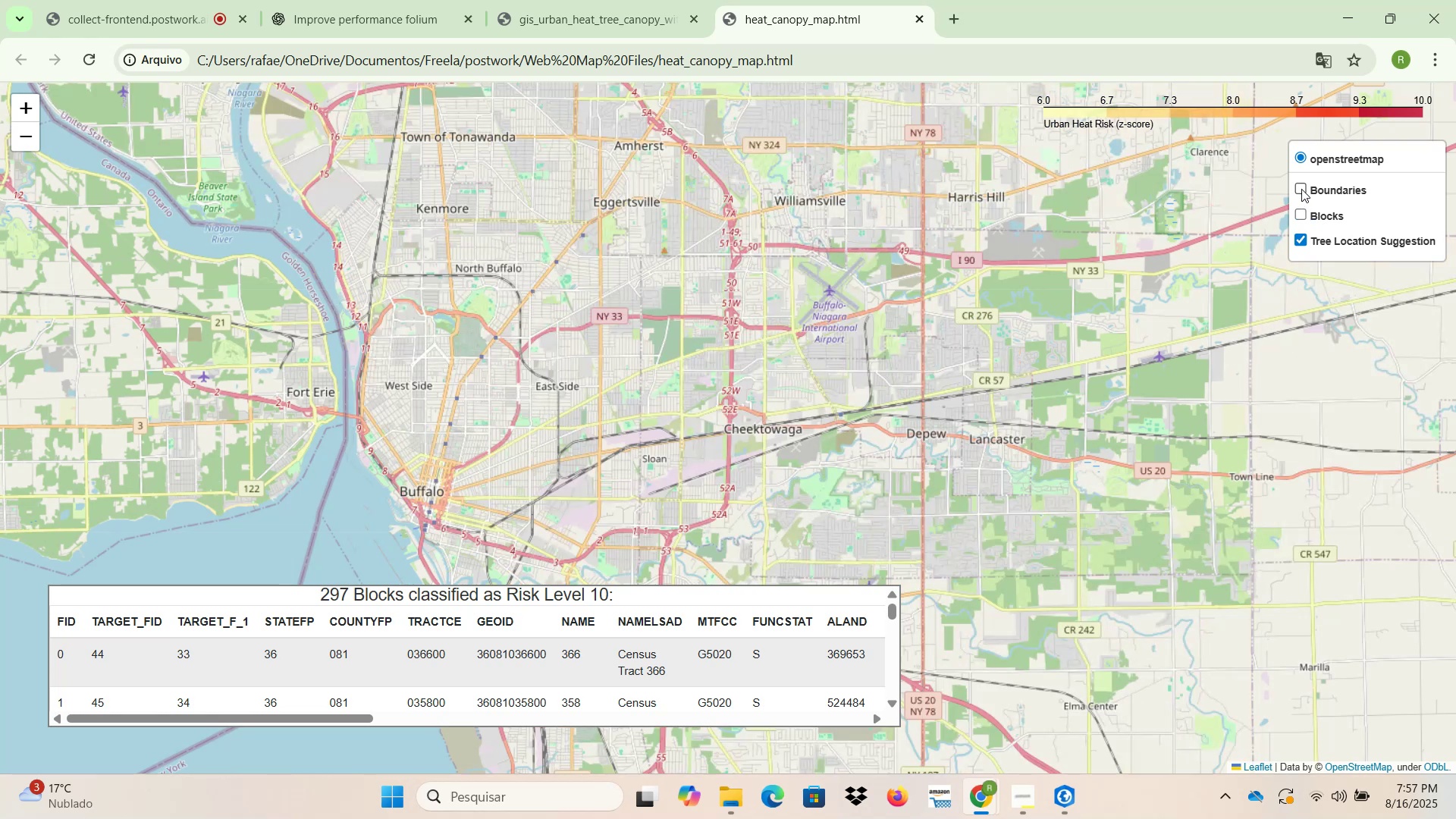 
left_click([1301, 189])
 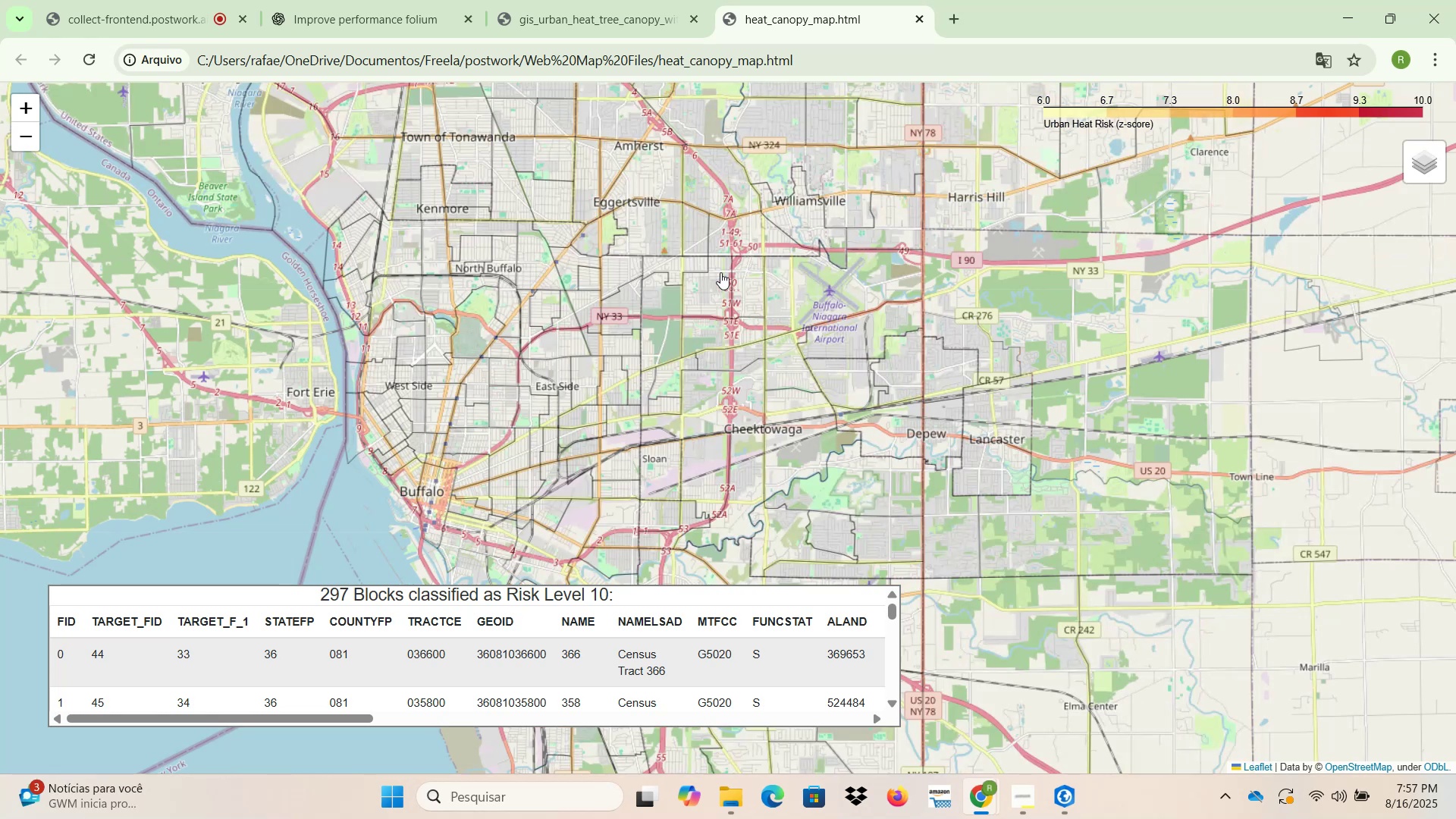 
left_click([702, 287])
 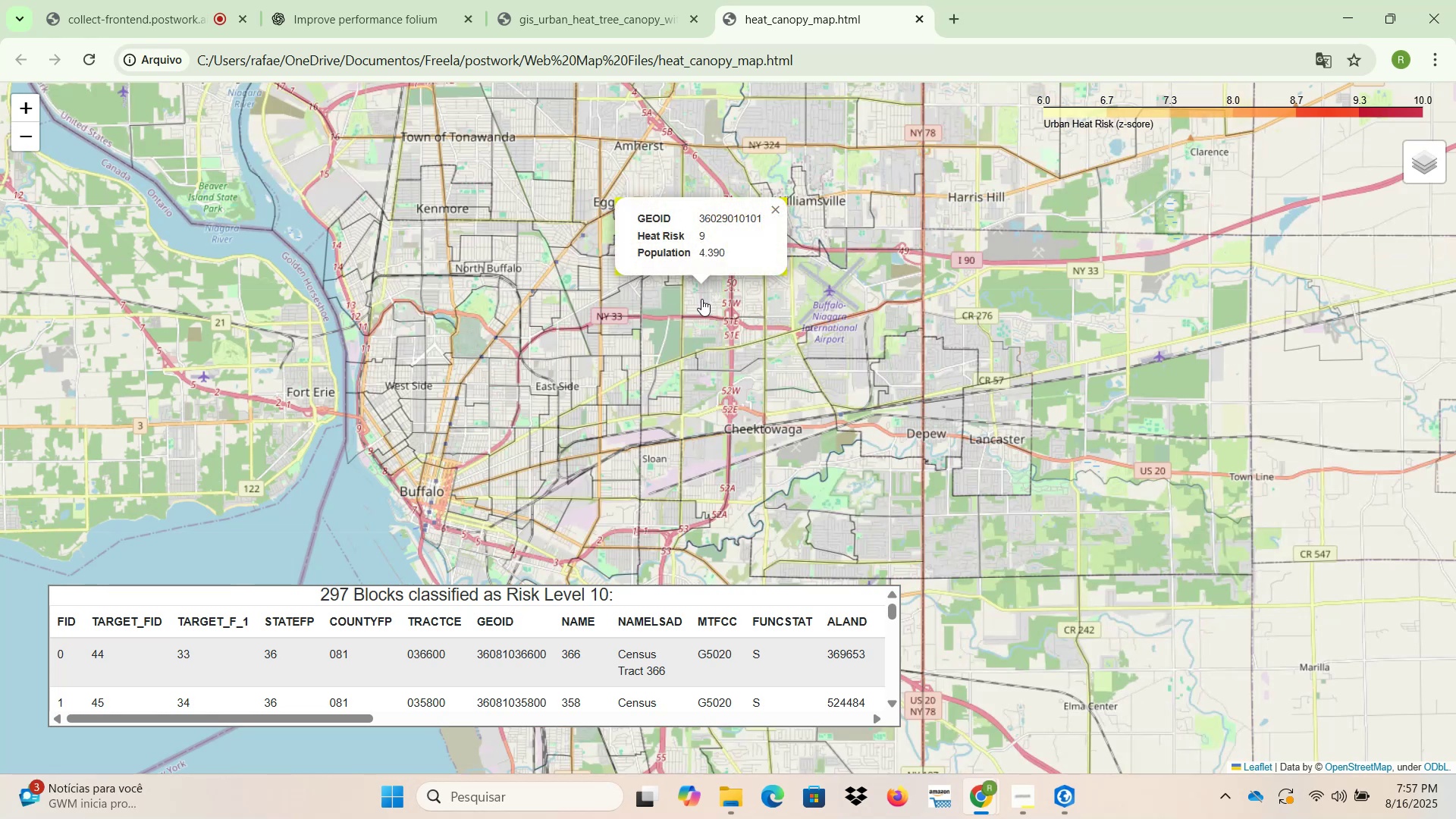 
left_click([659, 309])
 